 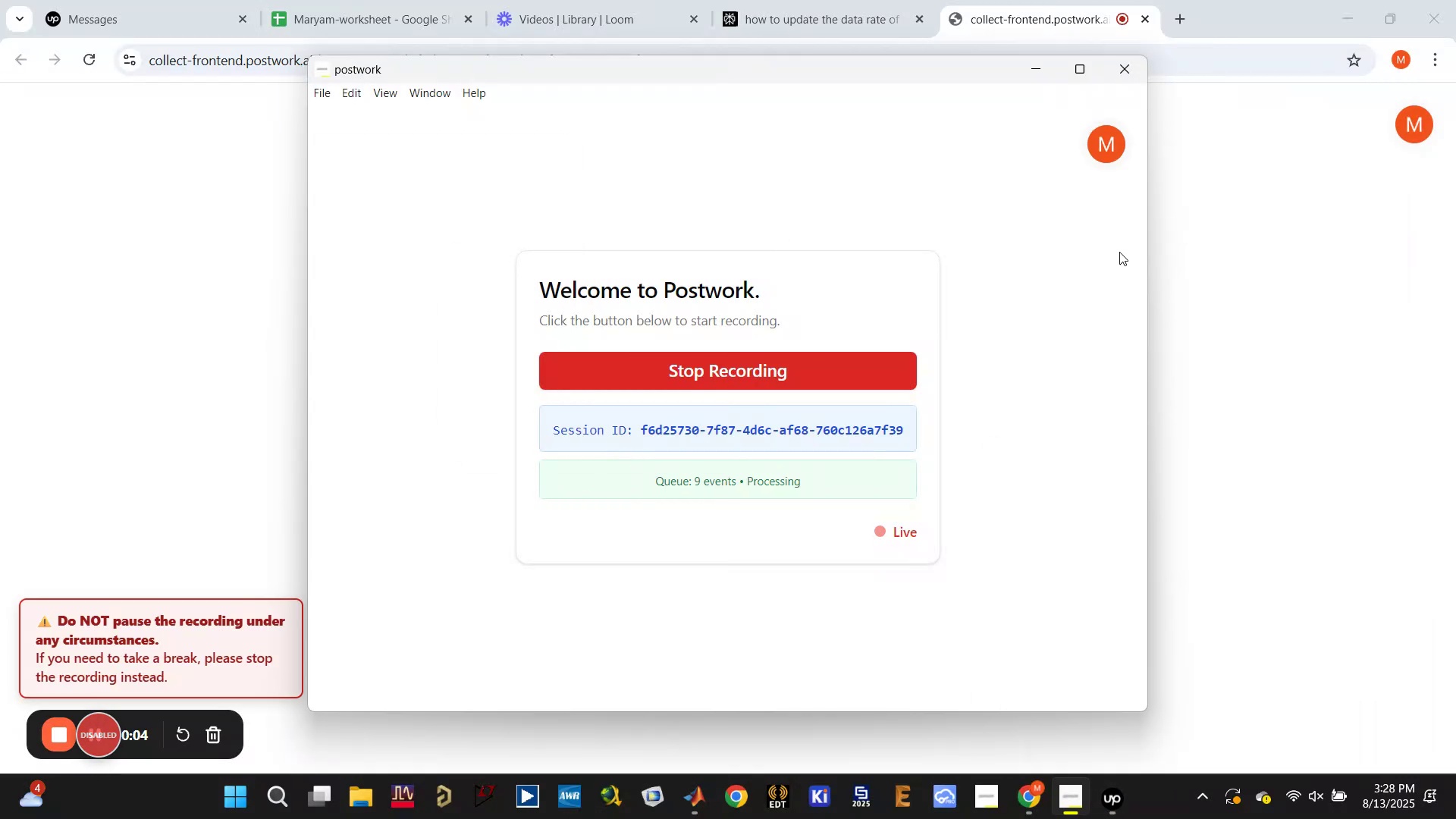 
left_click([1039, 64])
 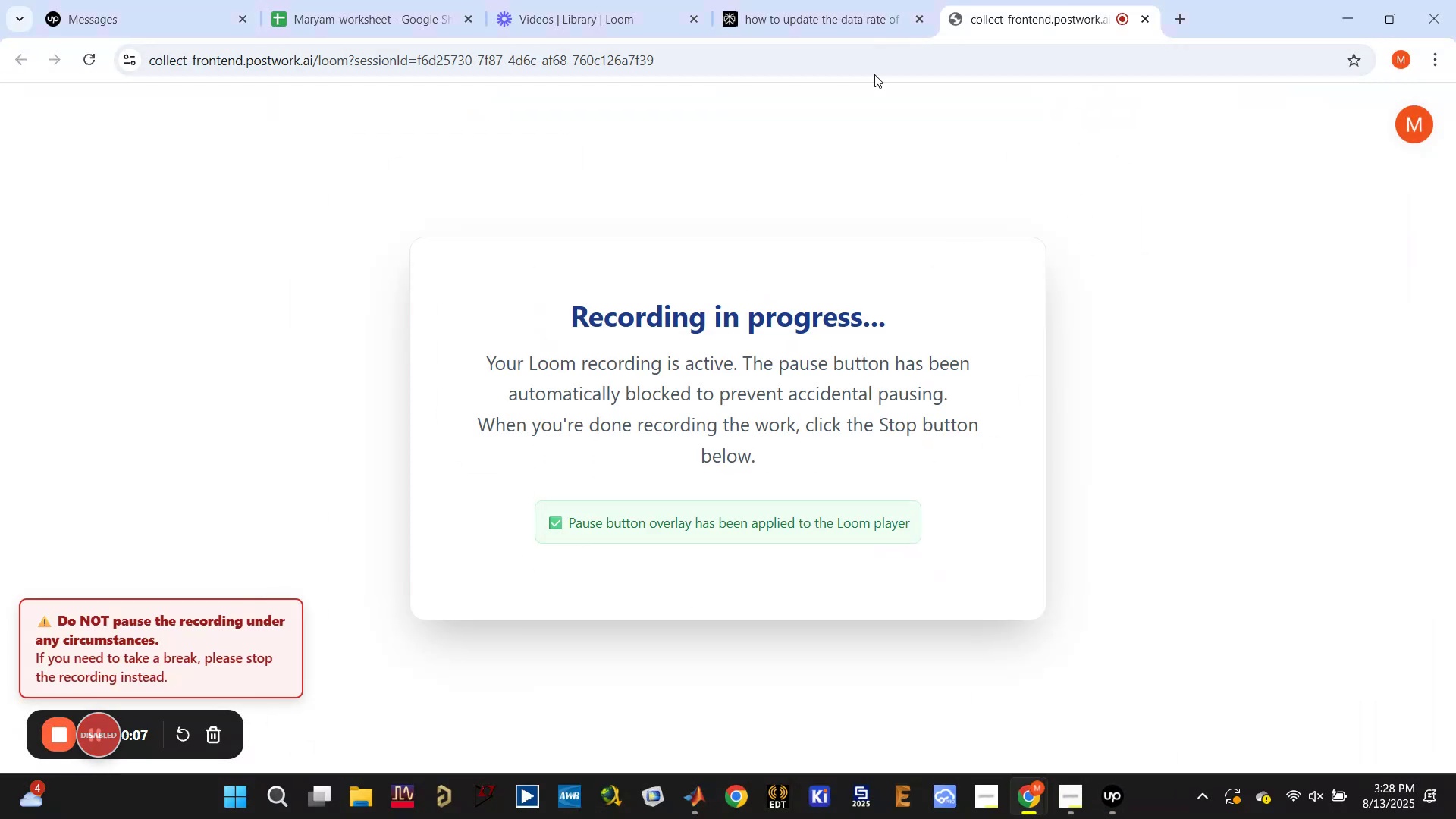 
left_click([802, 0])
 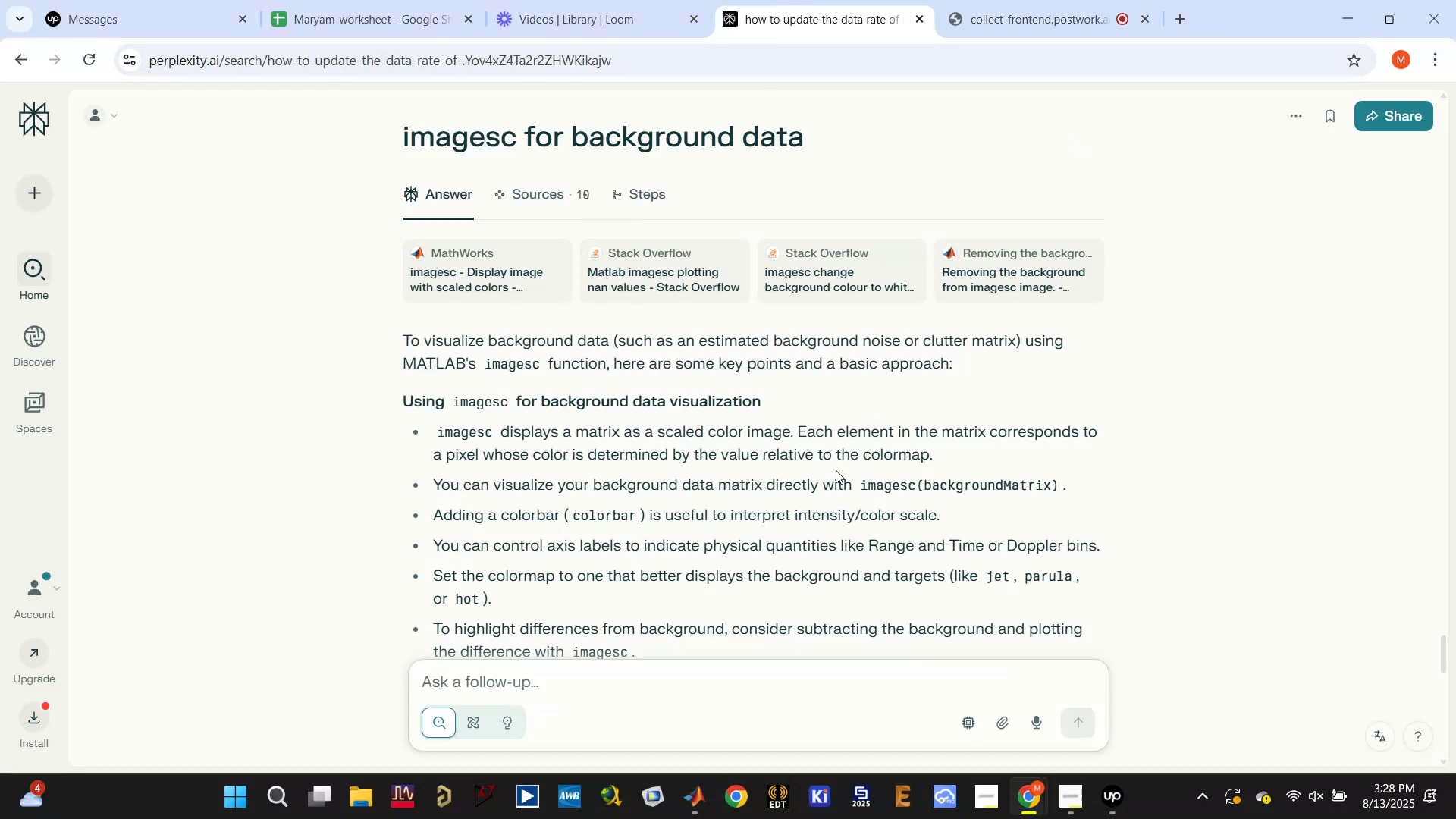 
scroll: coordinate [821, 473], scroll_direction: down, amount: 6.0
 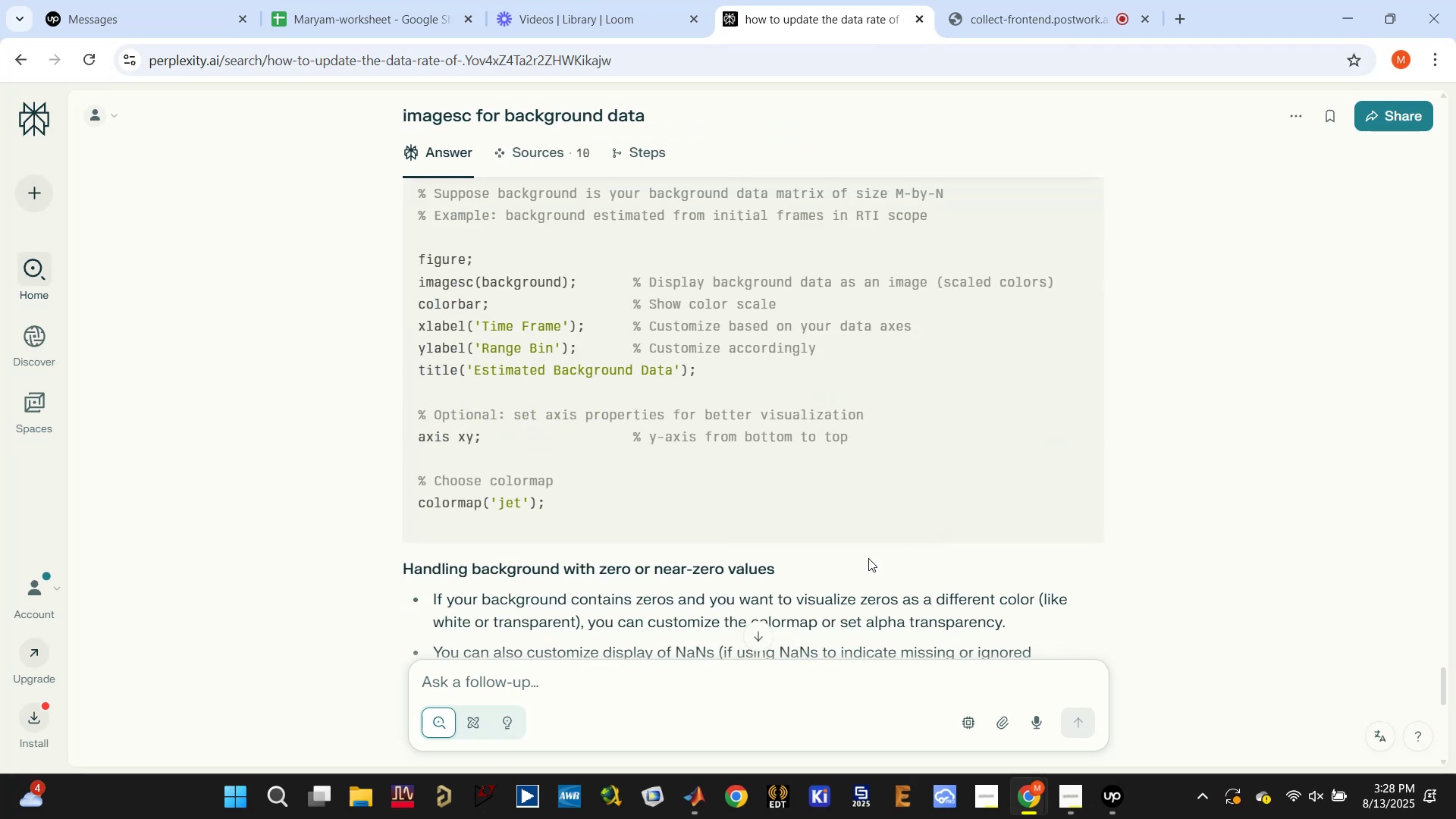 
left_click([693, 803])
 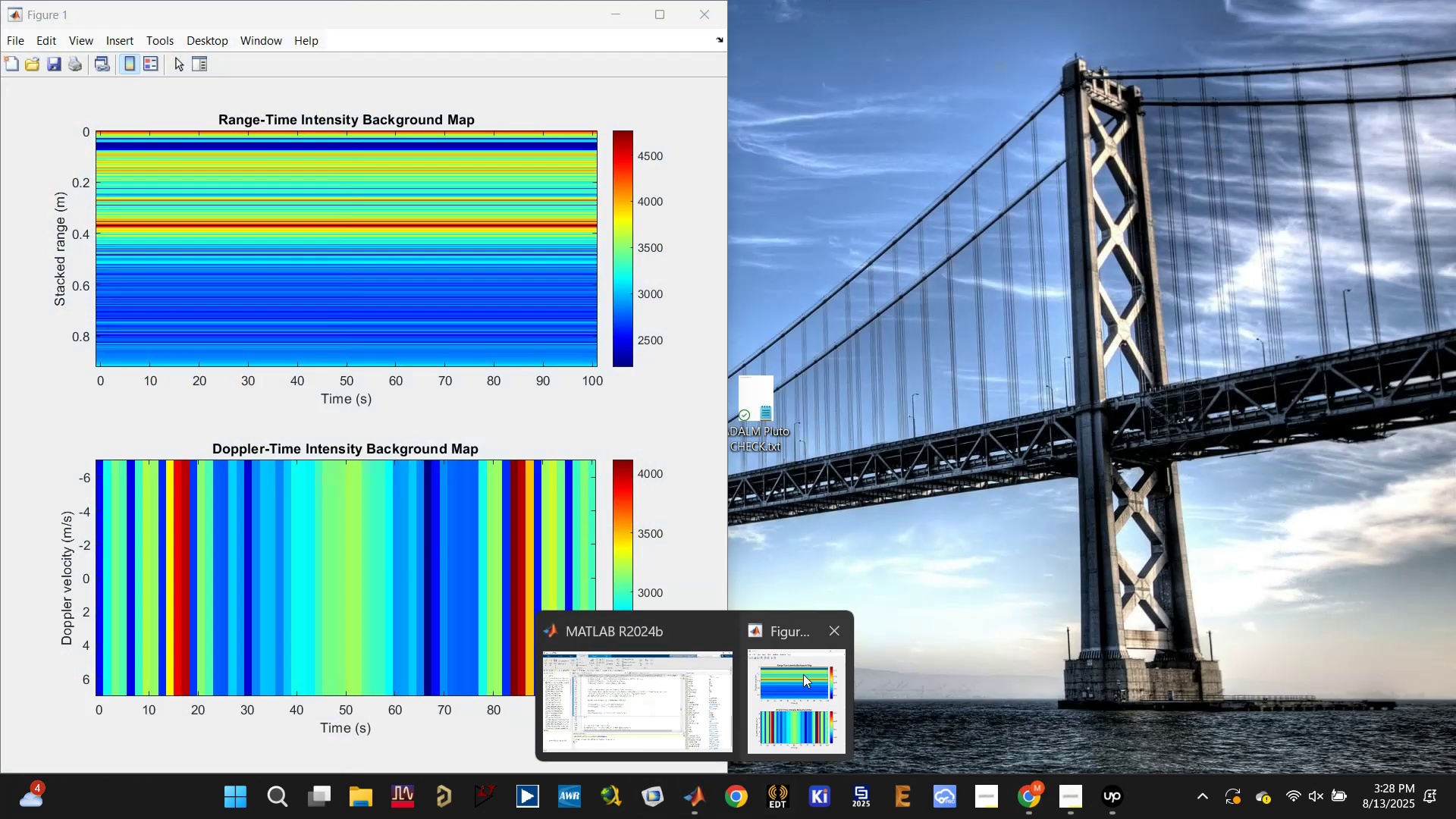 
left_click([657, 667])
 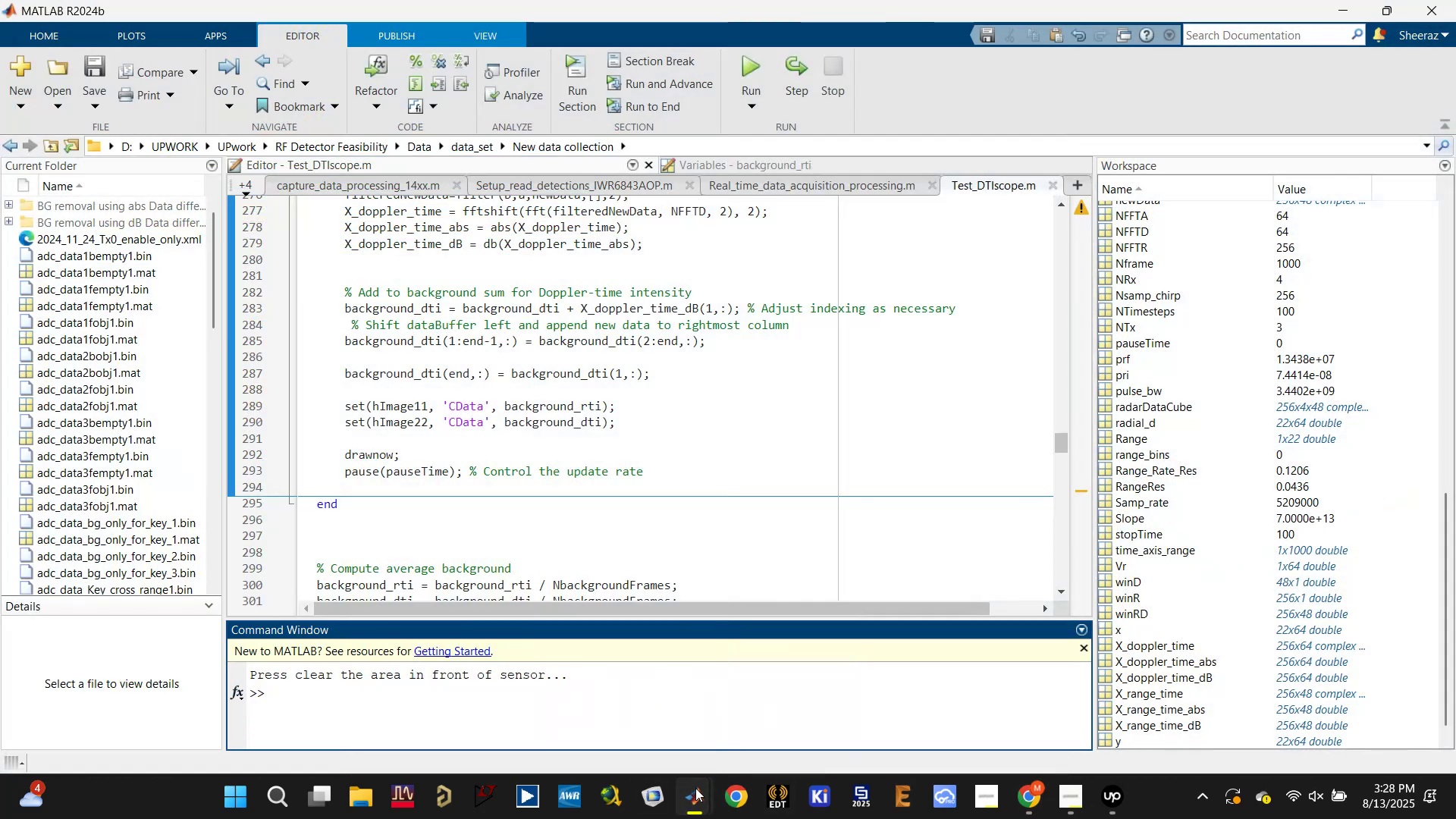 
double_click([807, 685])
 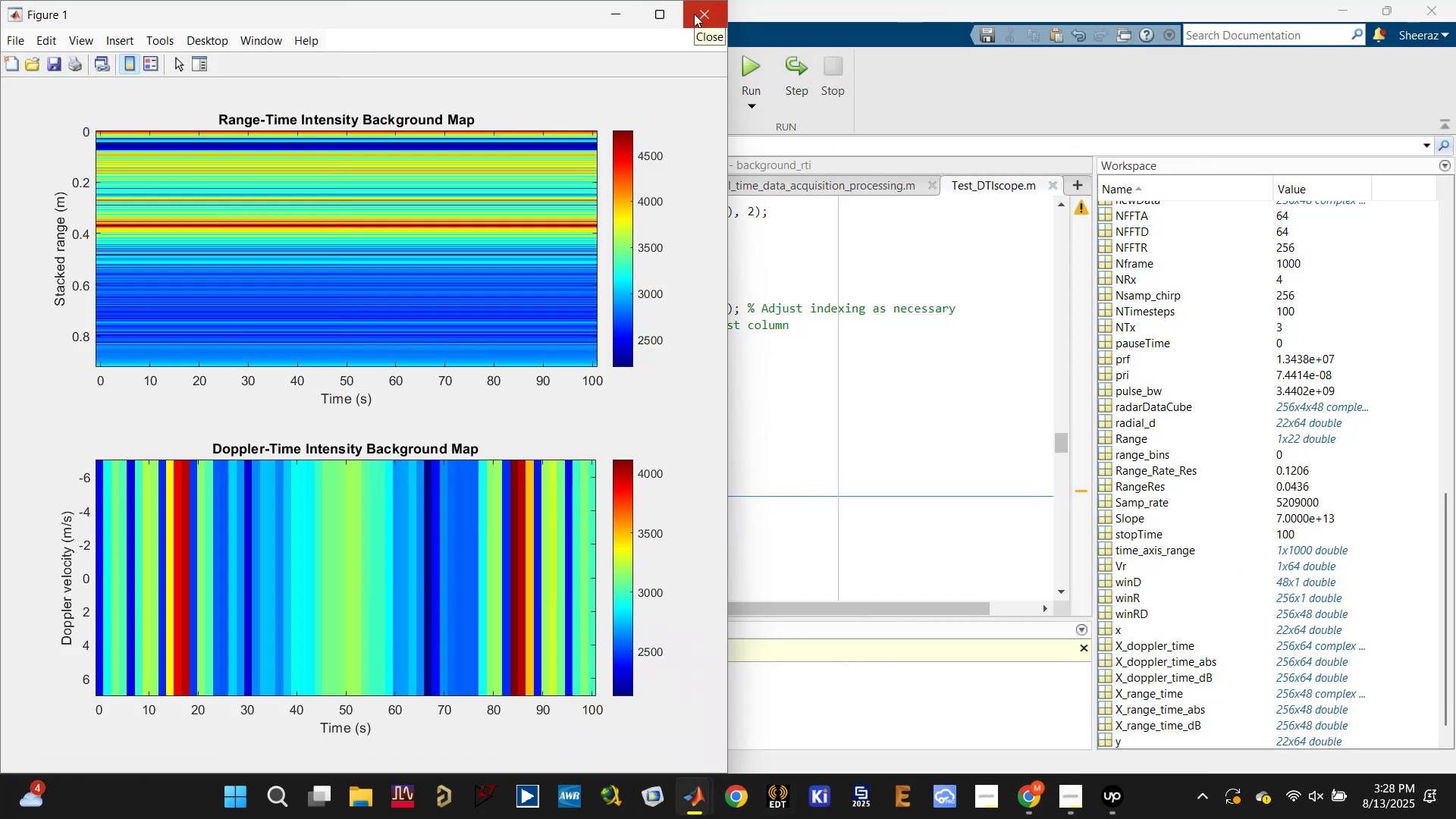 
left_click([694, 14])
 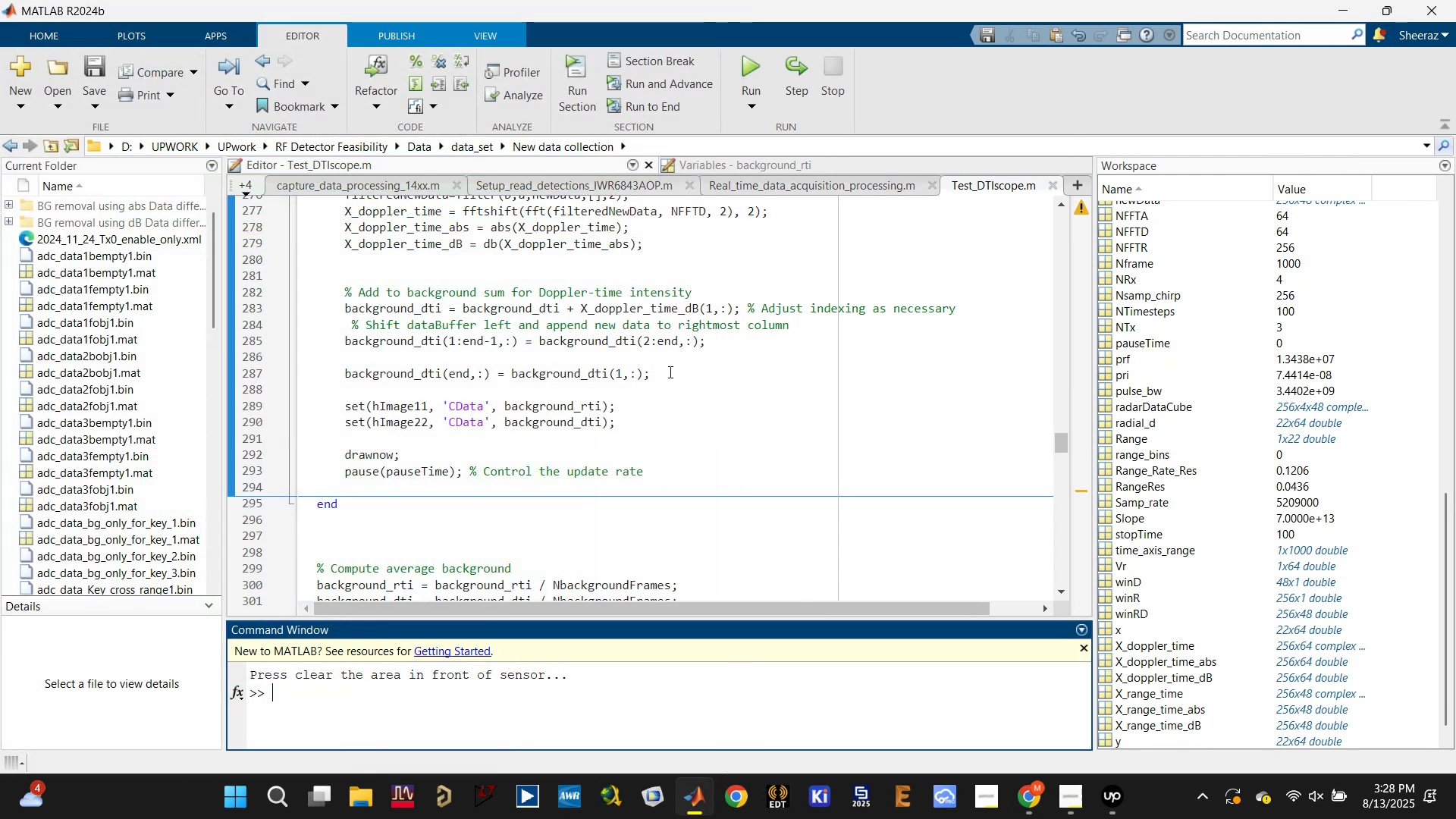 
left_click([657, 414])
 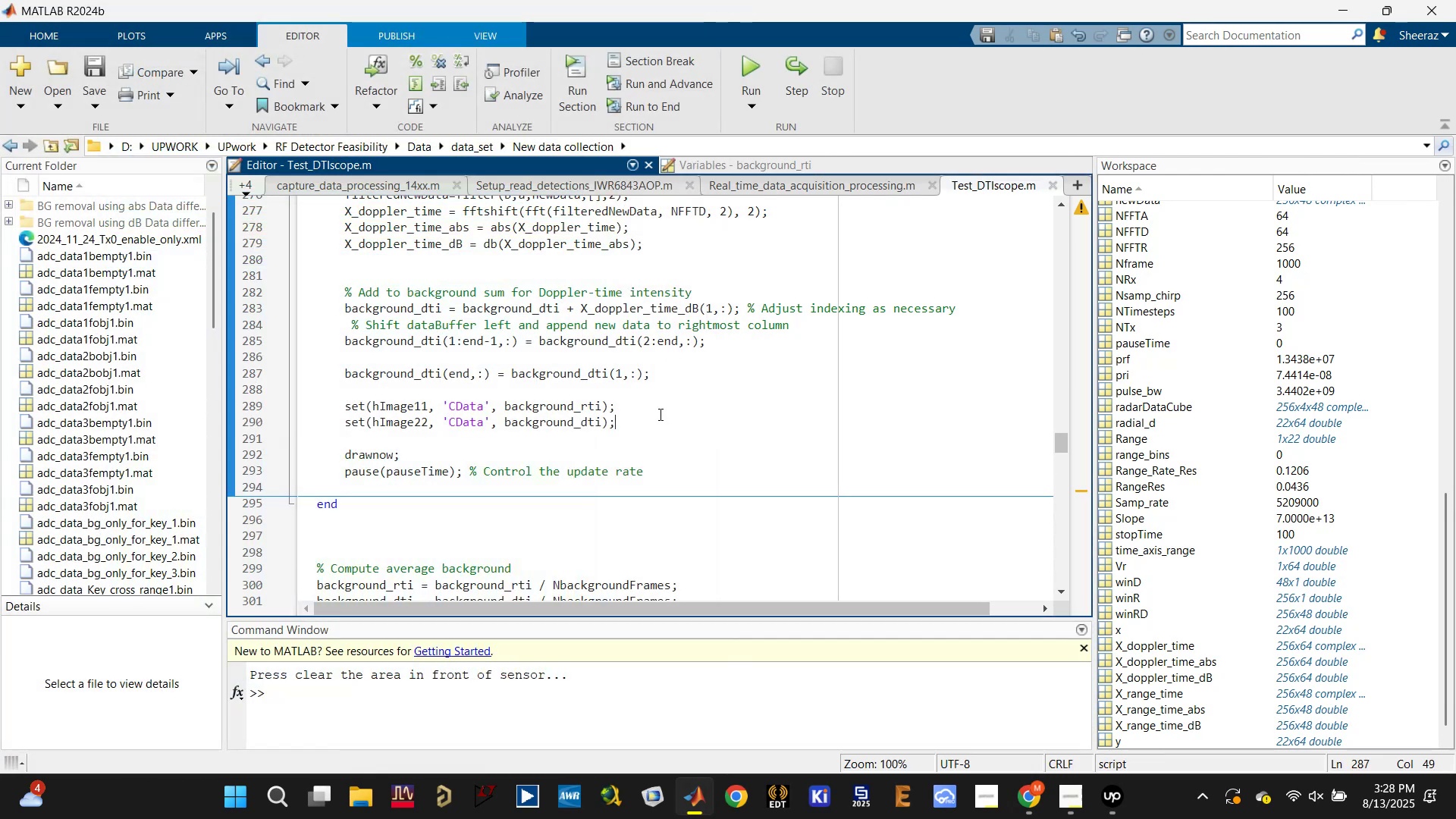 
key(Control+S)
 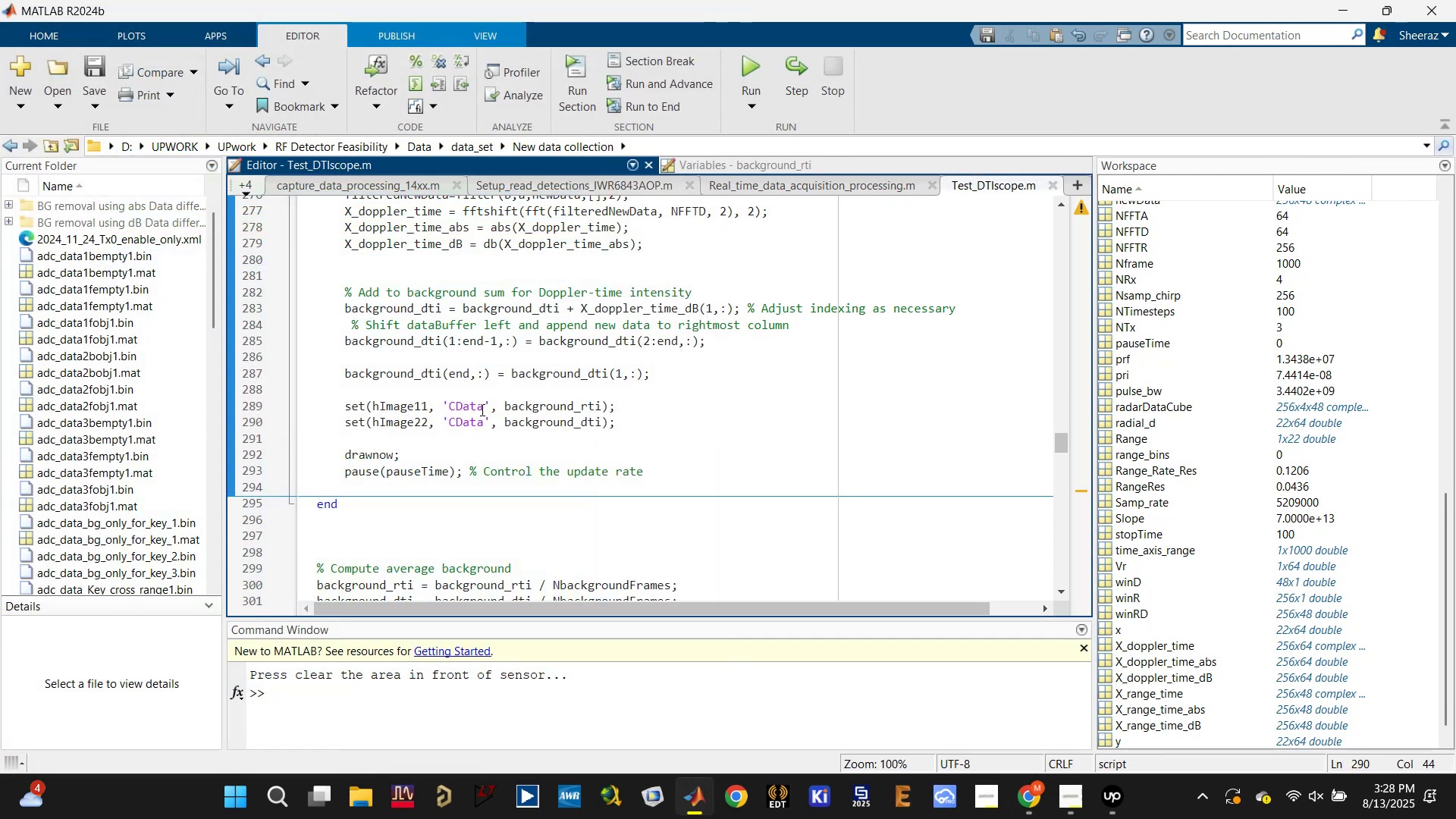 
scroll: coordinate [465, 422], scroll_direction: up, amount: 7.0
 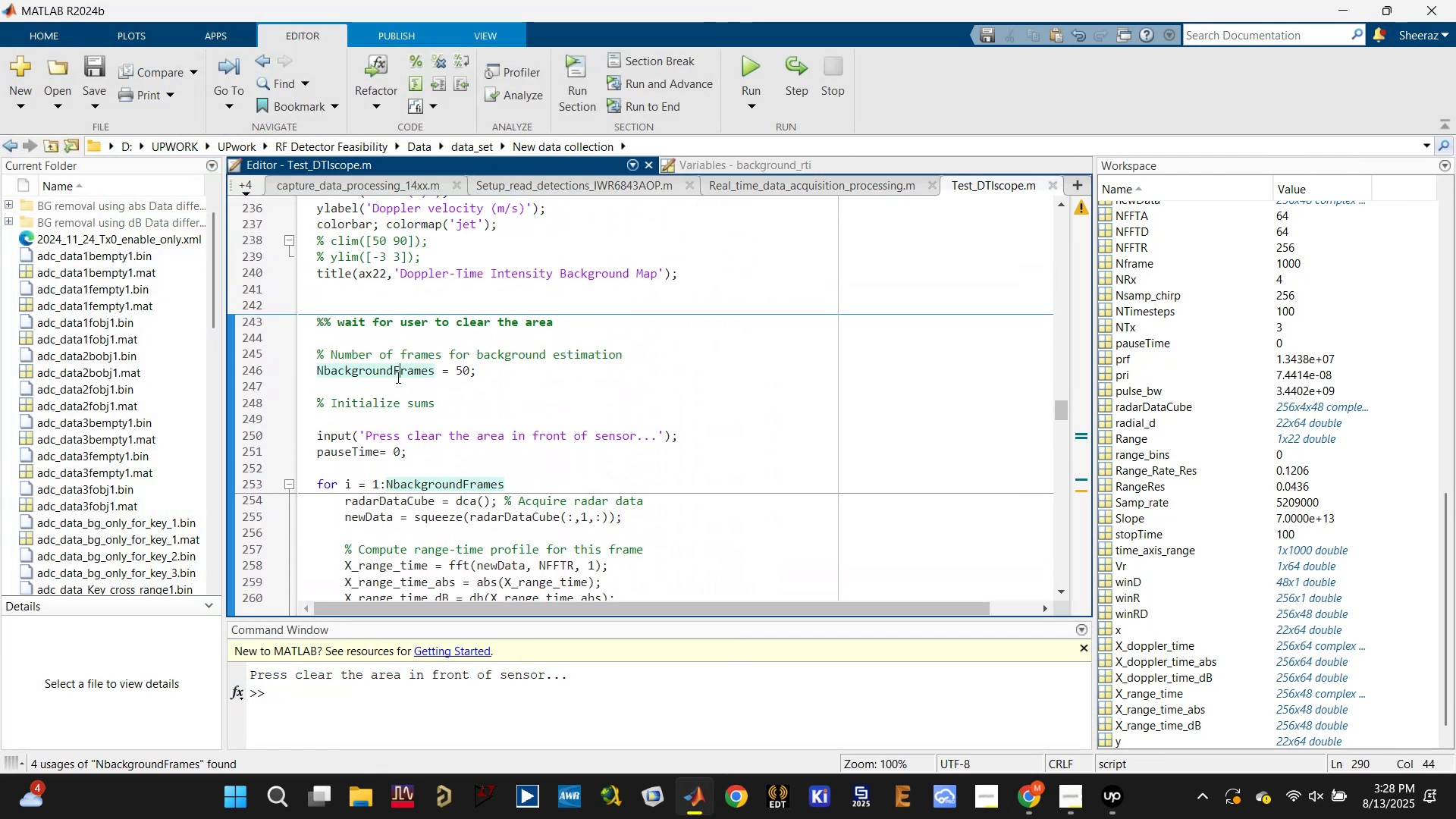 
scroll: coordinate [422, 443], scroll_direction: down, amount: 2.0
 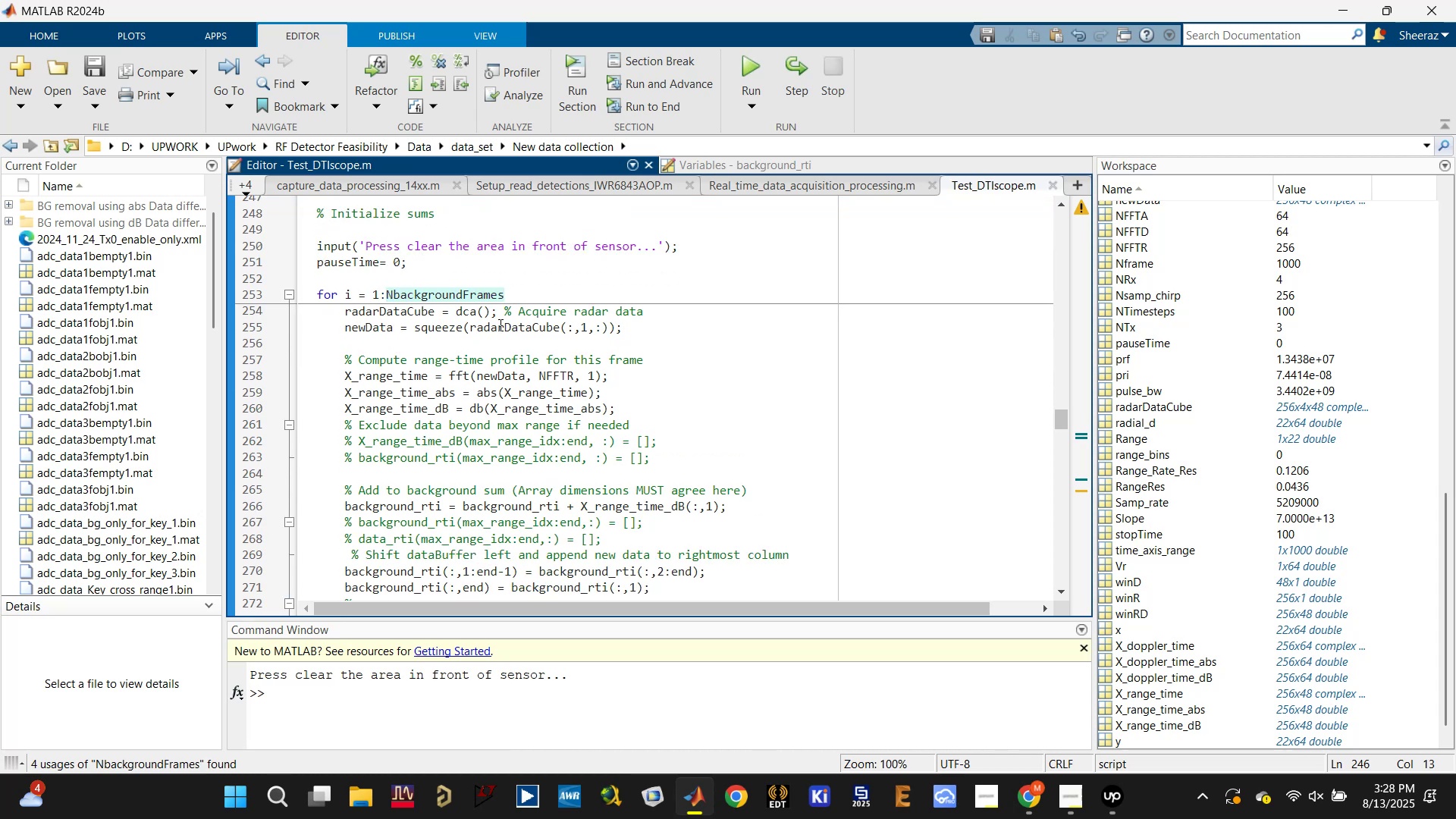 
left_click([419, 366])
 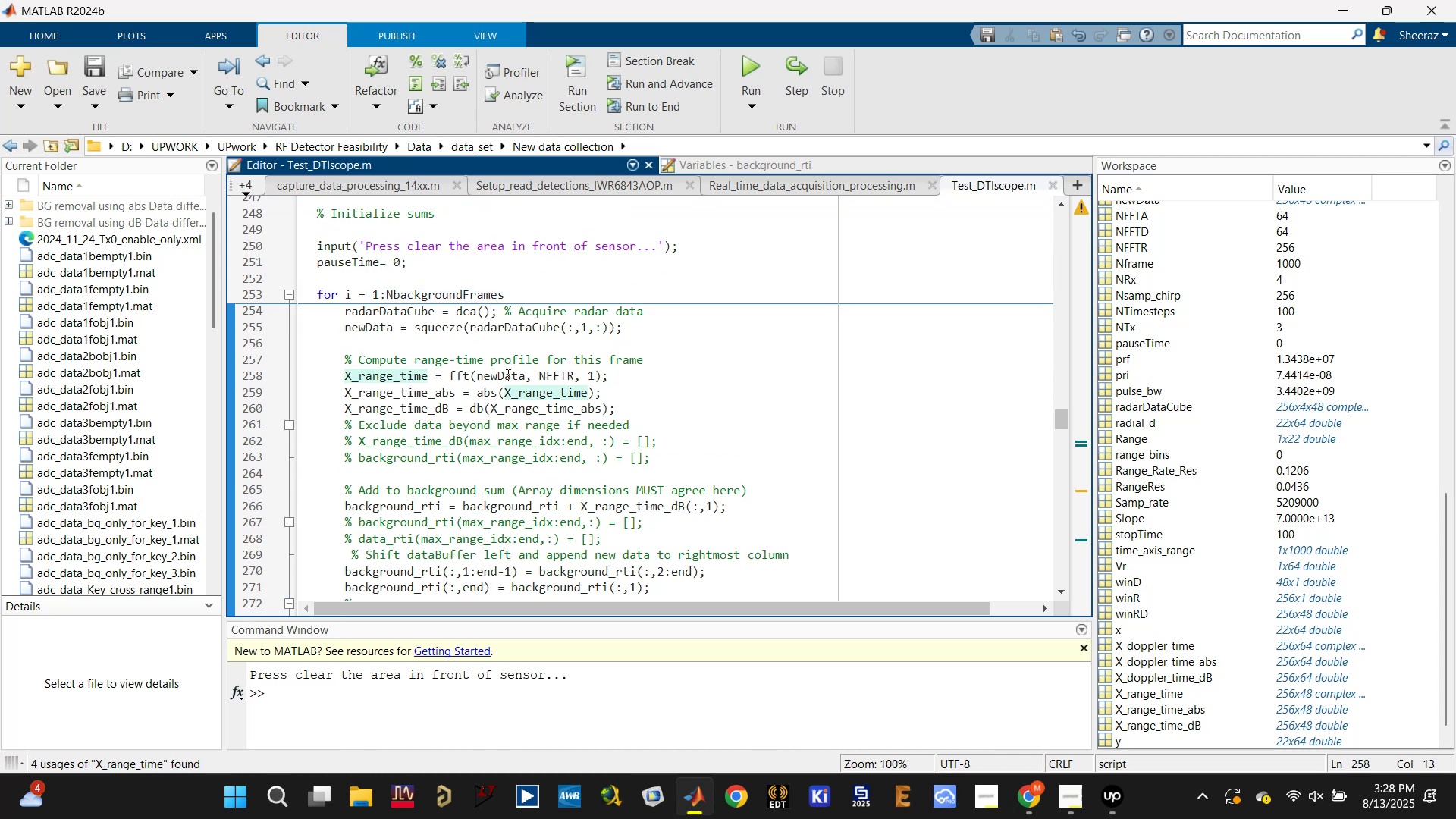 
left_click([506, 375])
 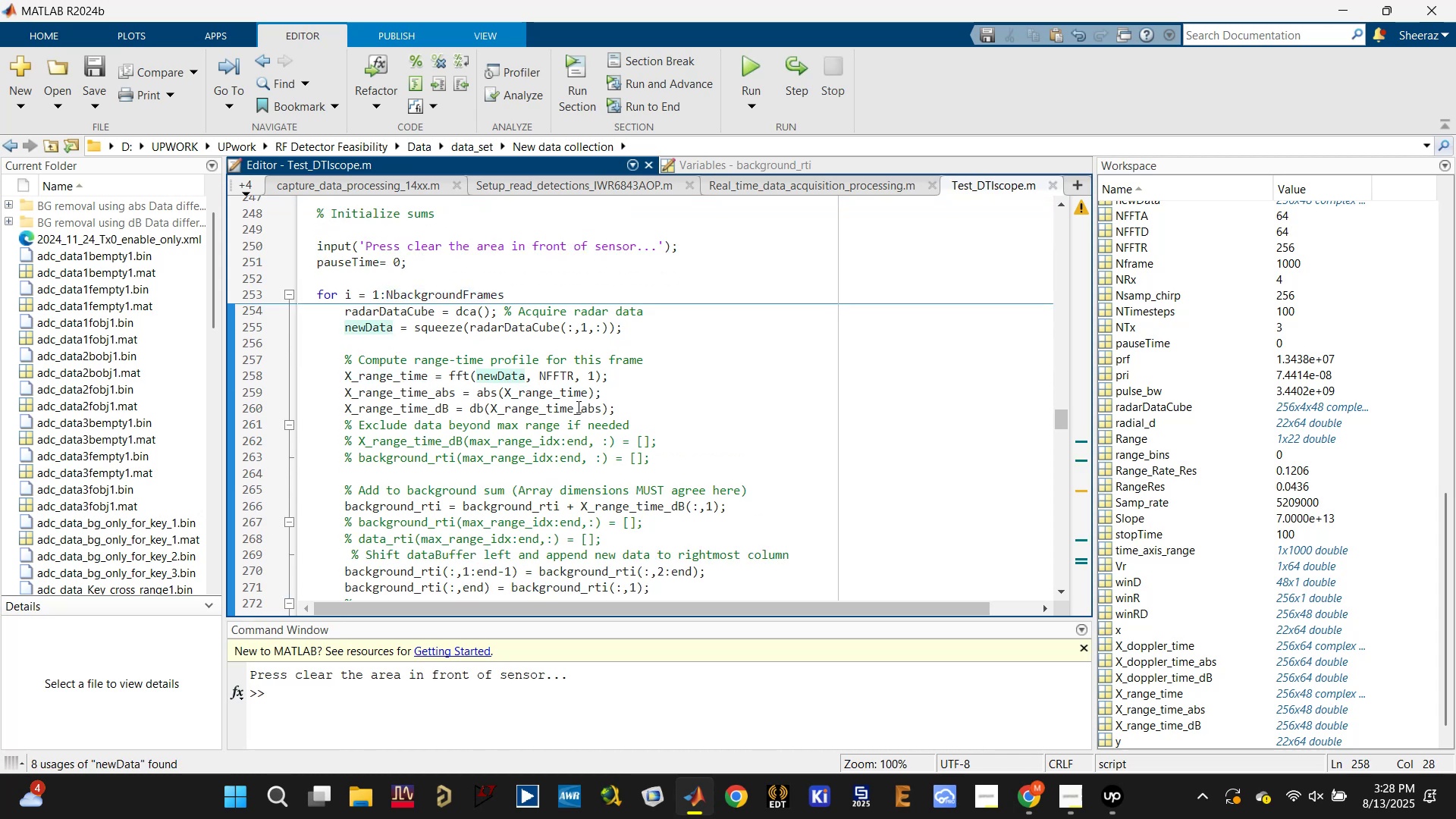 
left_click([564, 391])
 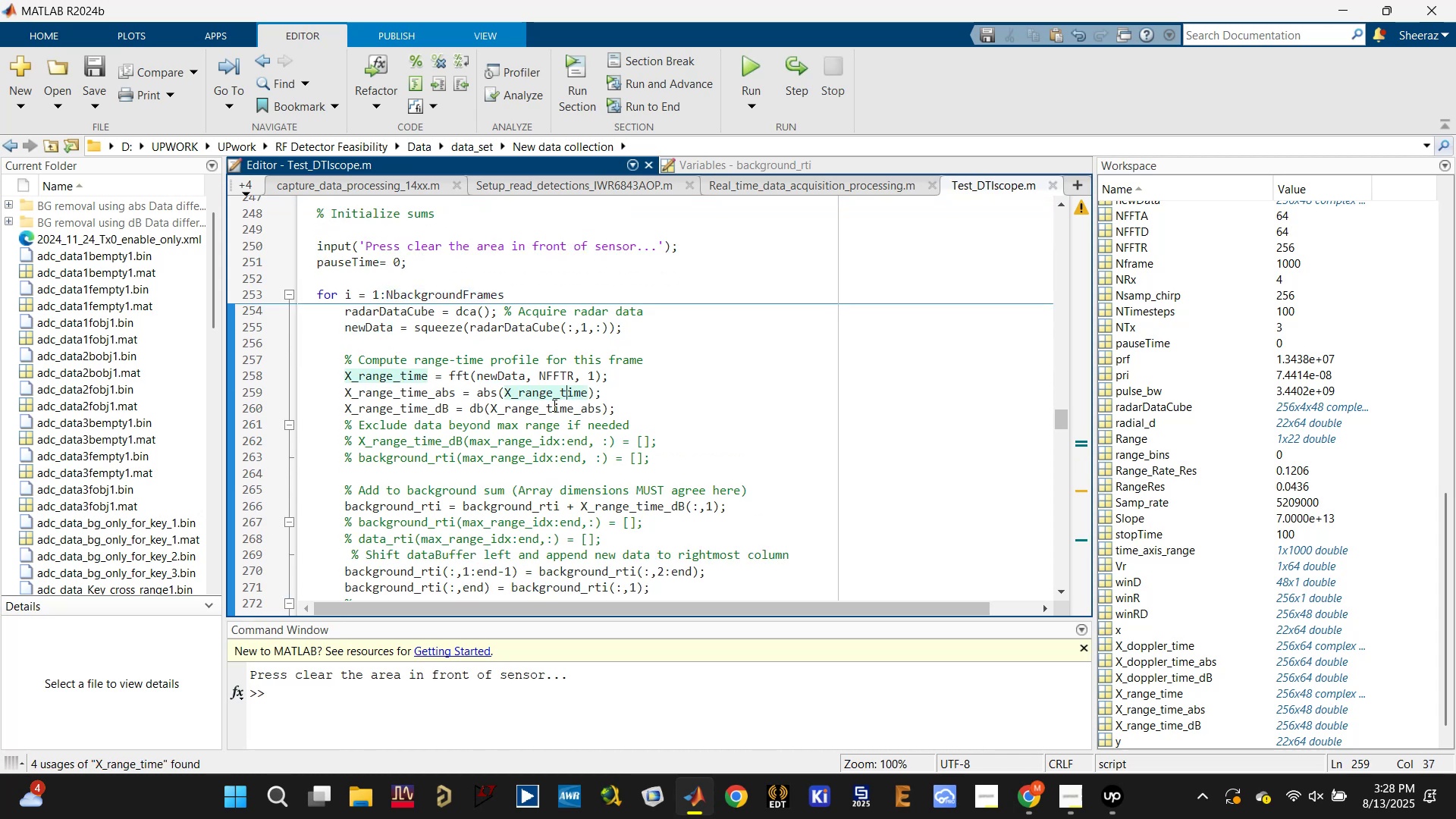 
left_click([551, 409])
 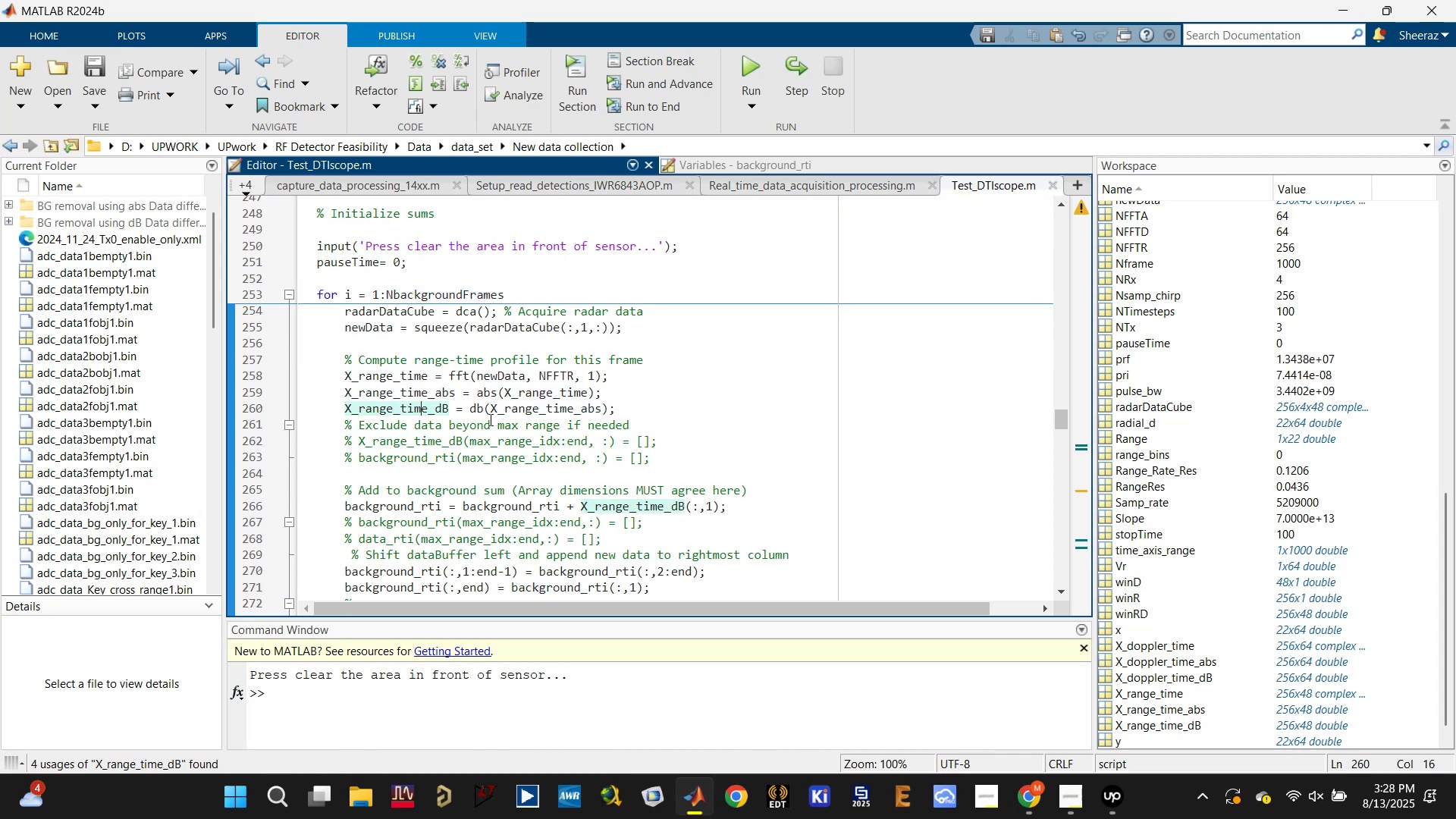 
scroll: coordinate [576, 448], scroll_direction: down, amount: 1.0
 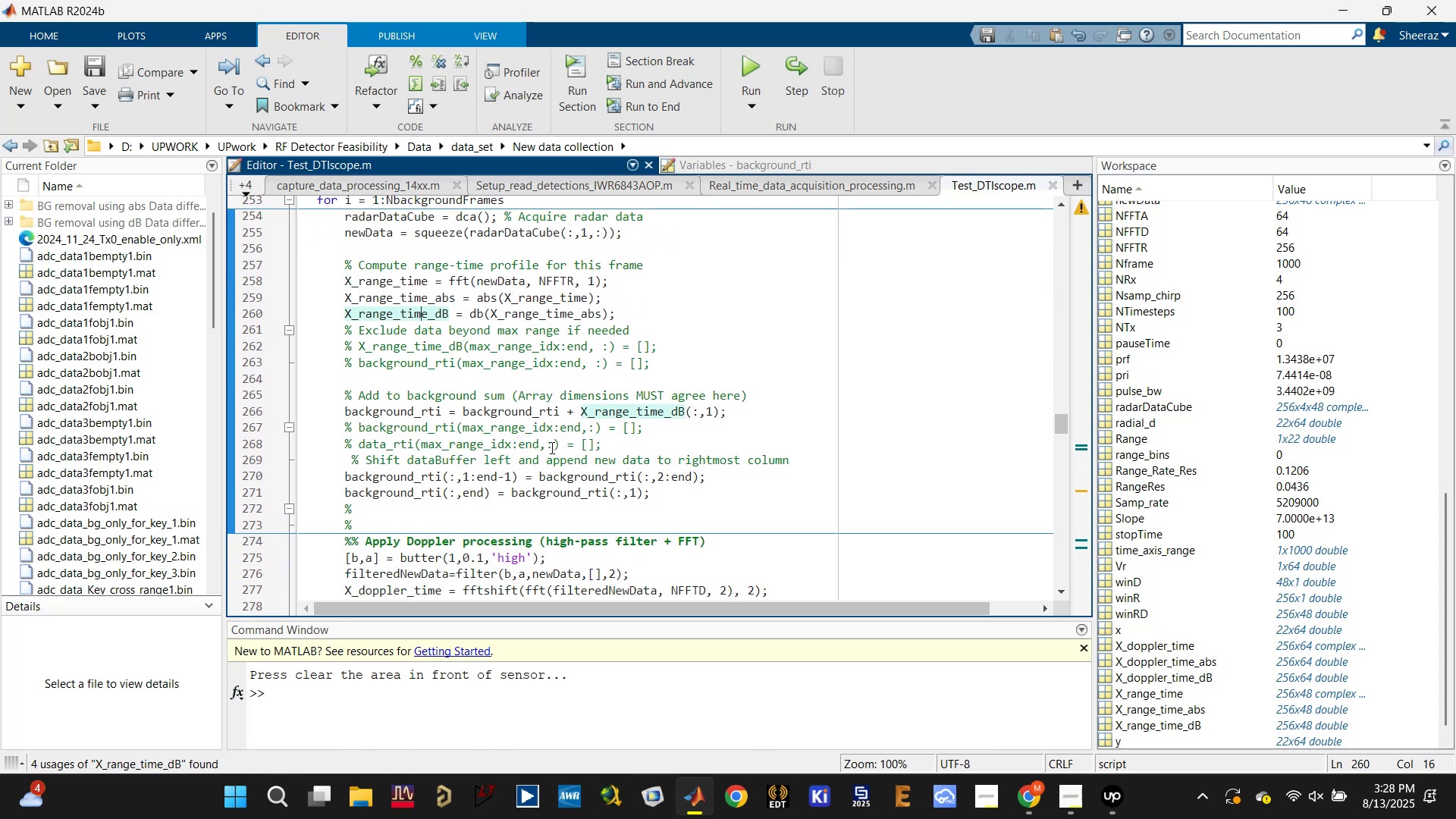 
left_click([541, 409])
 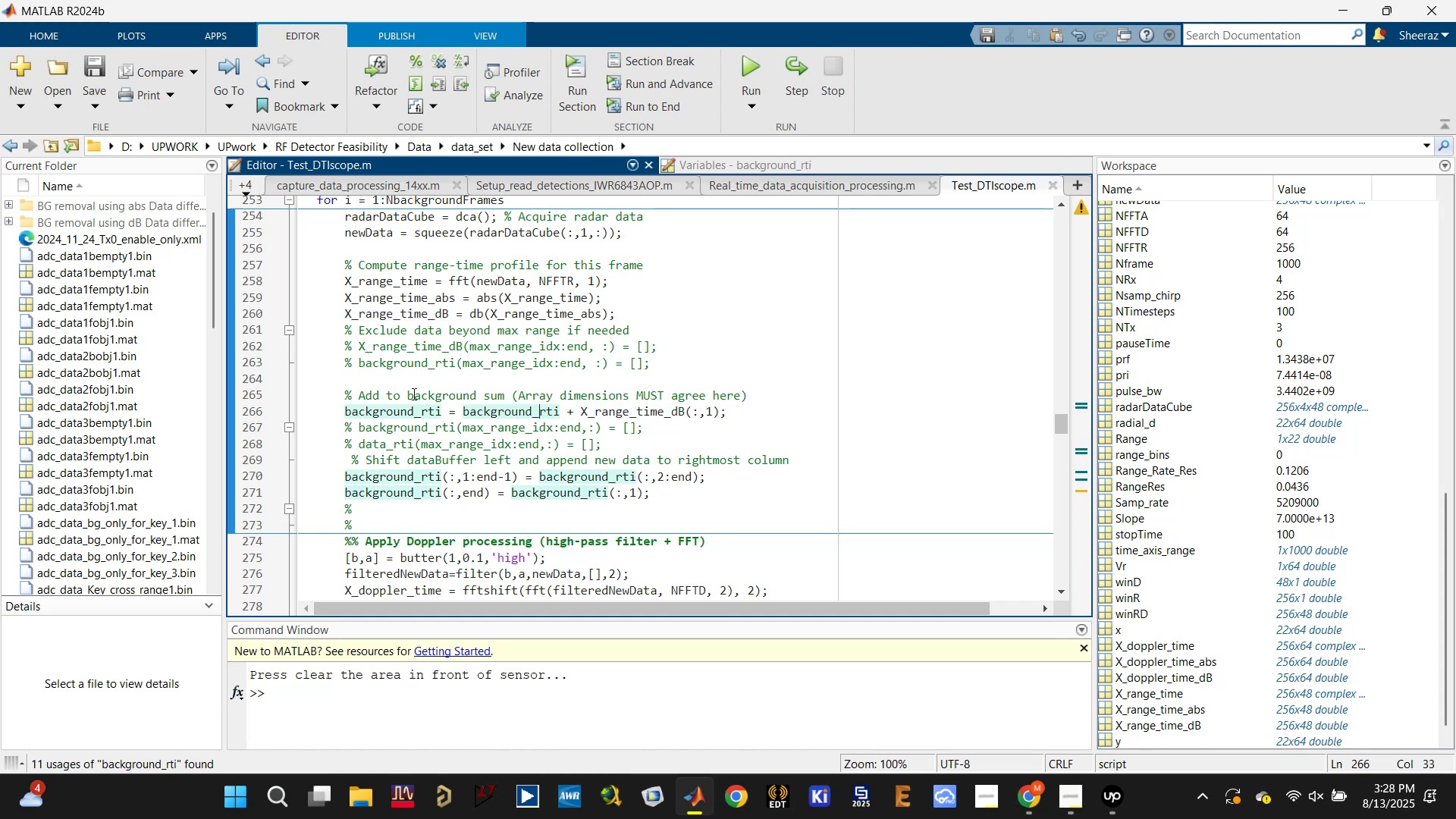 
left_click([344, 411])
 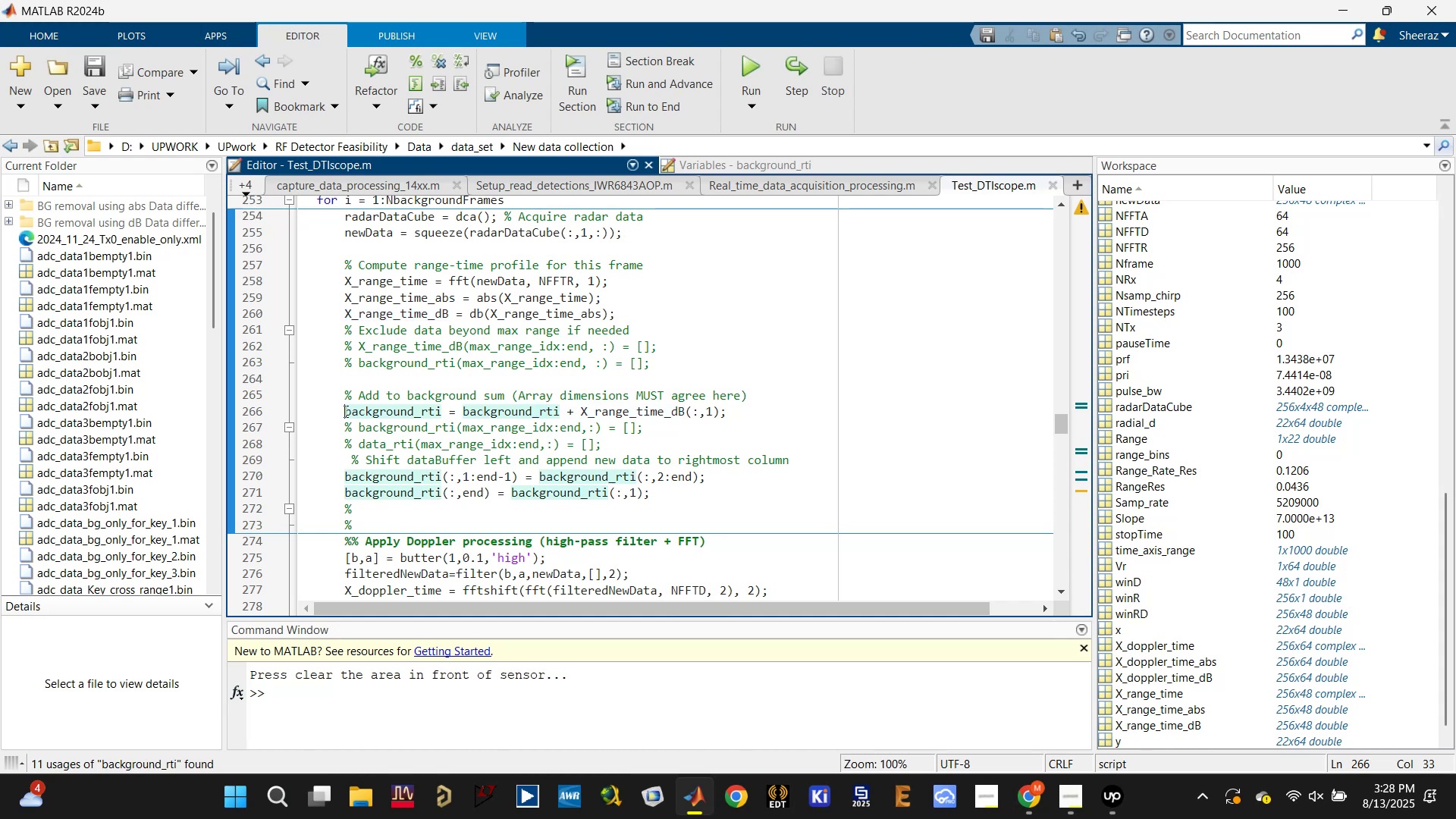 
key(Control+R)
 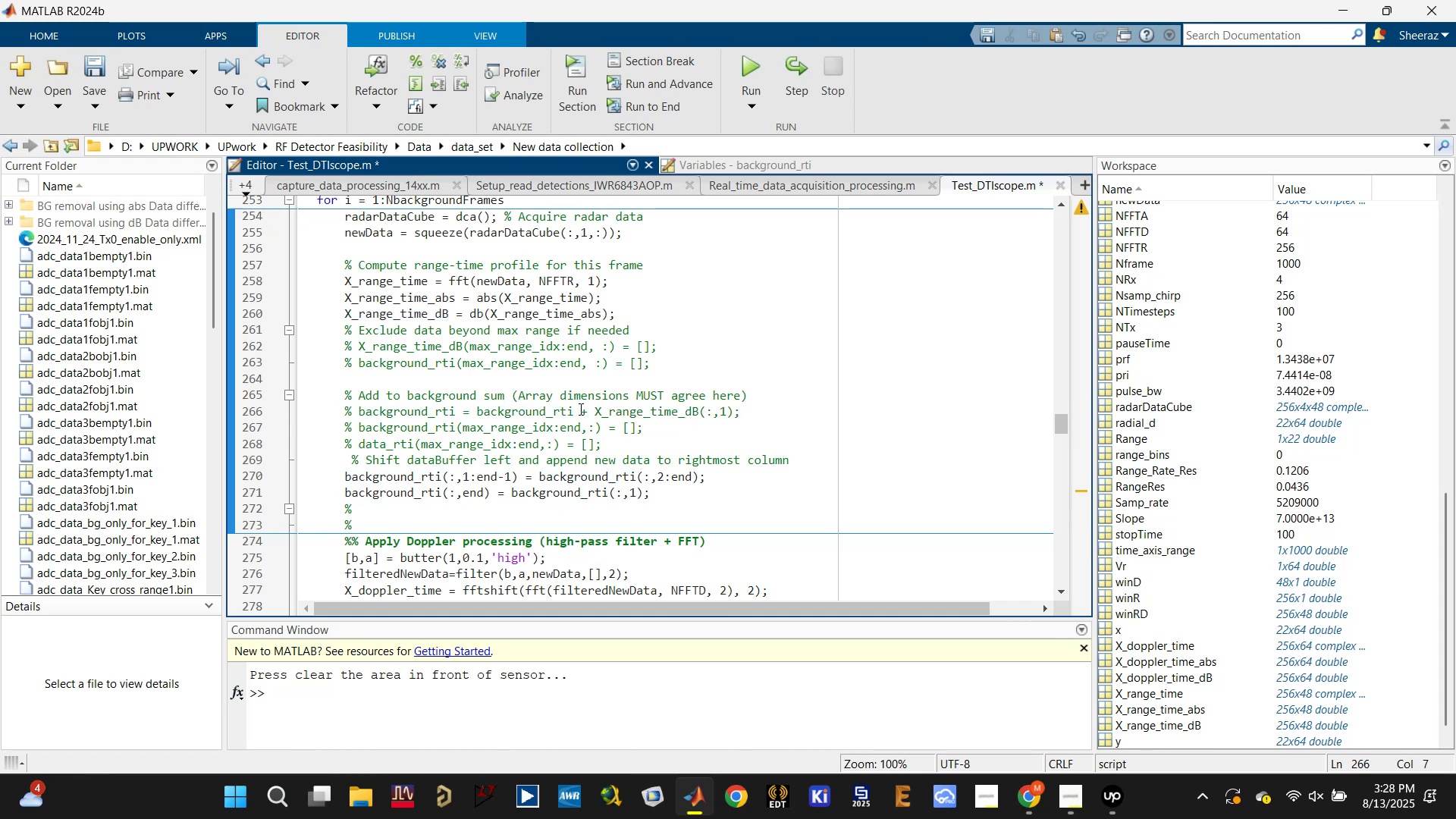 
left_click_drag(start_coordinate=[592, 407], to_coordinate=[732, 411])
 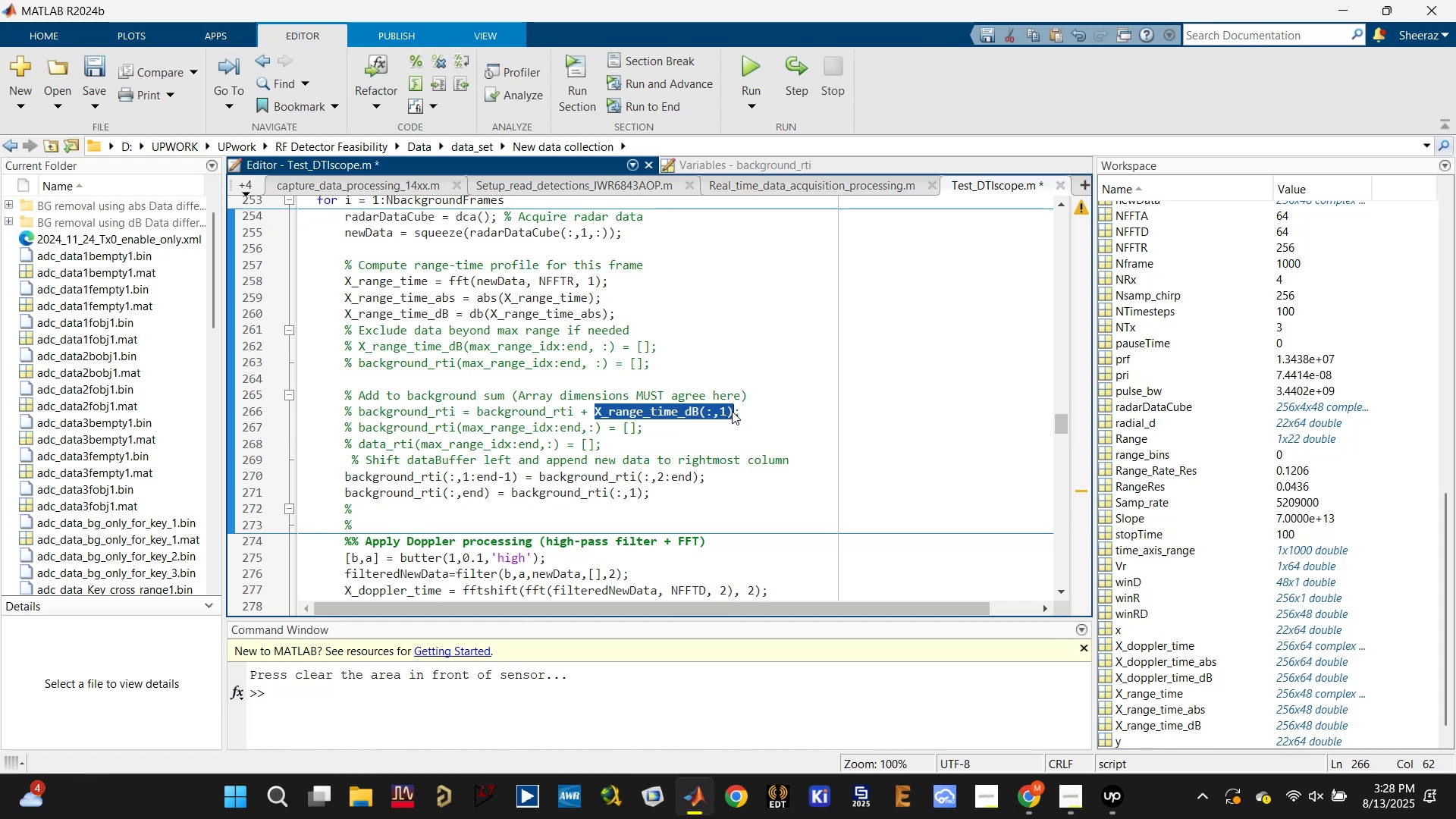 
key(Control+C)
 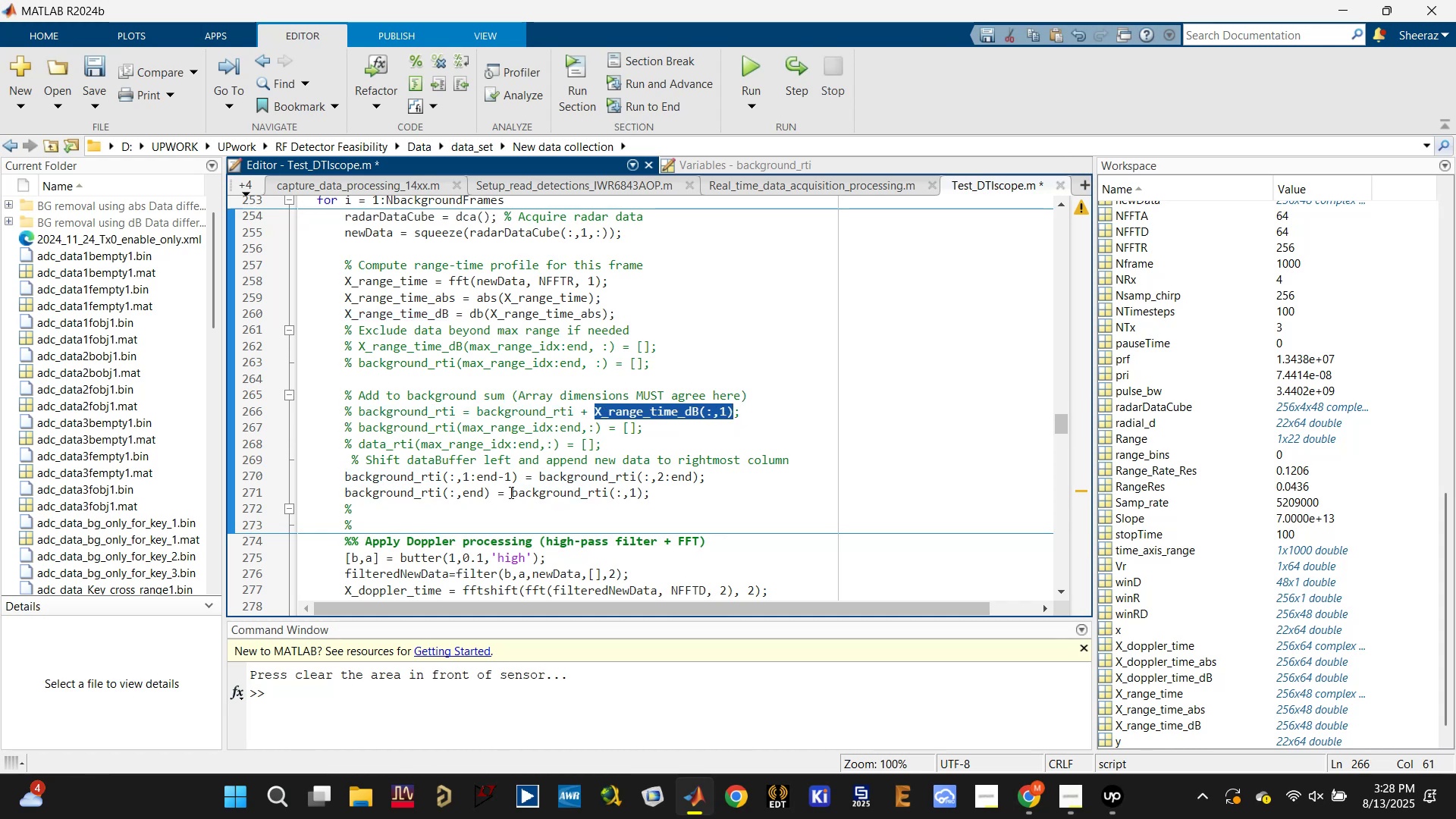 
left_click_drag(start_coordinate=[512, 492], to_coordinate=[609, 487])
 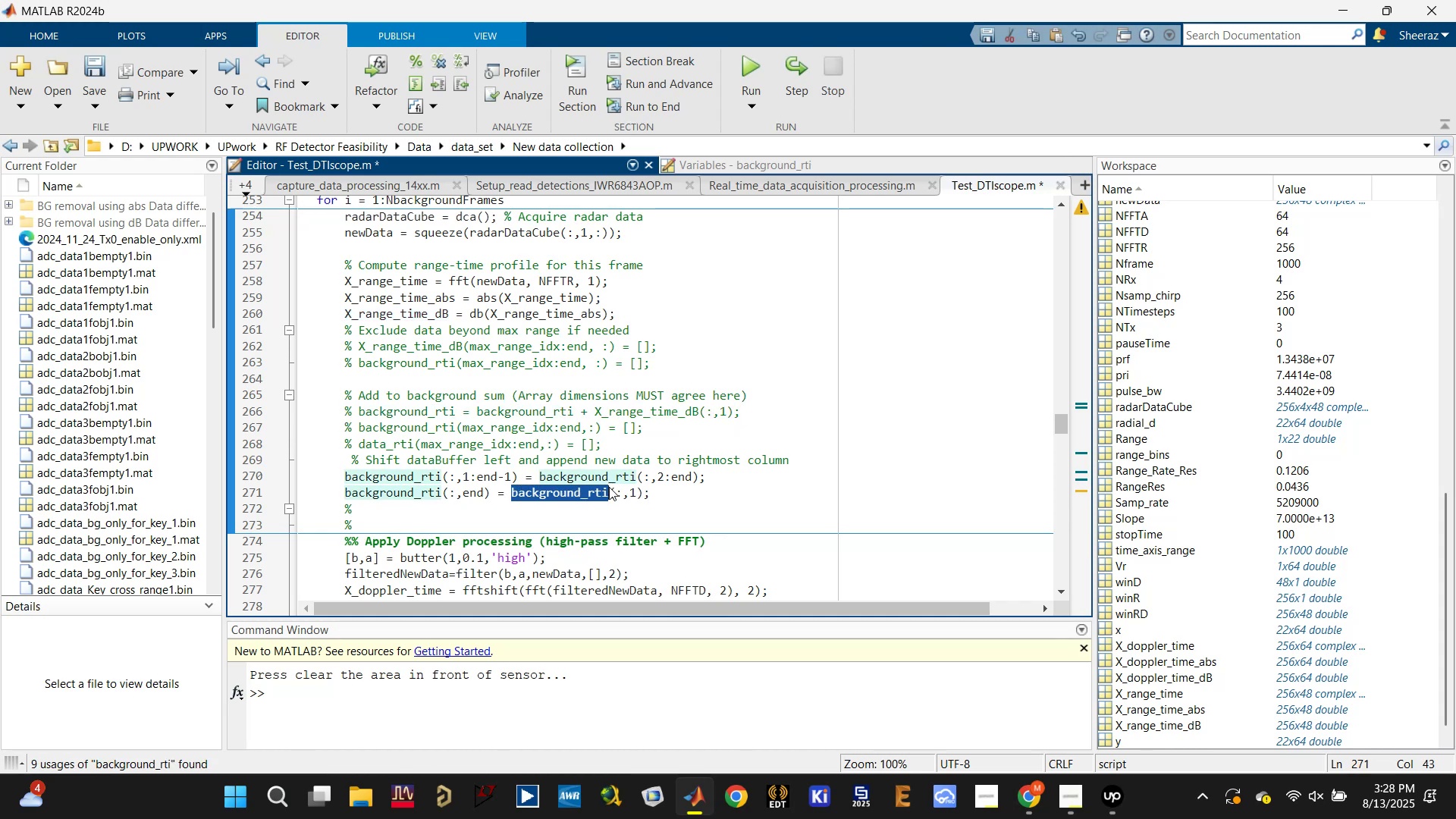 
key(Control+V)
 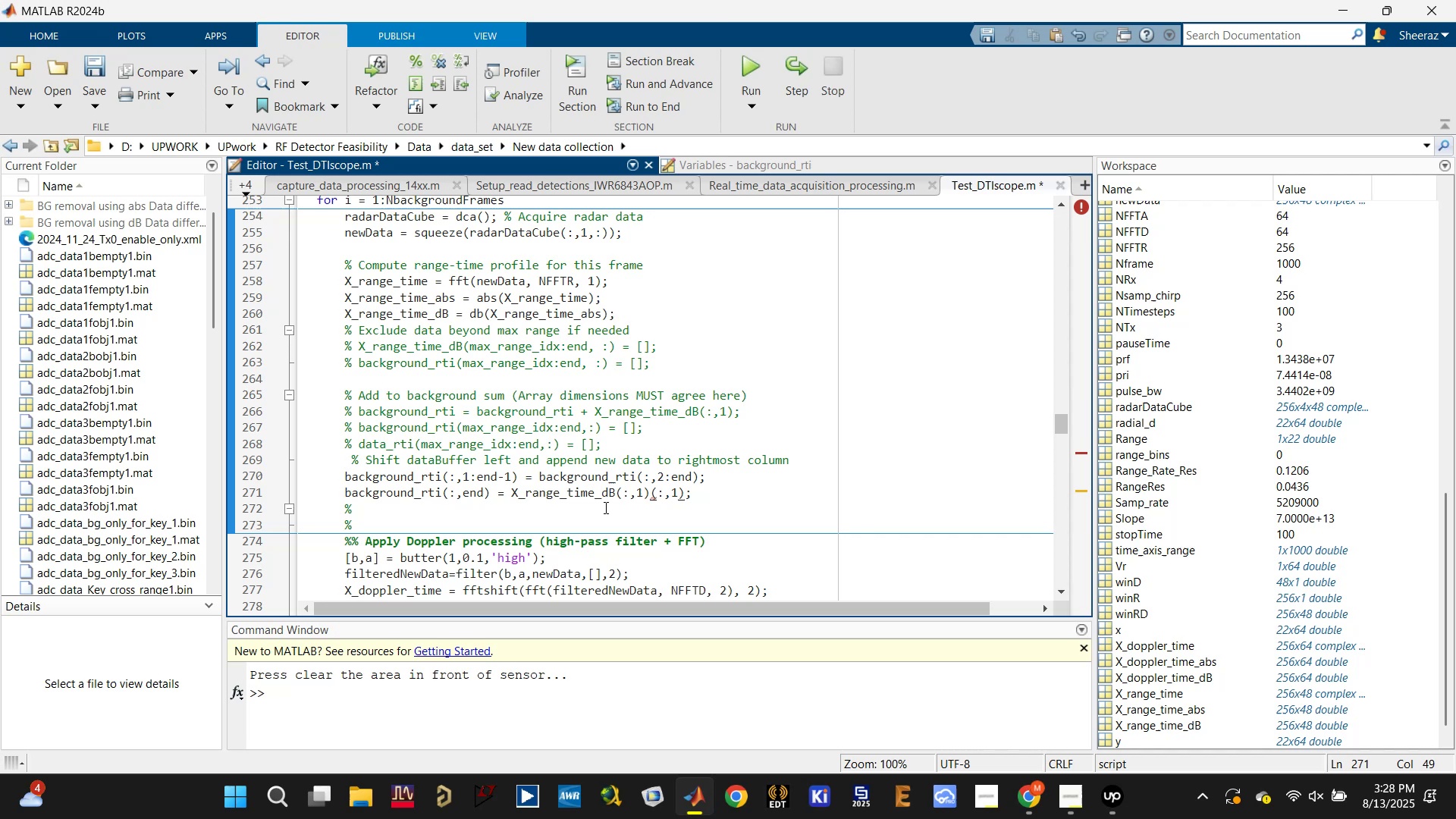 
key(Control+Z)
 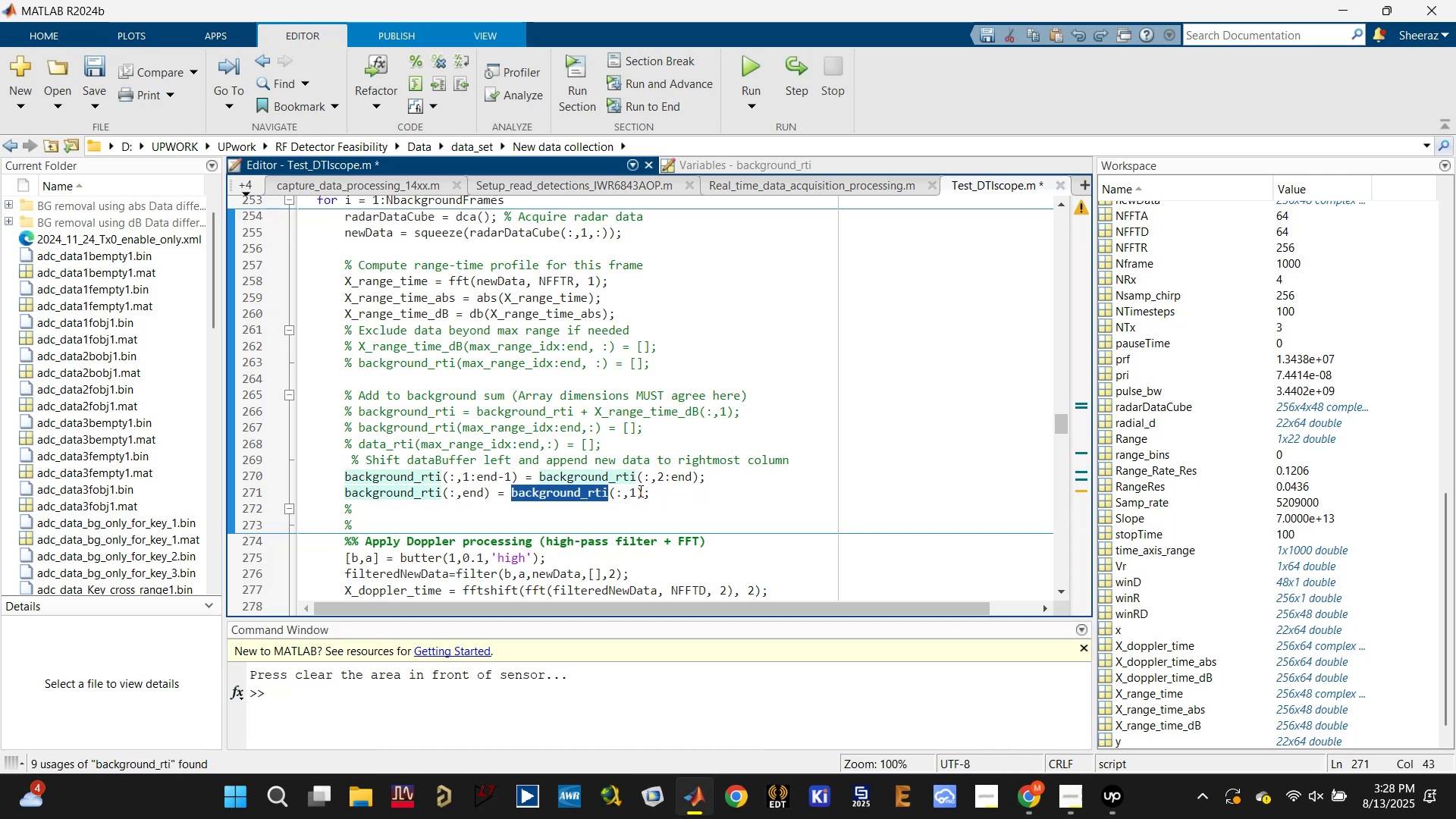 
left_click_drag(start_coordinate=[641, 491], to_coordinate=[511, 491])
 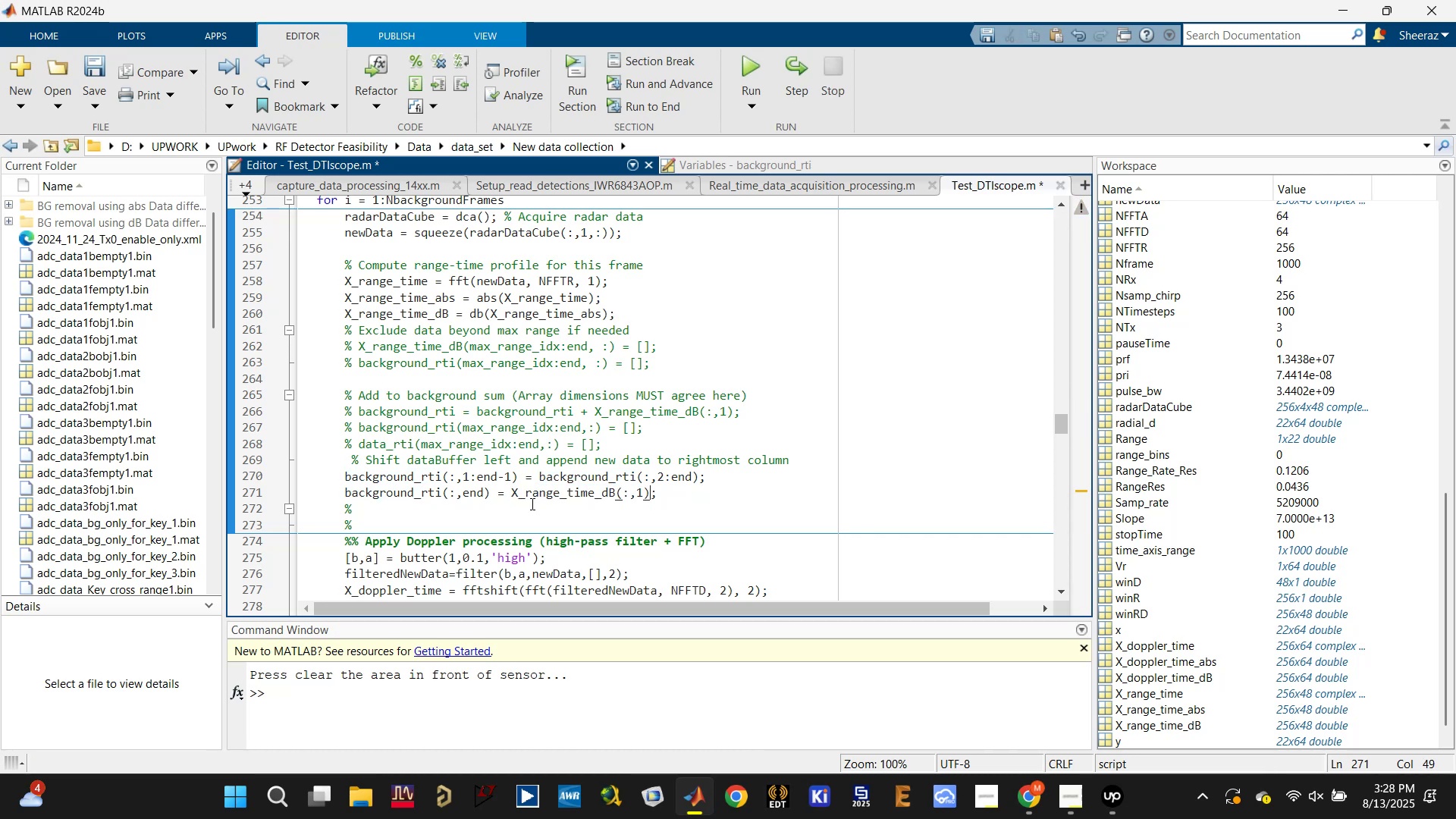 
key(Control+V)
 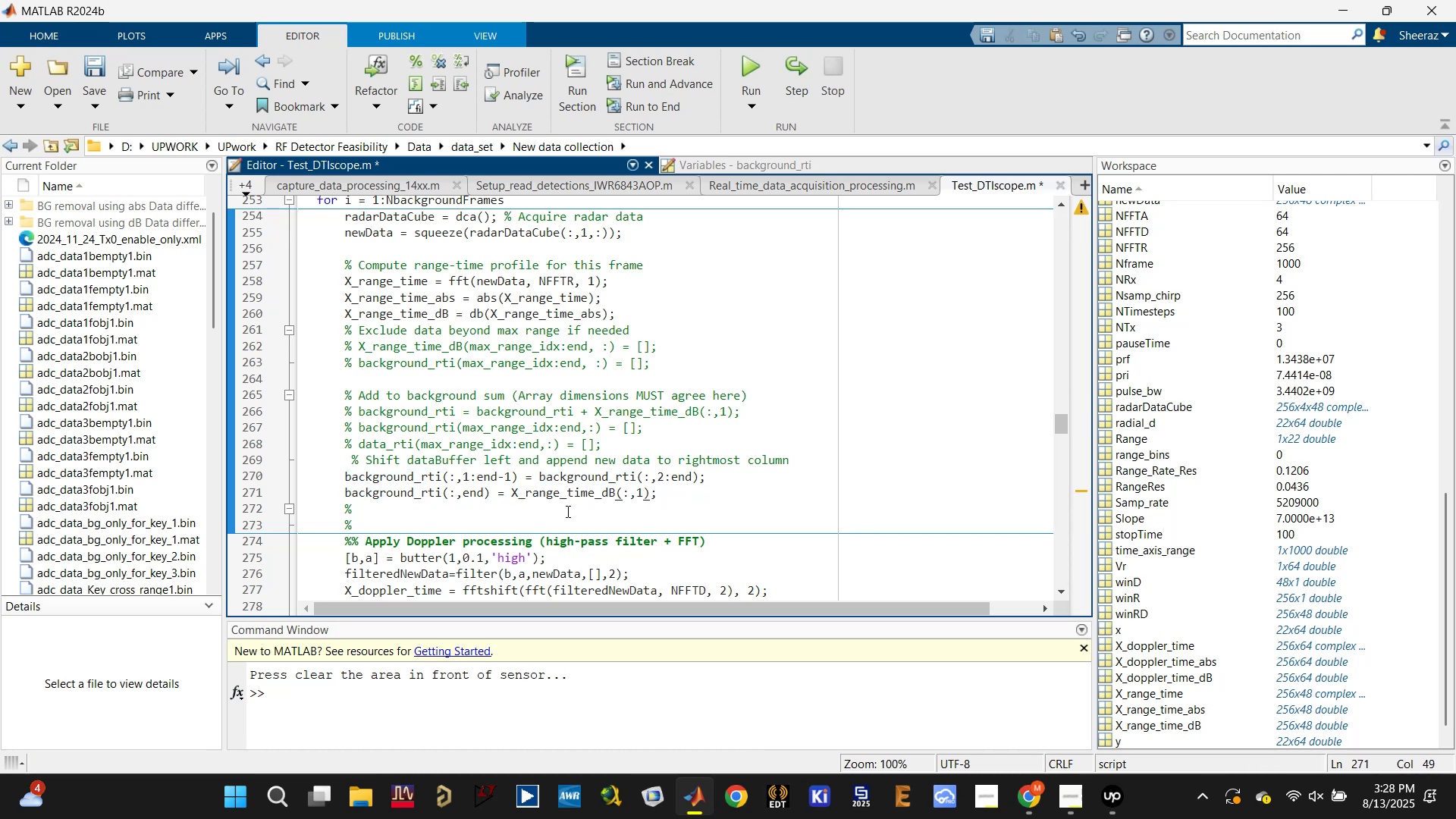 
key(Control+S)
 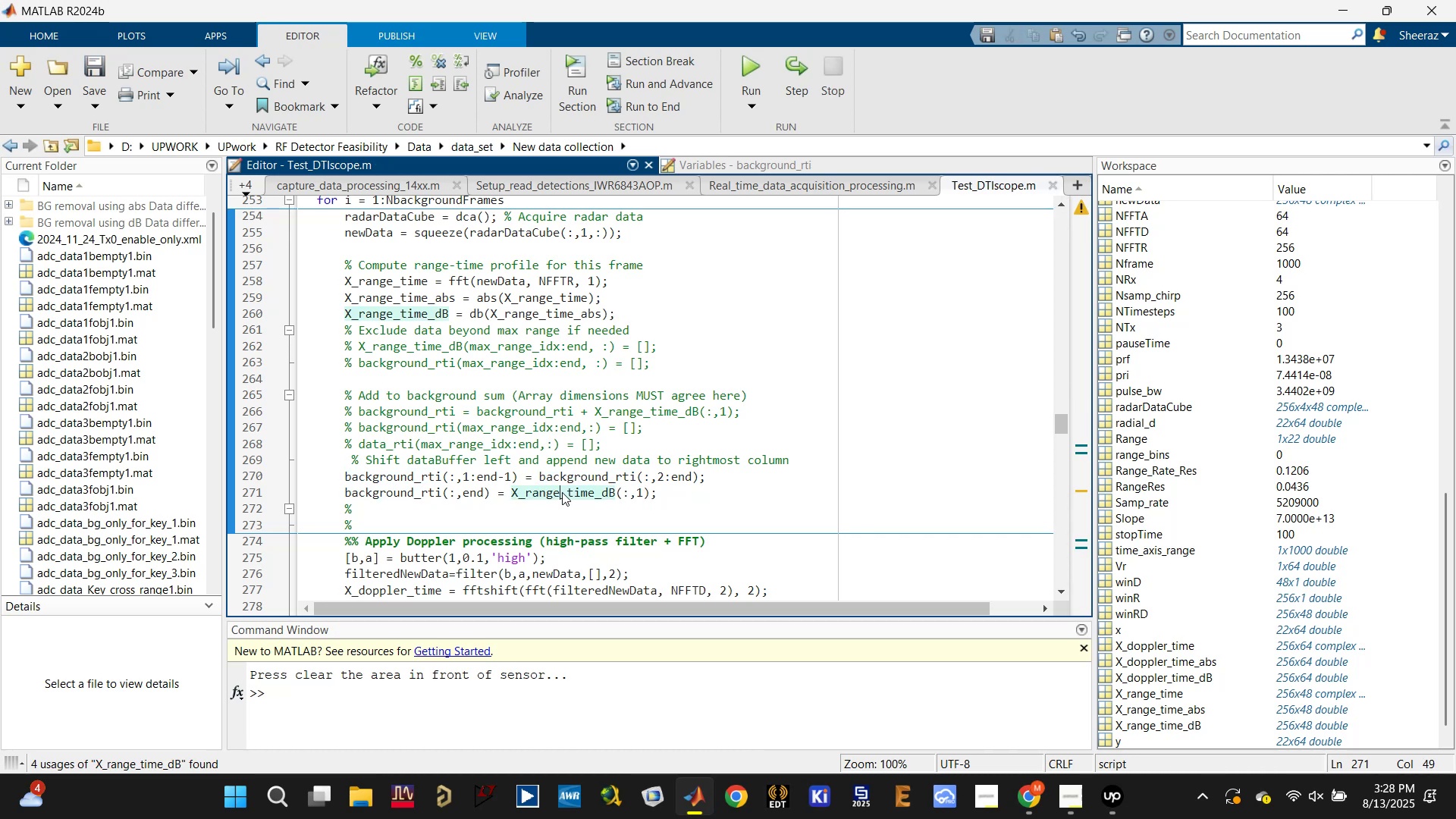 
key(Control+ControlLeft)
 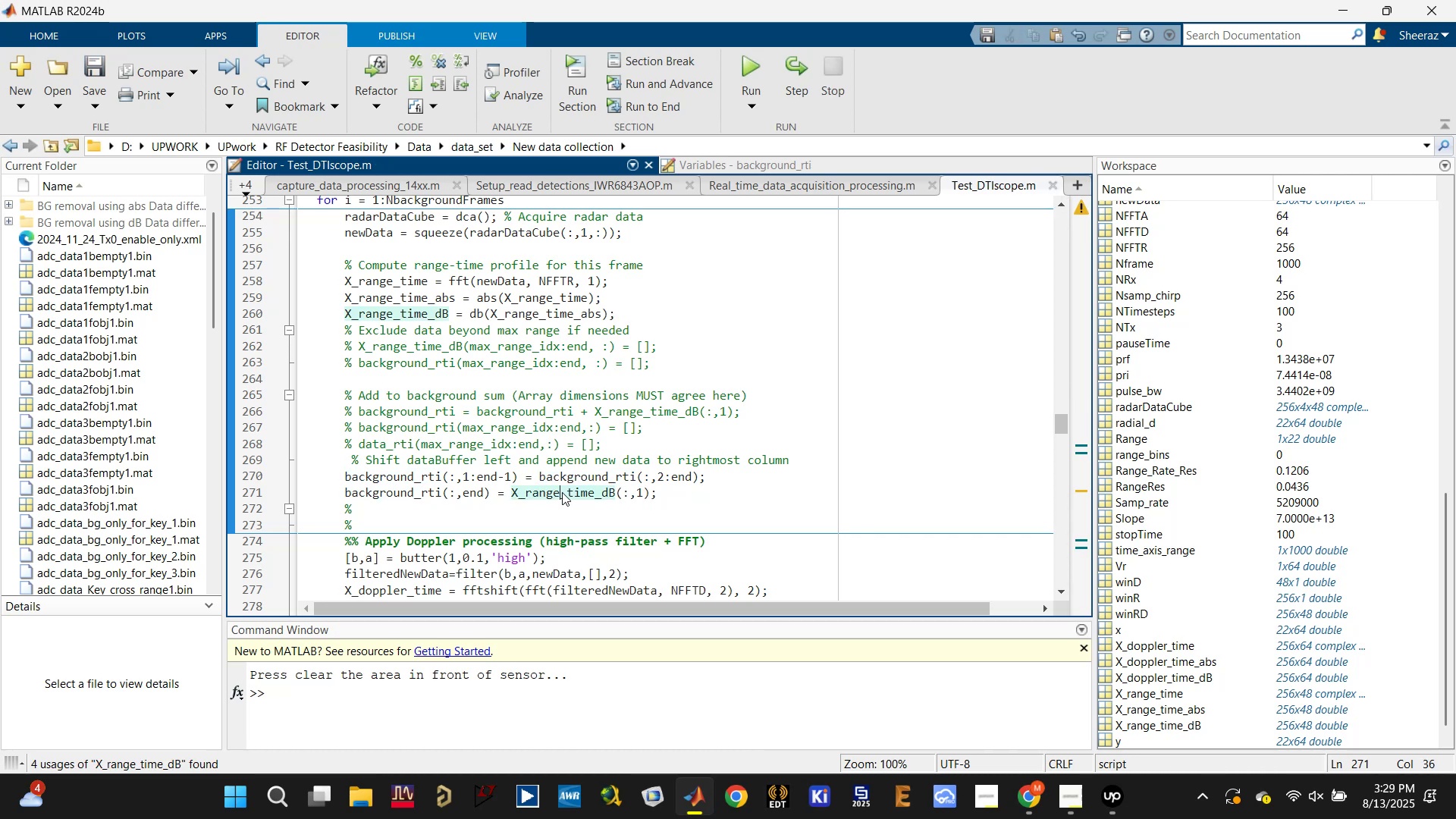 
key(Control+S)
 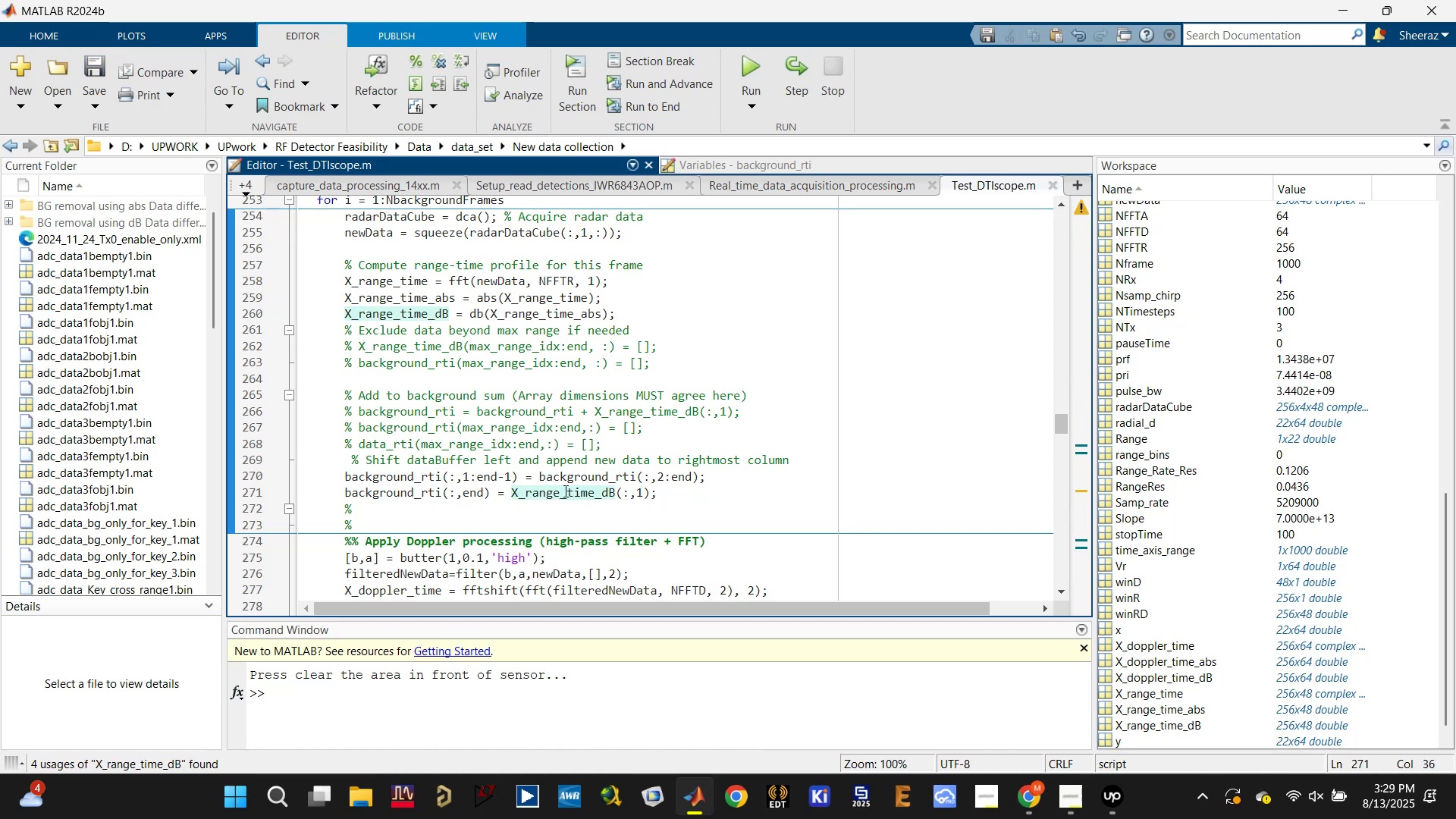 
scroll: coordinate [564, 491], scroll_direction: down, amount: 4.0
 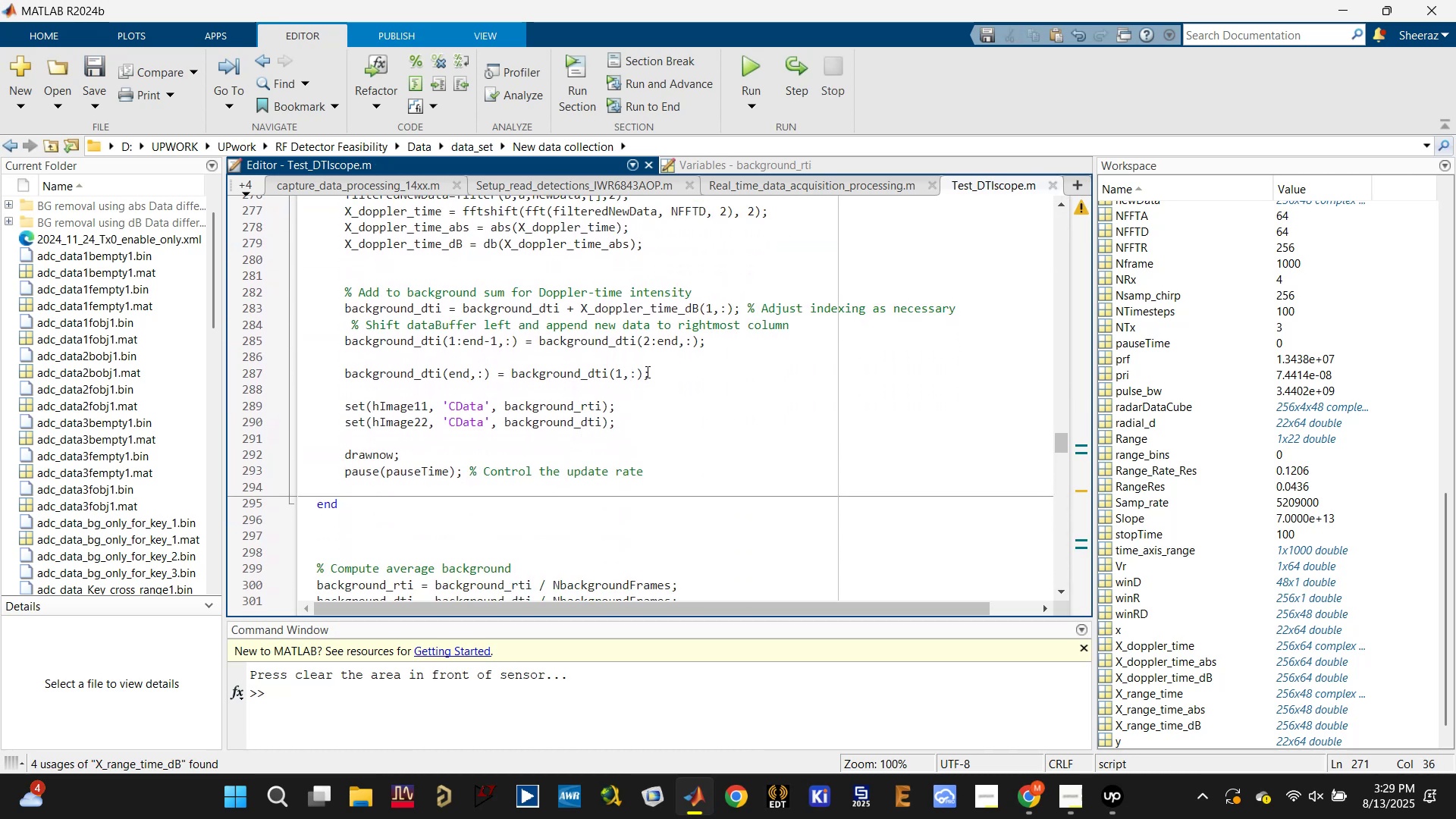 
wait(5.01)
 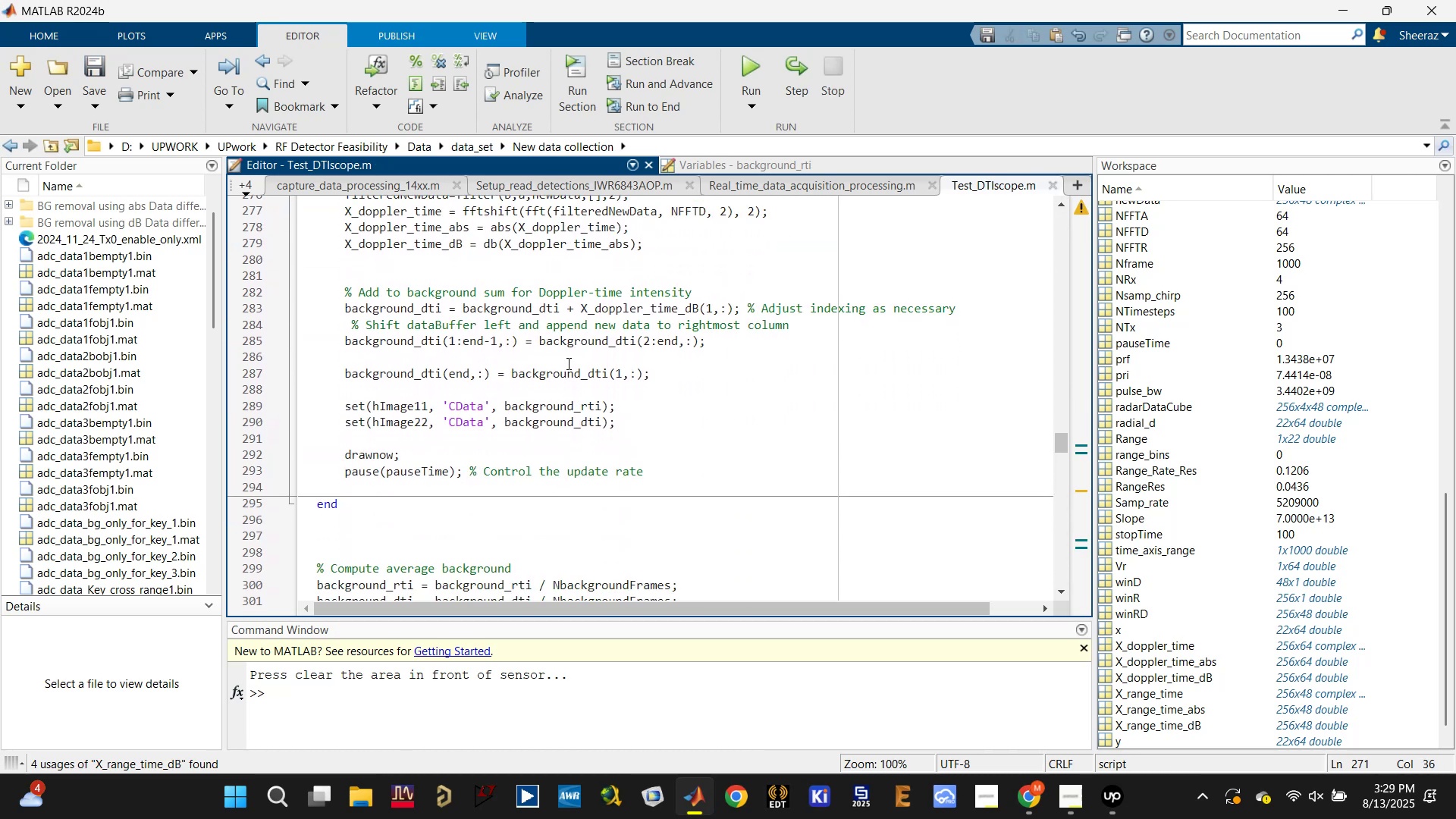 
left_click_drag(start_coordinate=[581, 303], to_coordinate=[733, 309])
 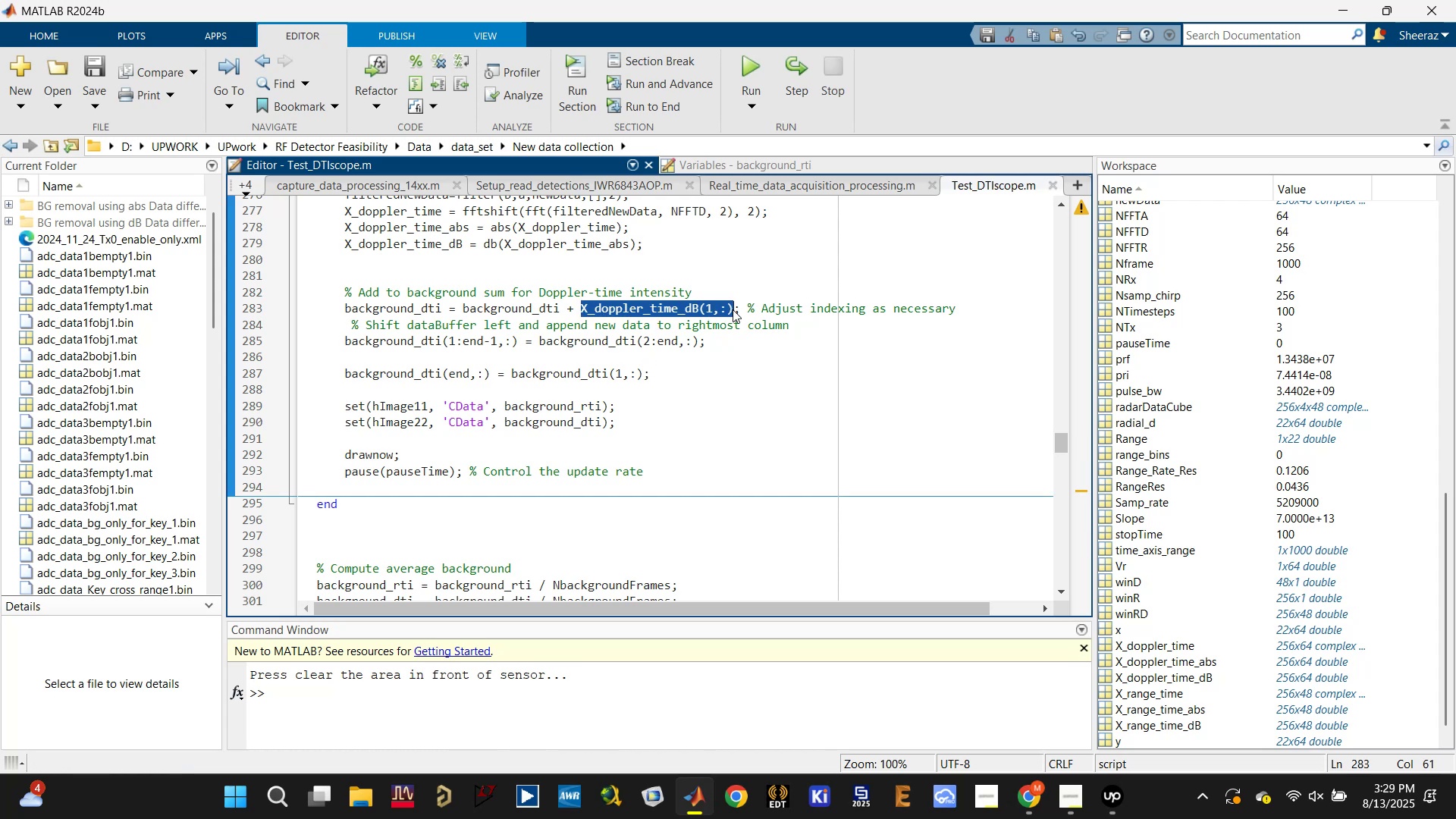 
key(Control+C)
 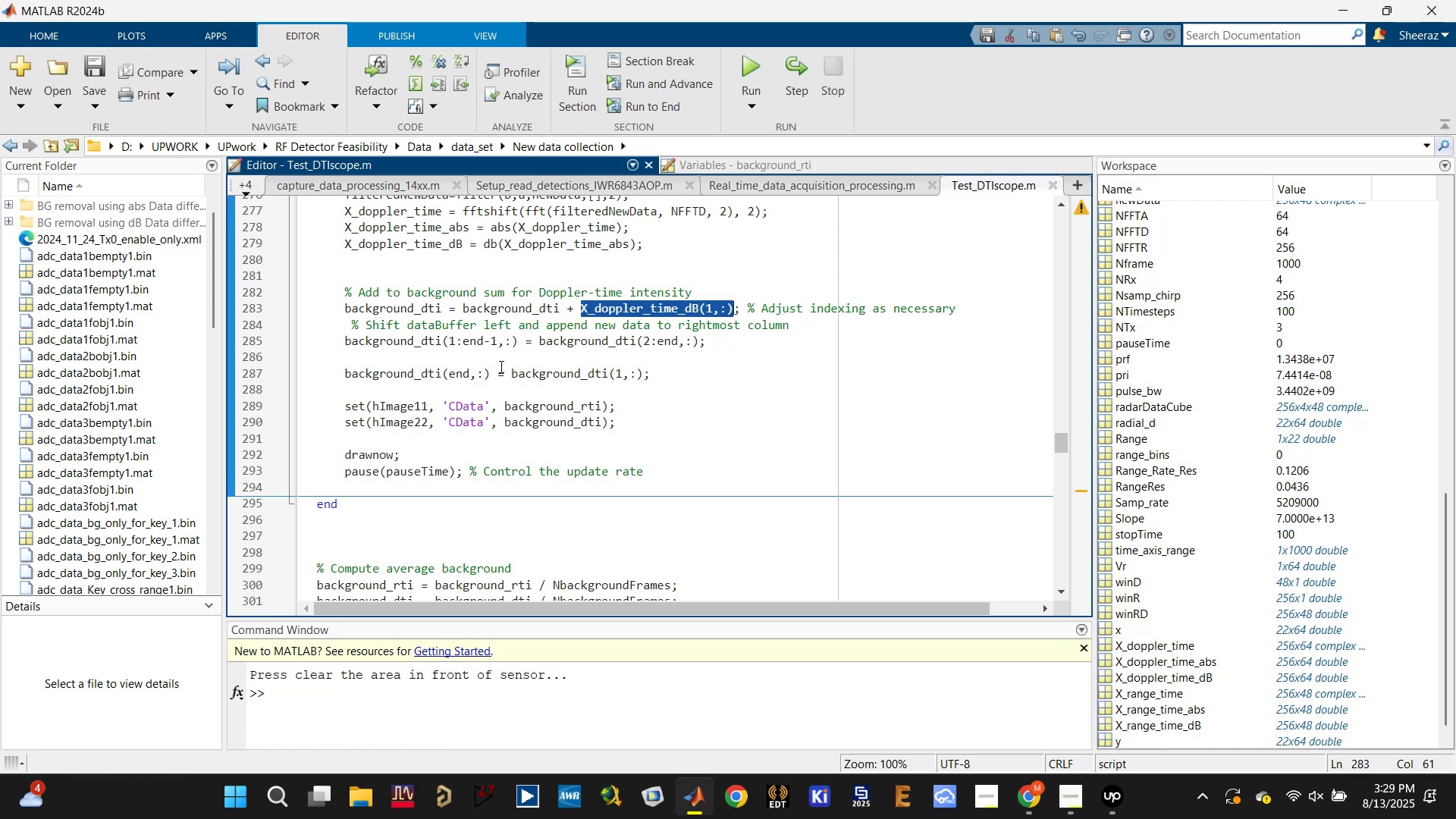 
left_click_drag(start_coordinate=[507, 372], to_coordinate=[641, 374])
 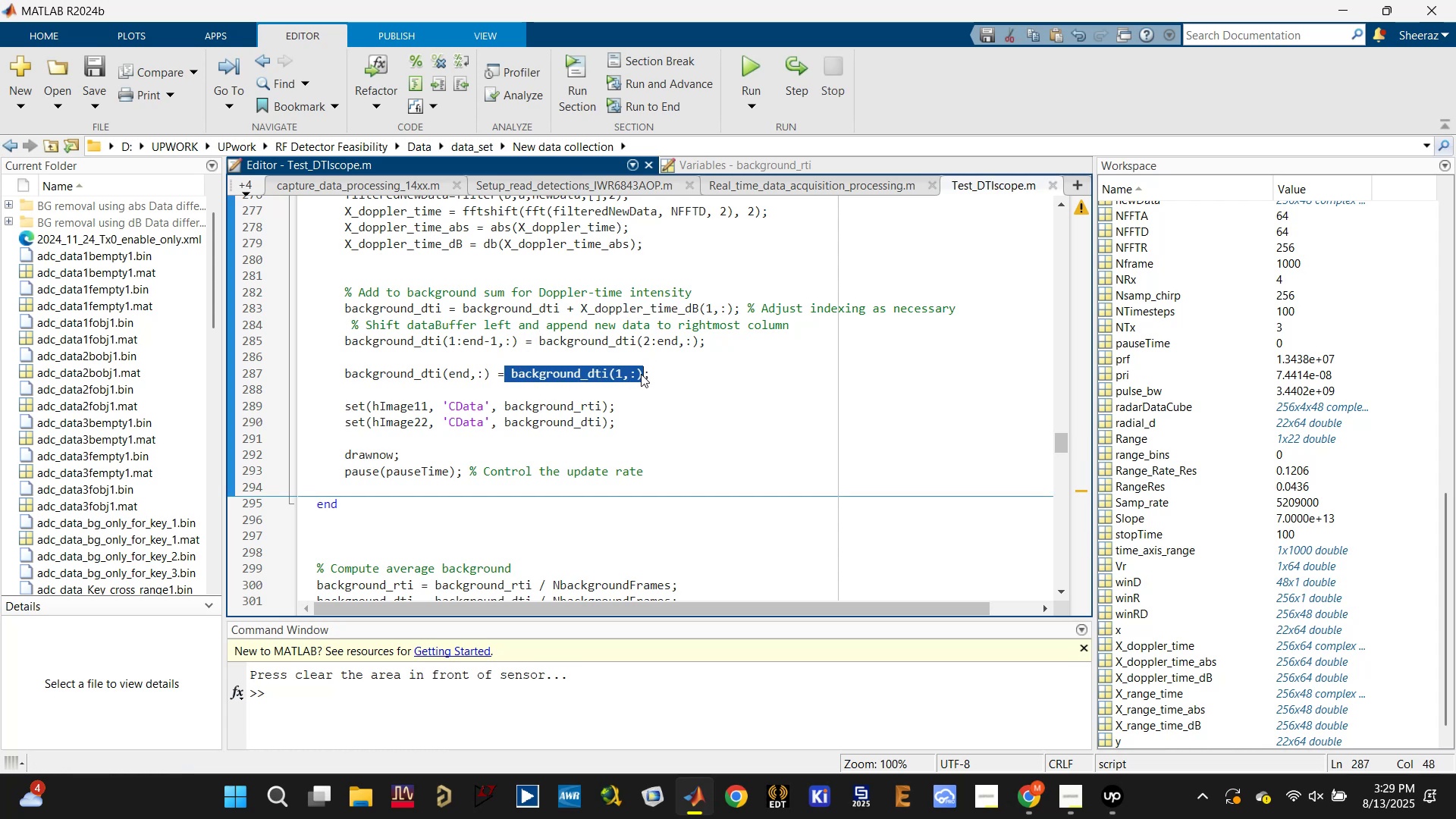 
key(Control+V)
 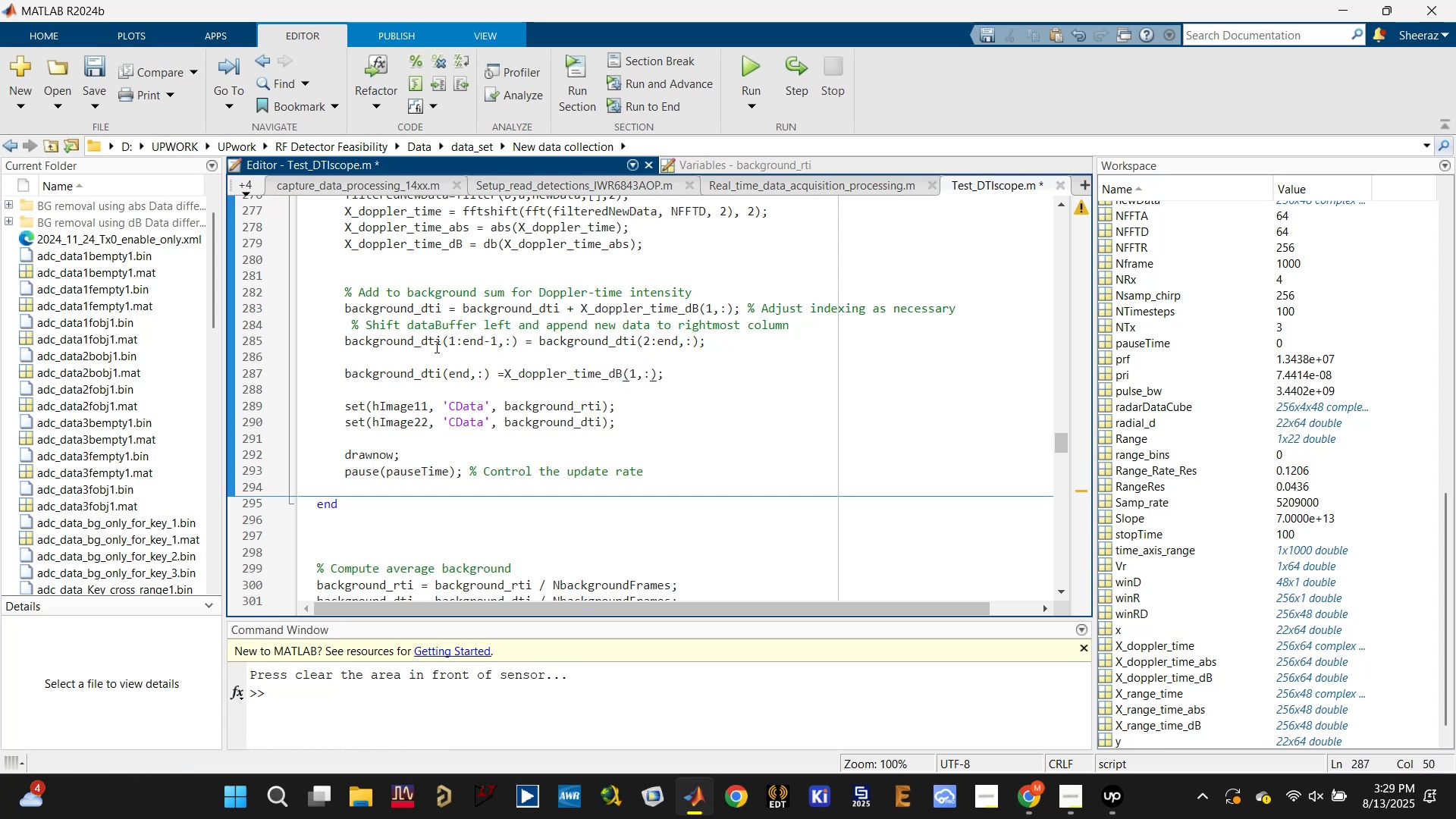 
key(Control+ControlLeft)
 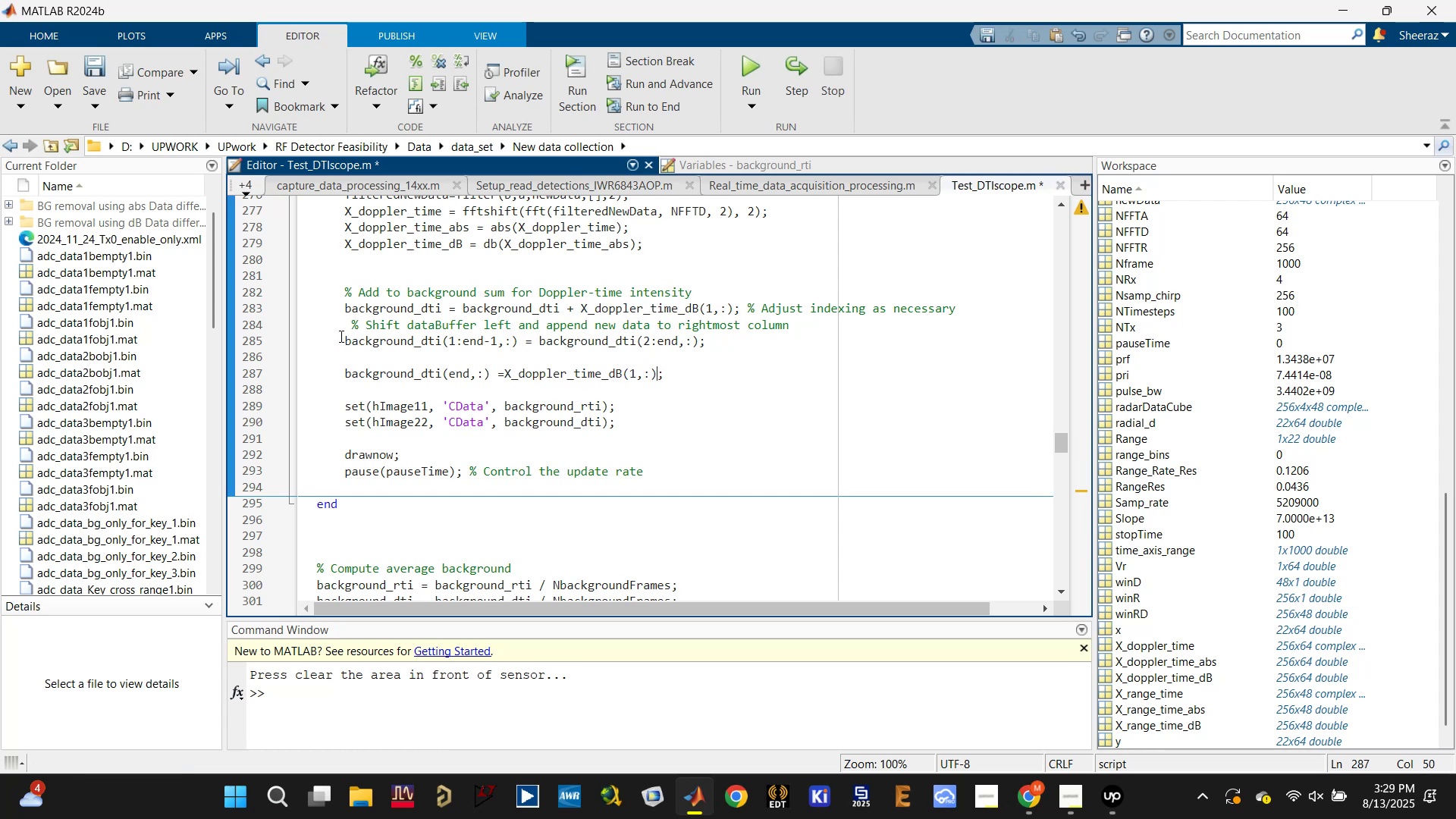 
left_click([340, 336])
 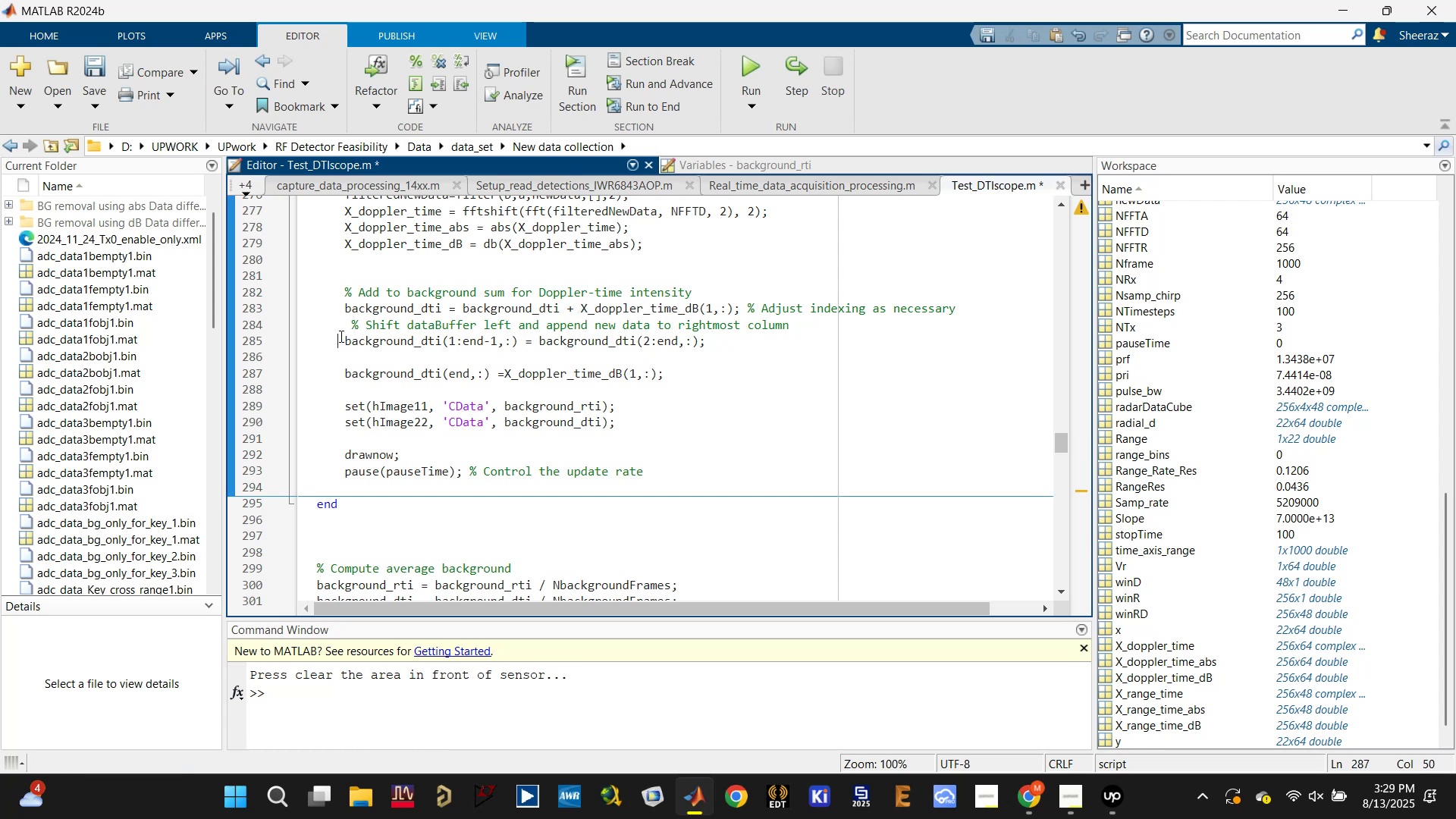 
key(Control+R)
 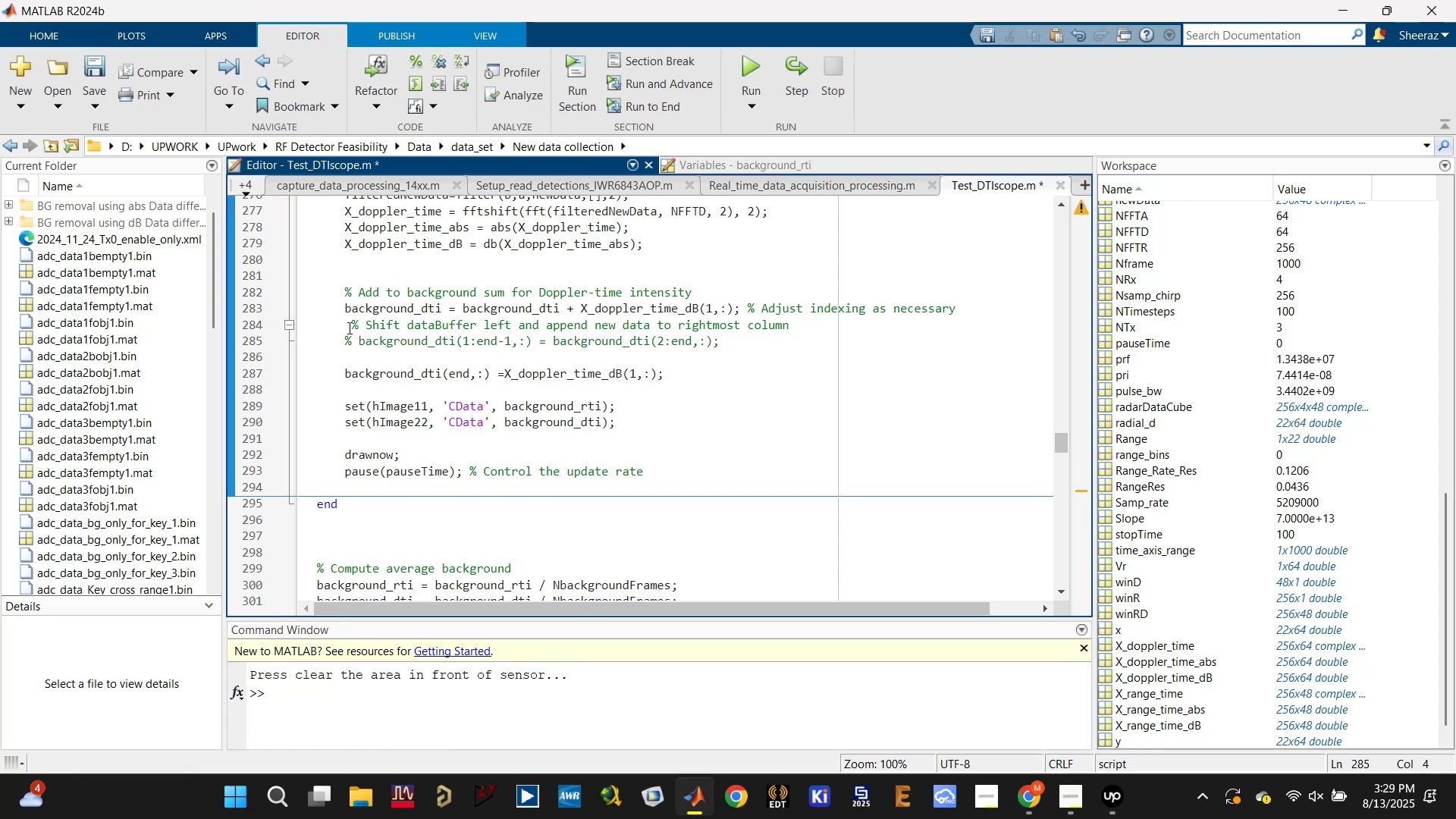 
key(Control+R)
 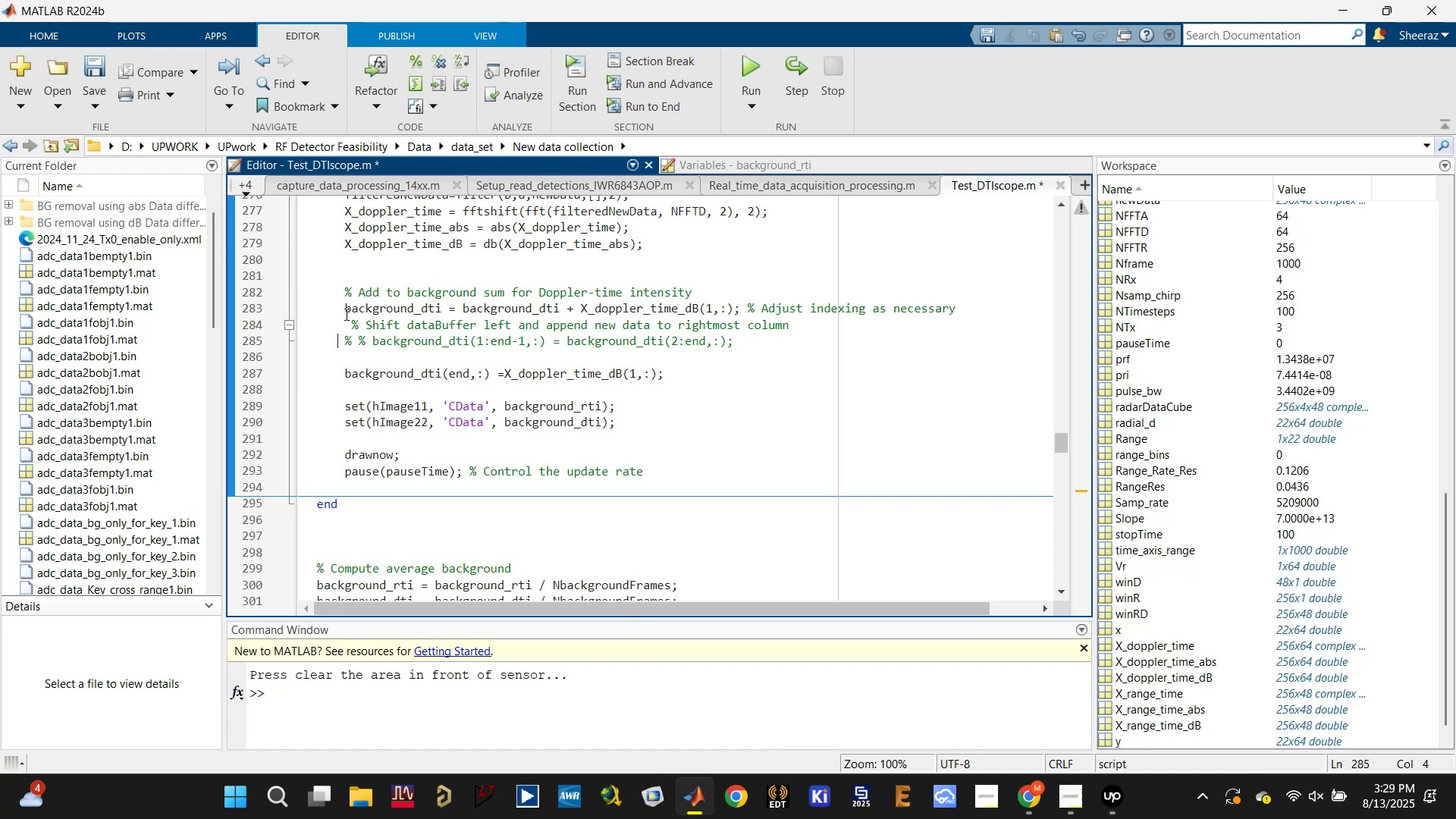 
key(Control+R)
 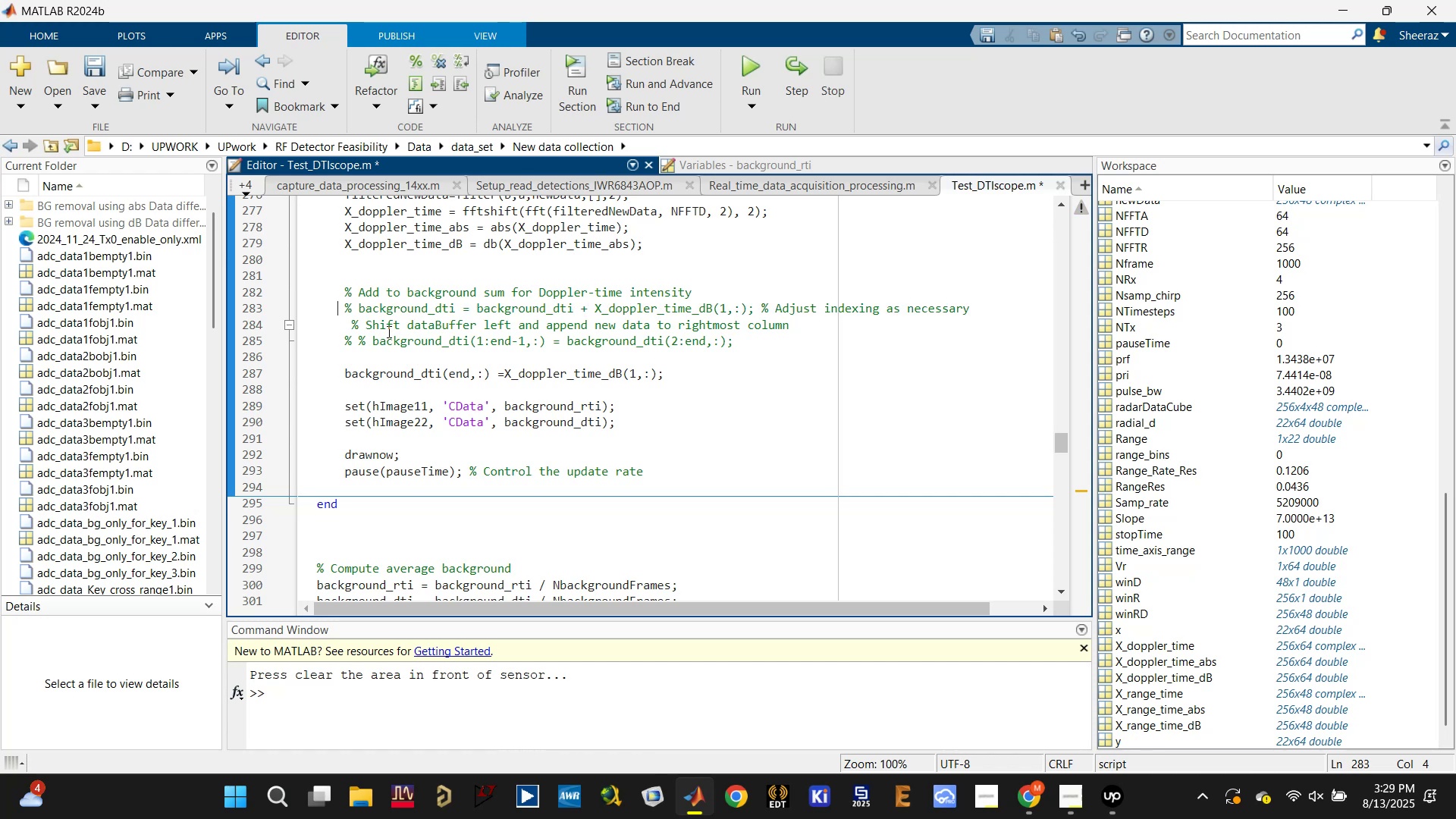 
key(Control+S)
 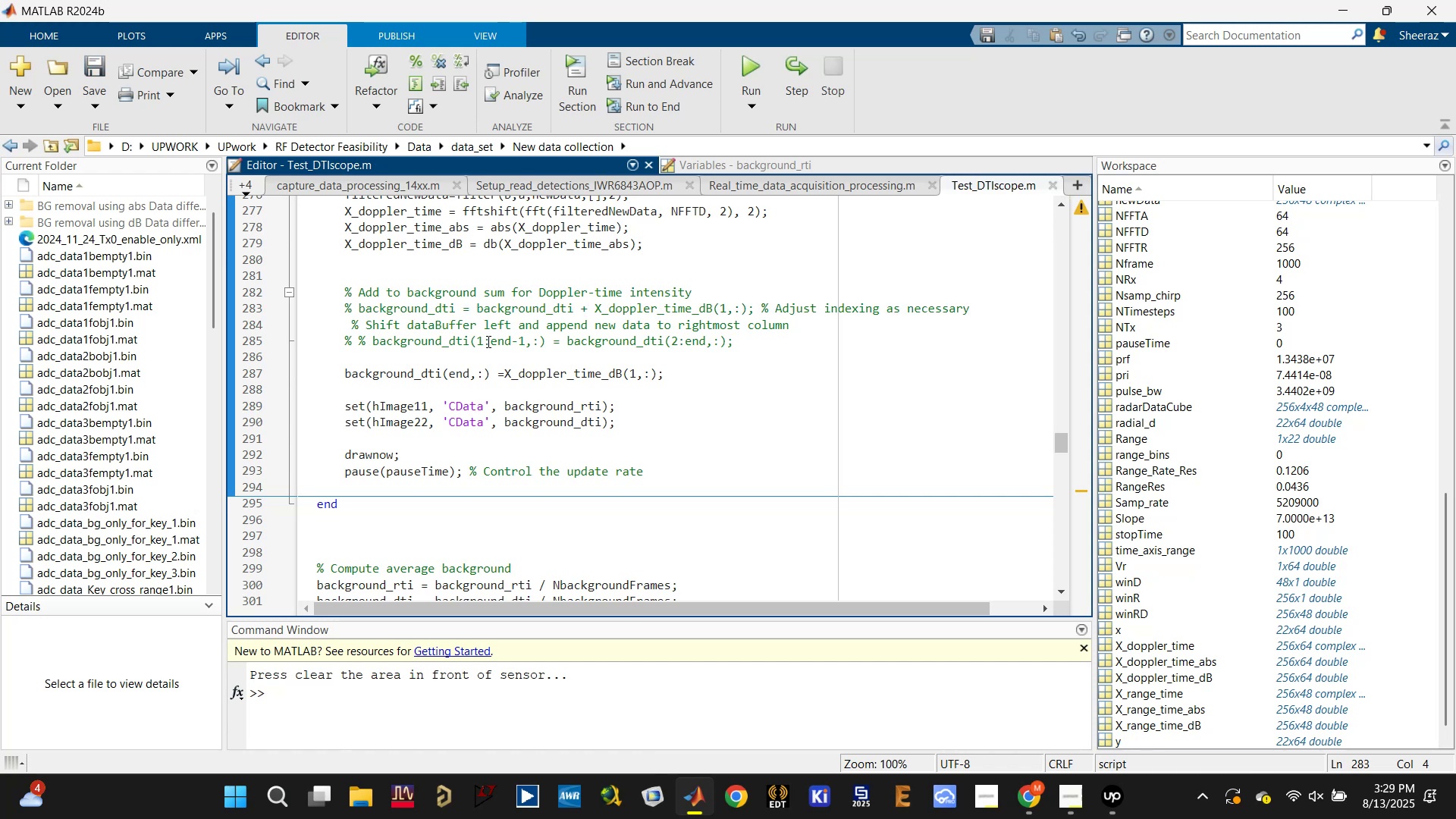 
scroll: coordinate [509, 389], scroll_direction: down, amount: 25.0
 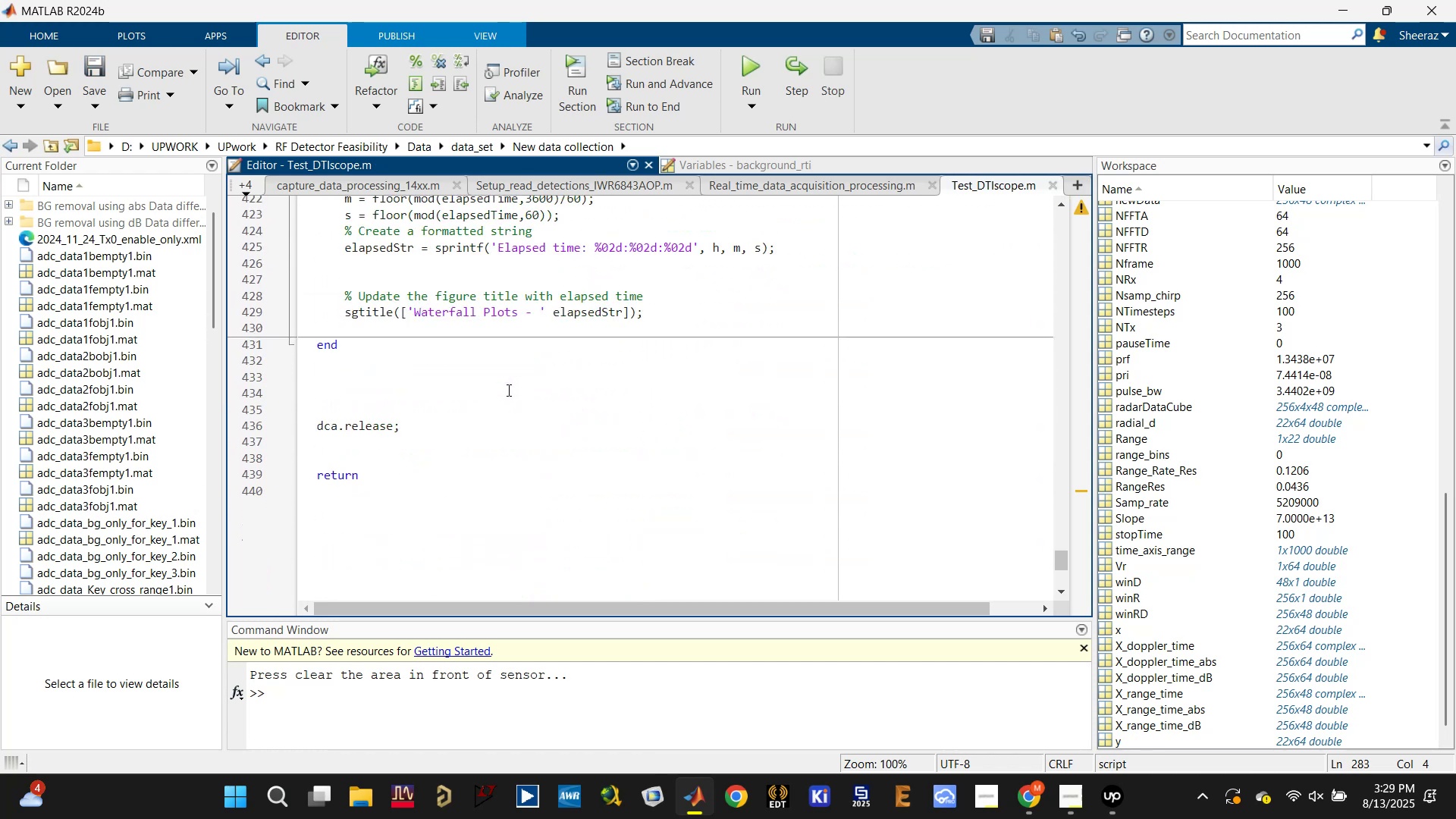 
scroll: coordinate [508, 396], scroll_direction: up, amount: 5.0
 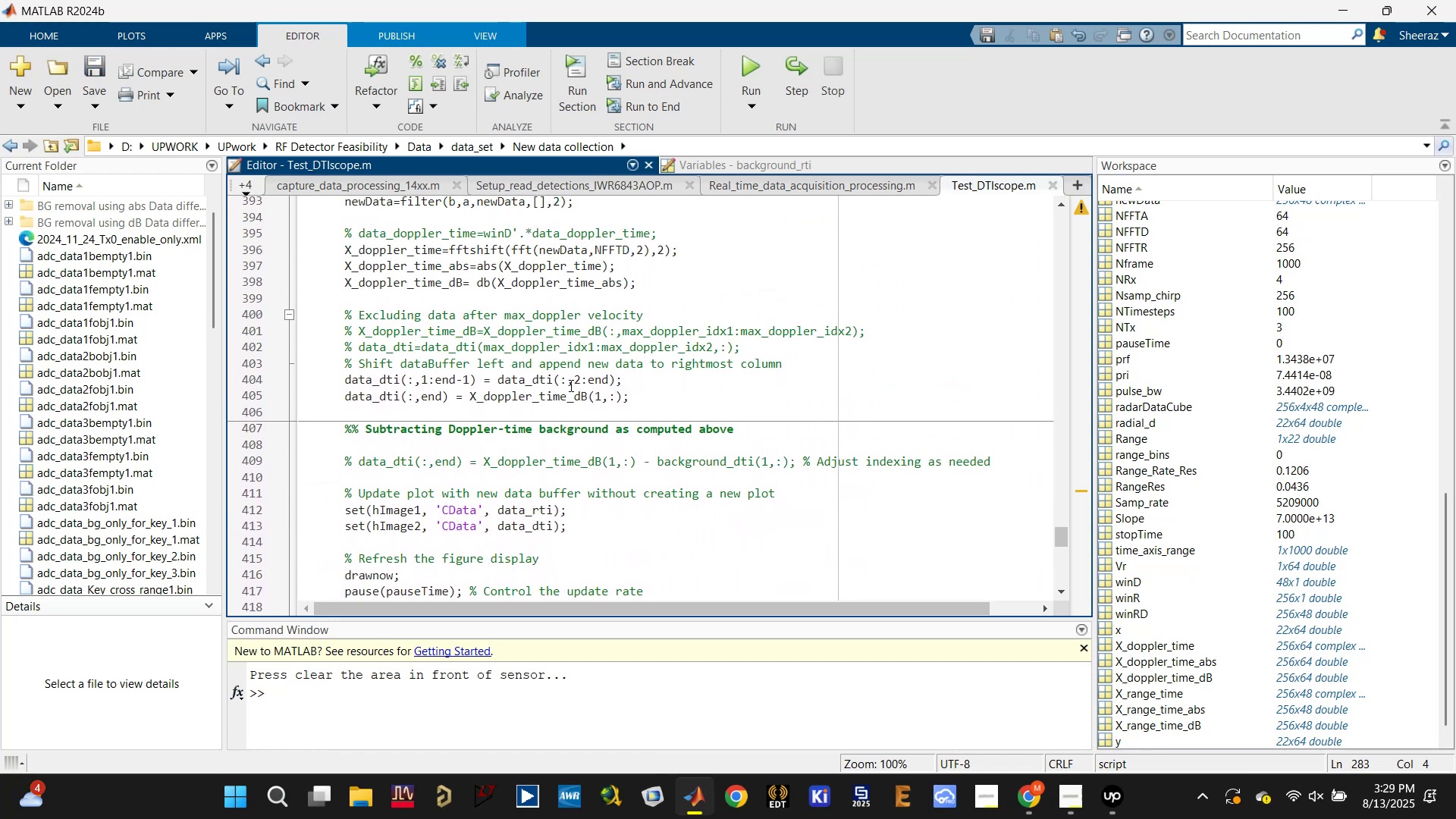 
left_click([563, 390])
 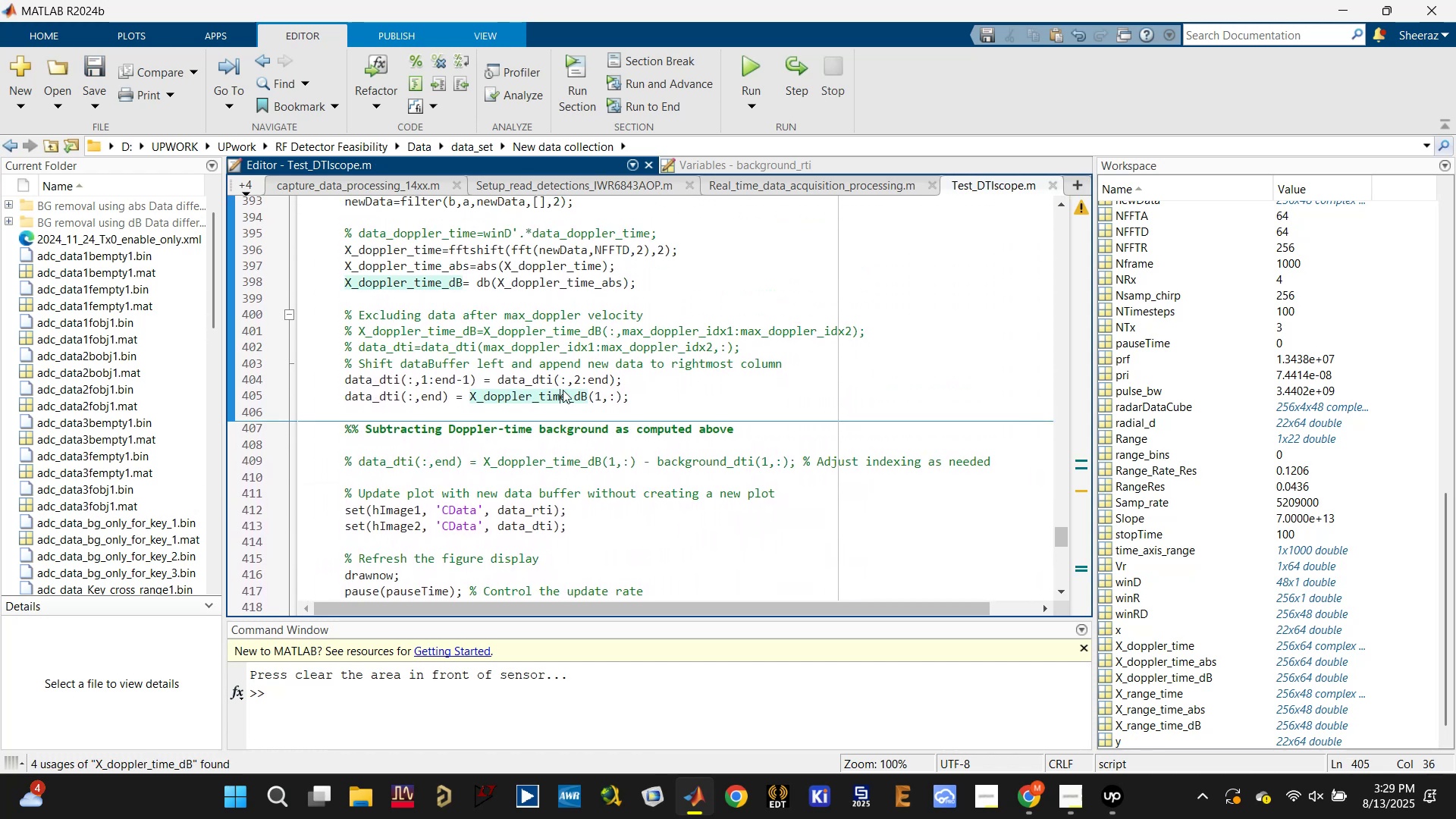 
scroll: coordinate [560, 392], scroll_direction: down, amount: 4.0
 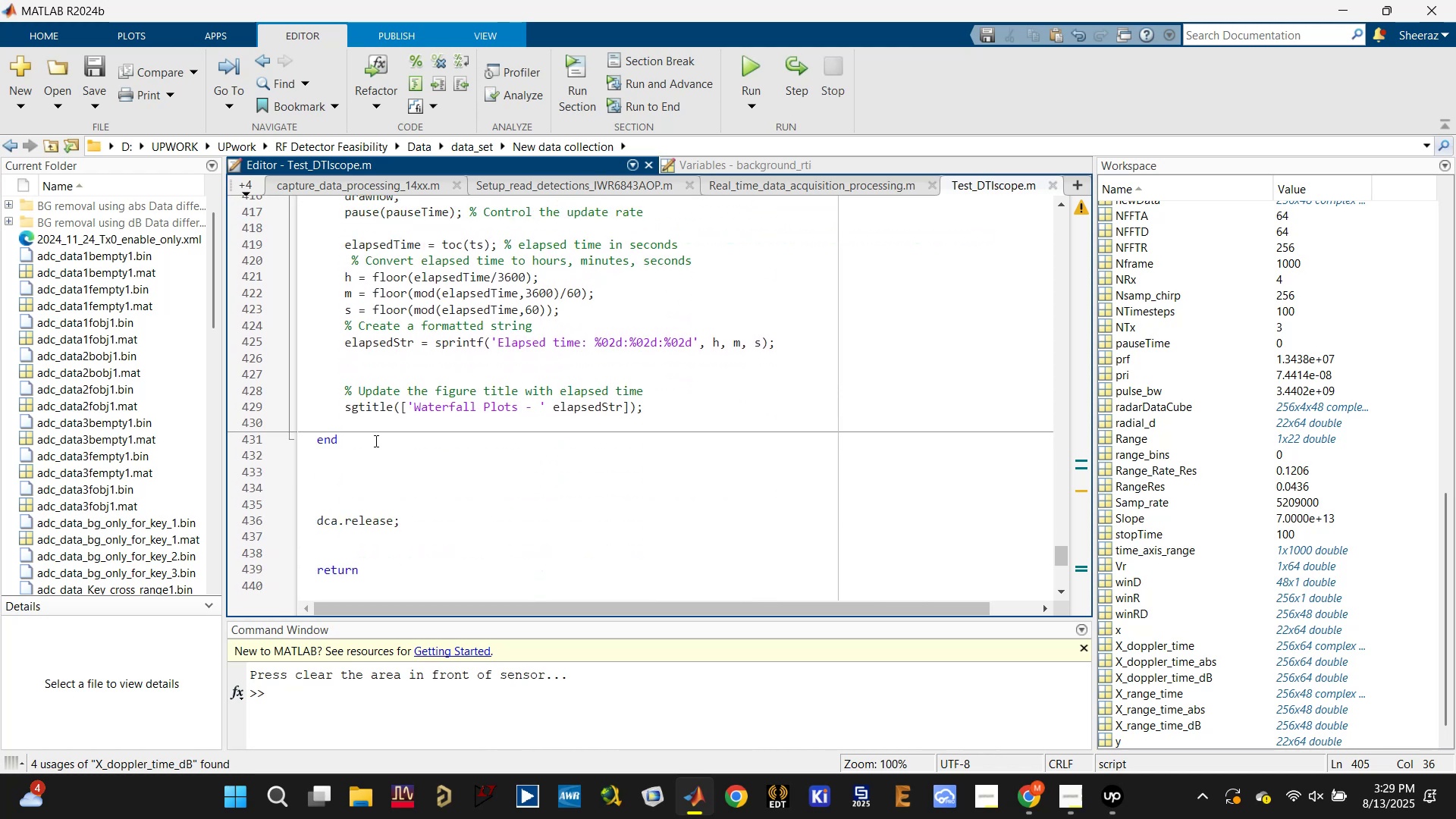 
left_click_drag(start_coordinate=[361, 450], to_coordinate=[305, 315])
 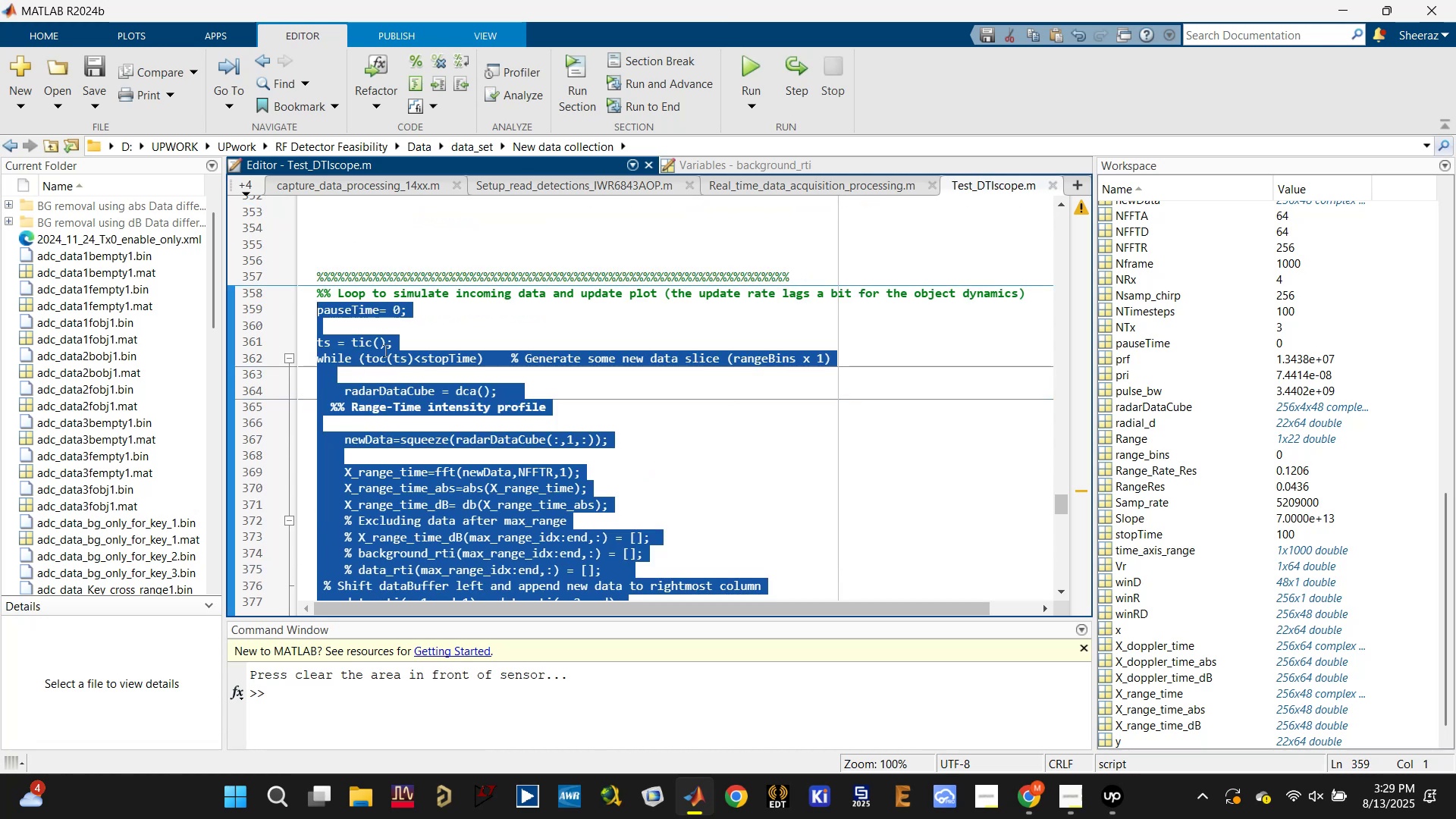 
scroll: coordinate [315, 503], scroll_direction: down, amount: 1.0
 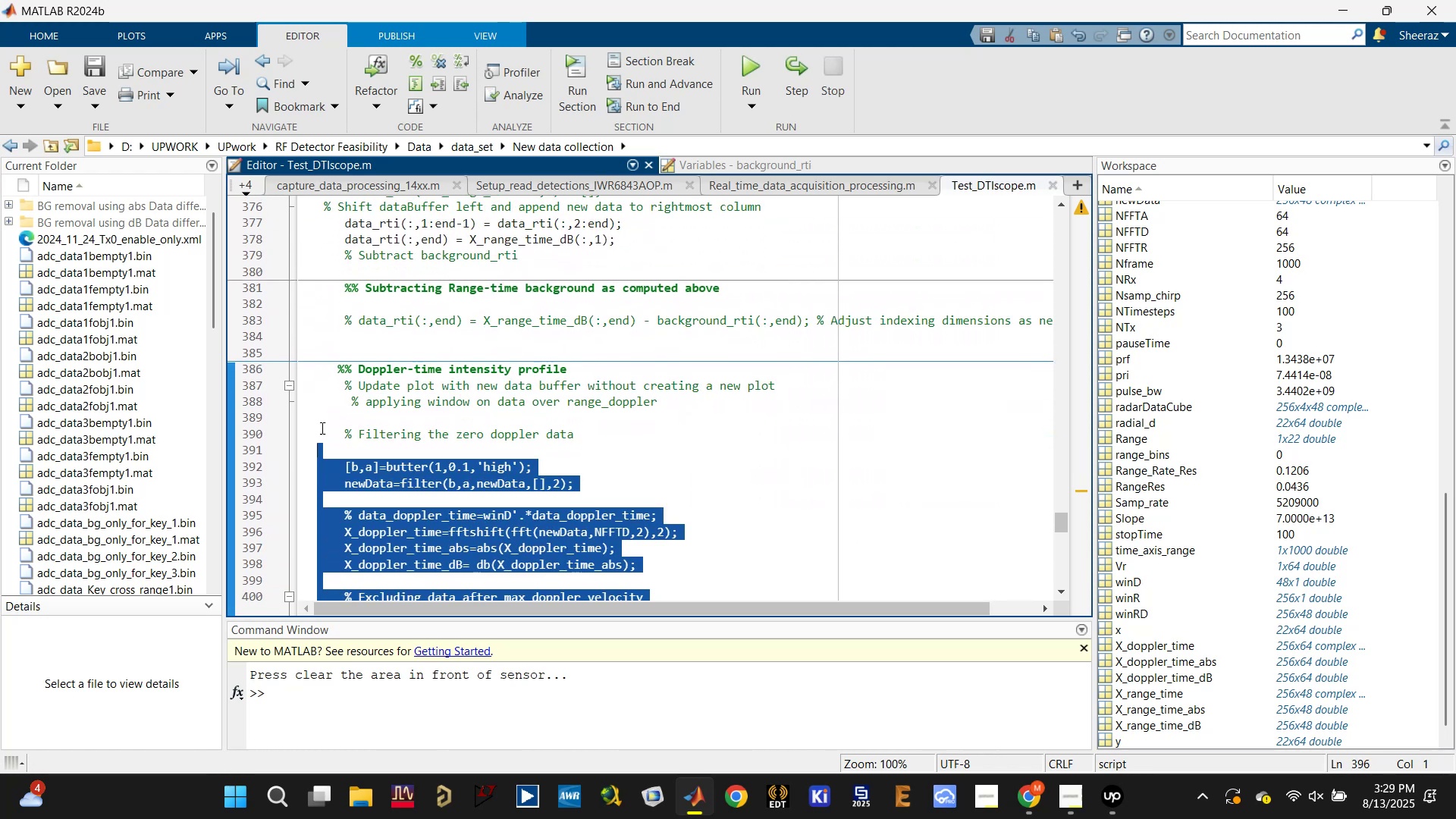 
scroll: coordinate [304, 335], scroll_direction: up, amount: 4.0
 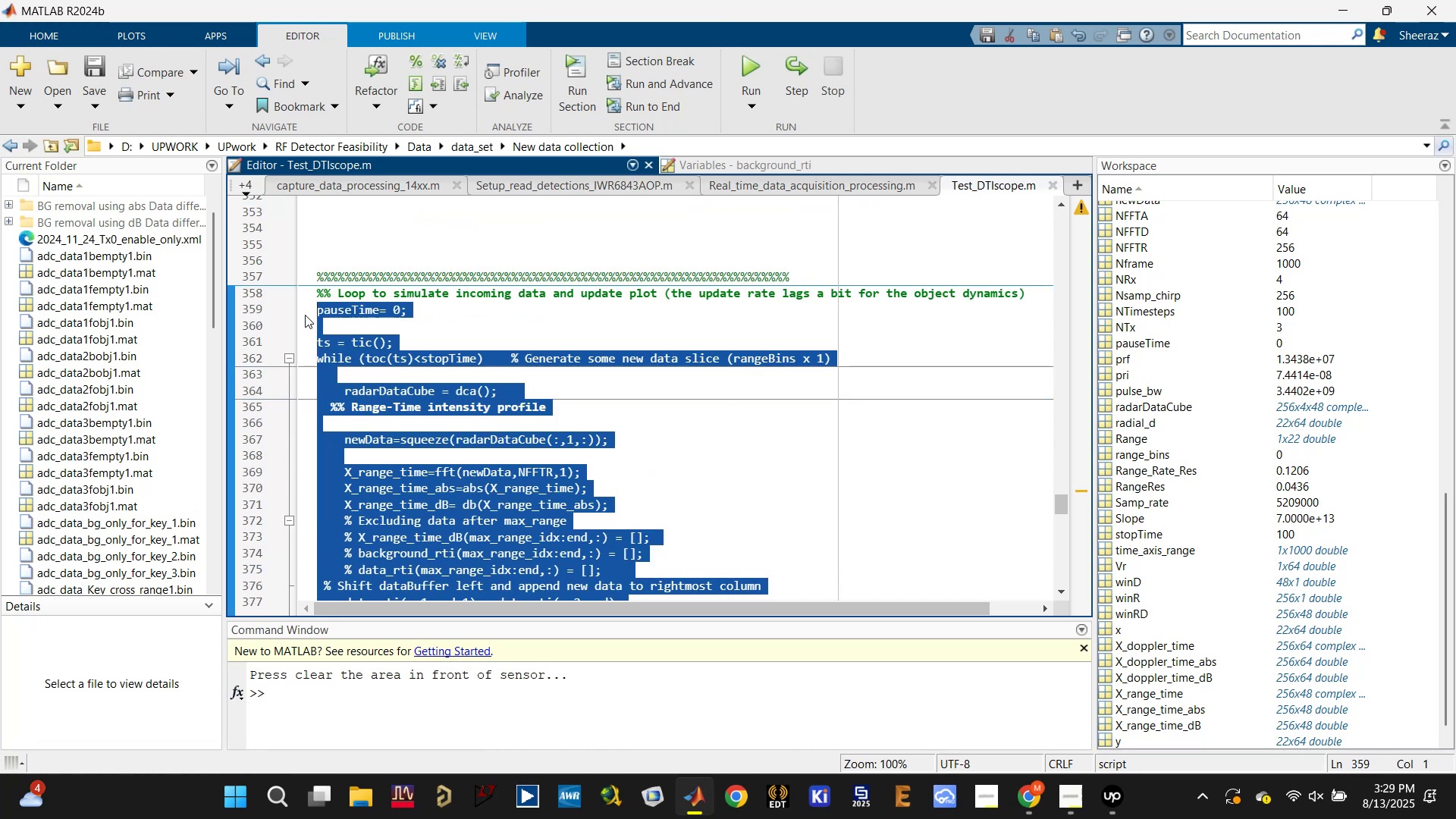 
key(Control+C)
 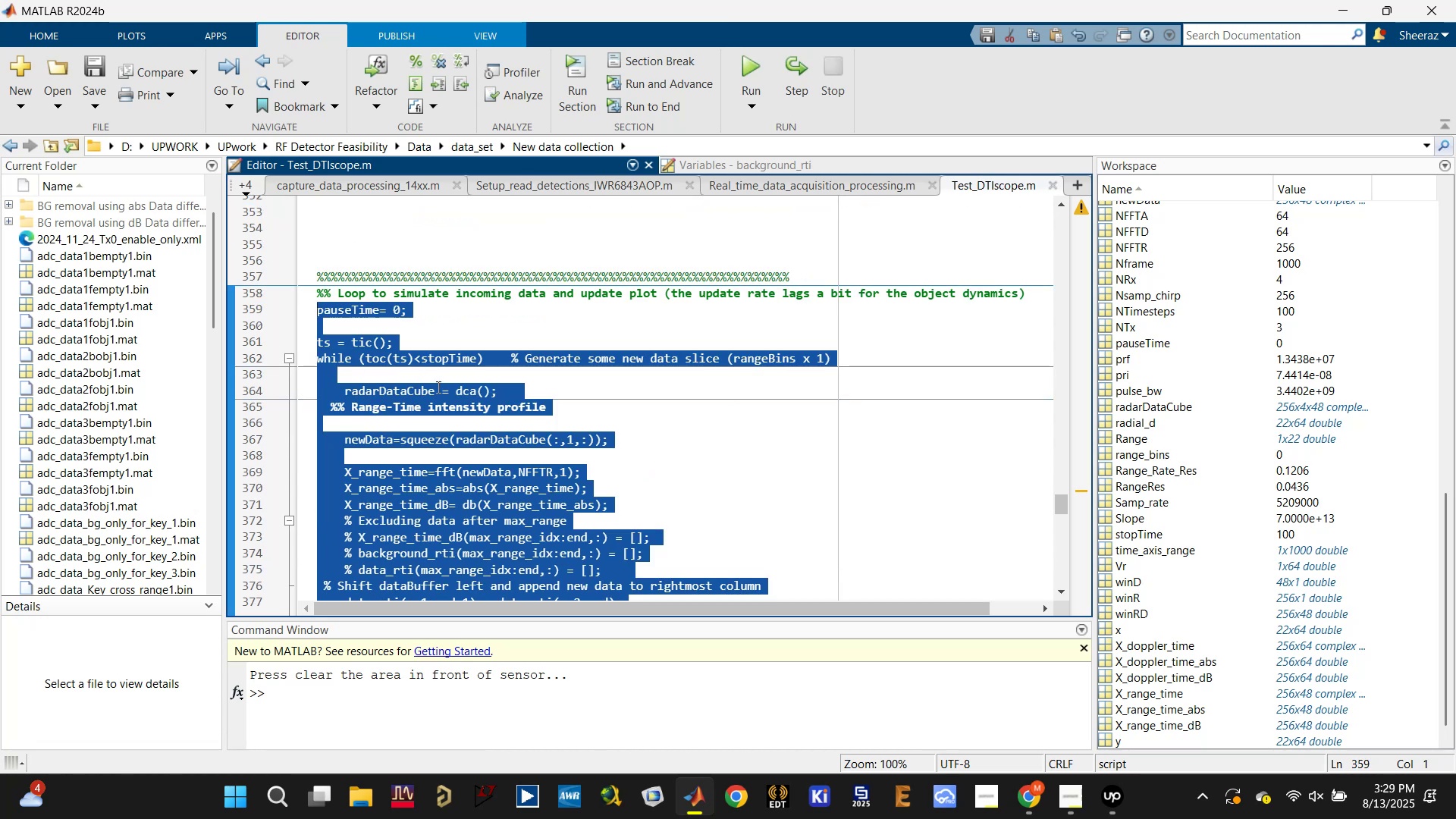 
scroll: coordinate [437, 435], scroll_direction: up, amount: 6.0
 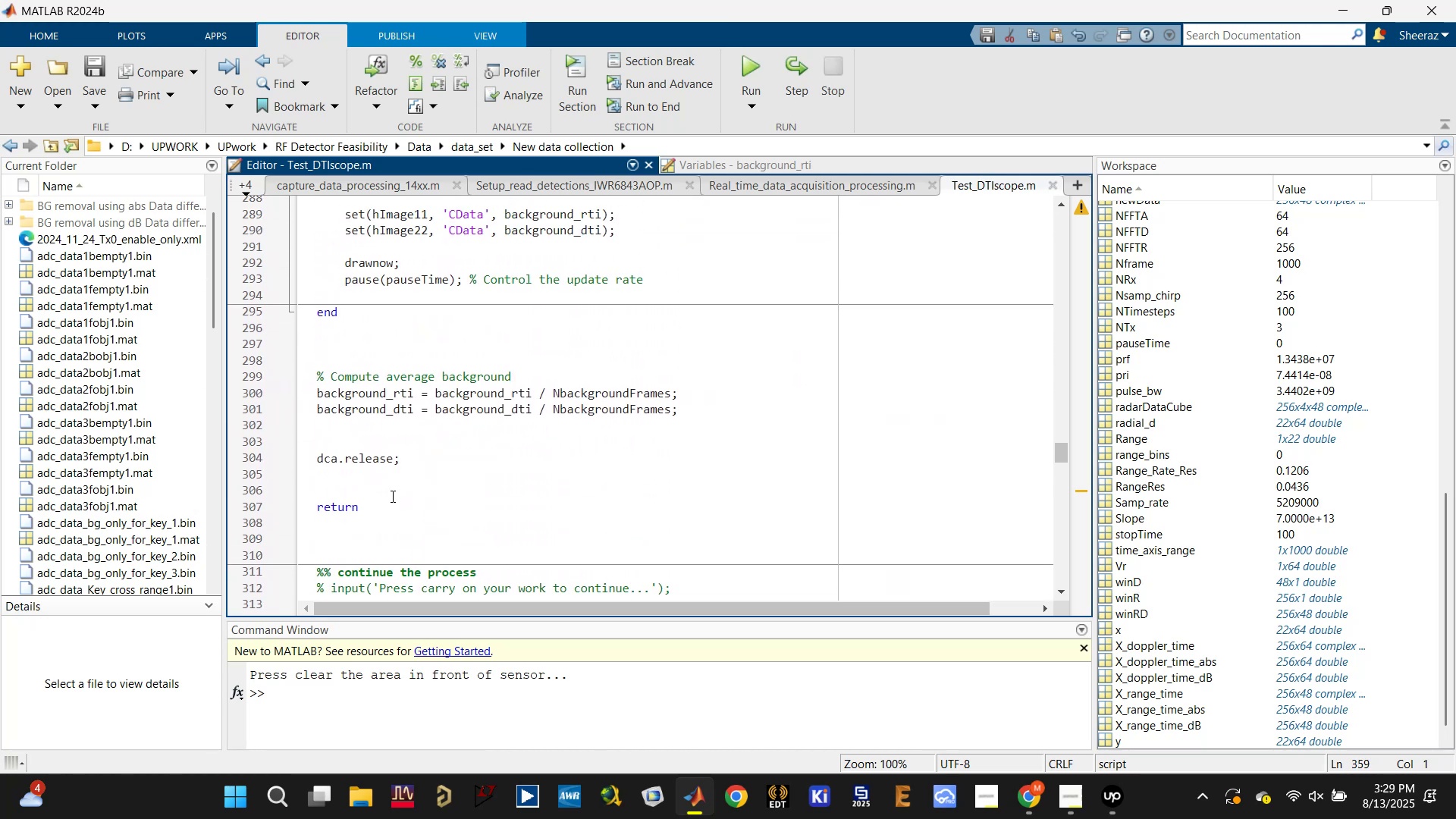 
left_click_drag(start_coordinate=[411, 472], to_coordinate=[315, 372])
 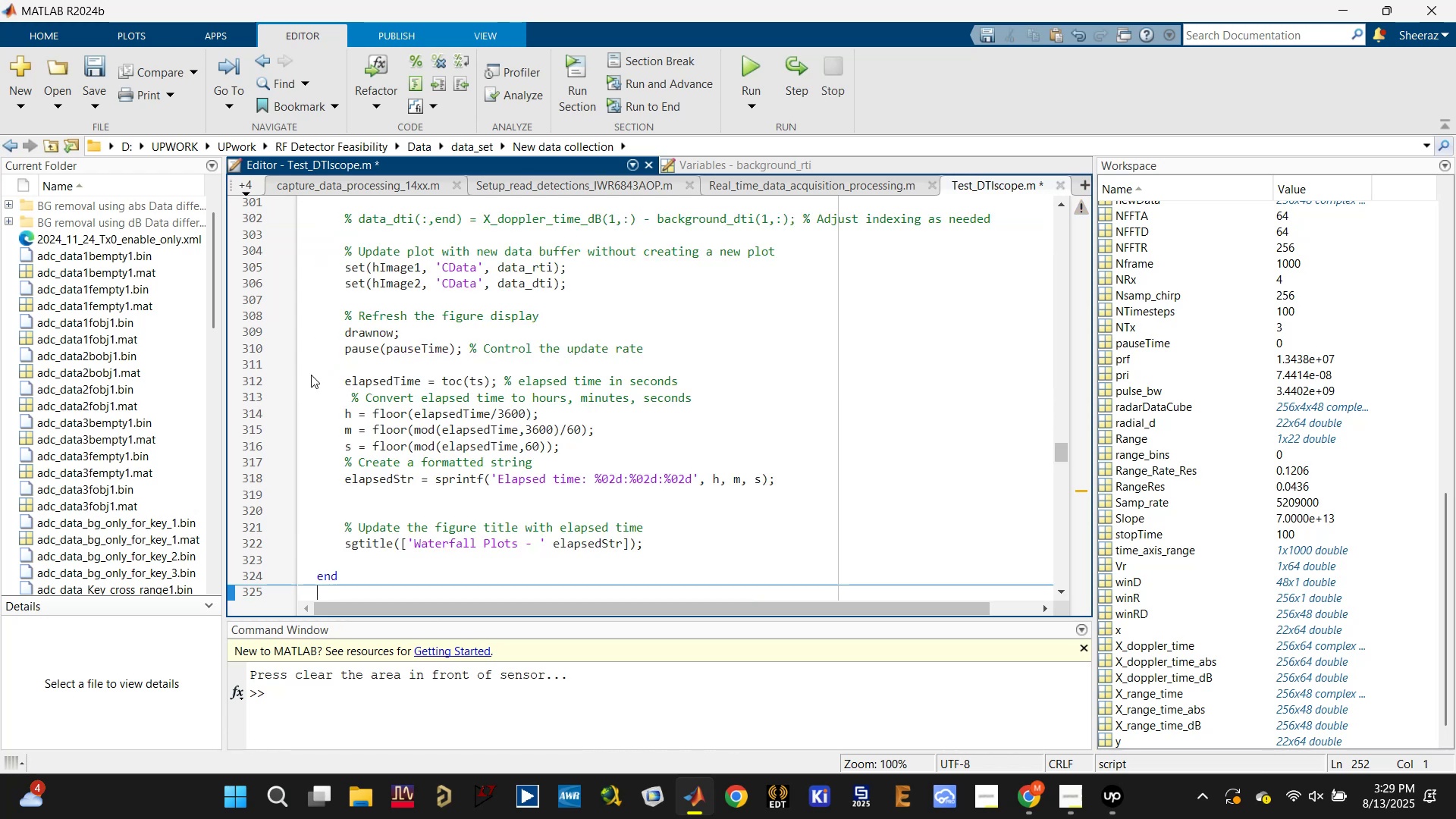 
scroll: coordinate [340, 370], scroll_direction: up, amount: 8.0
 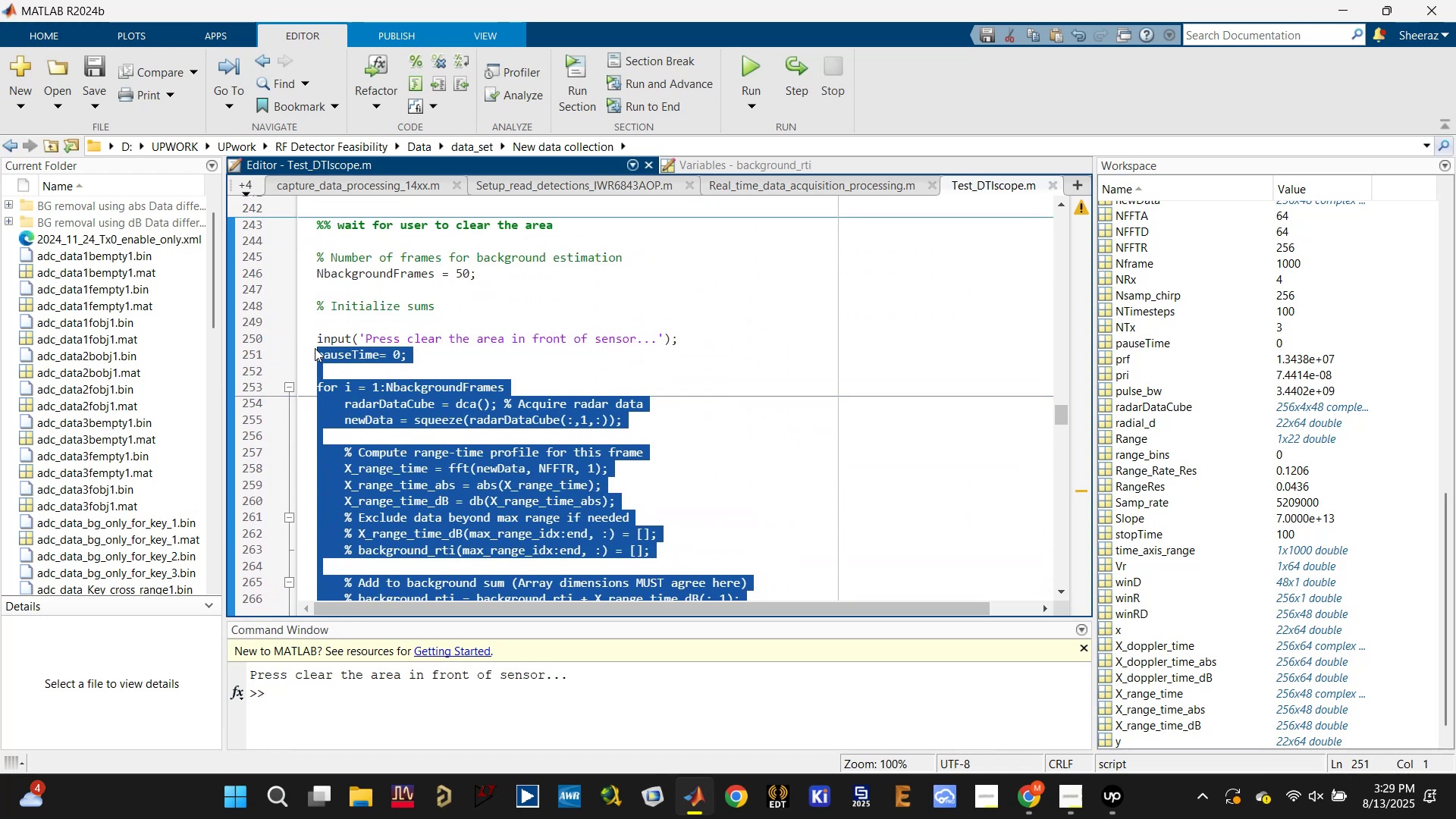 
key(Control+V)
 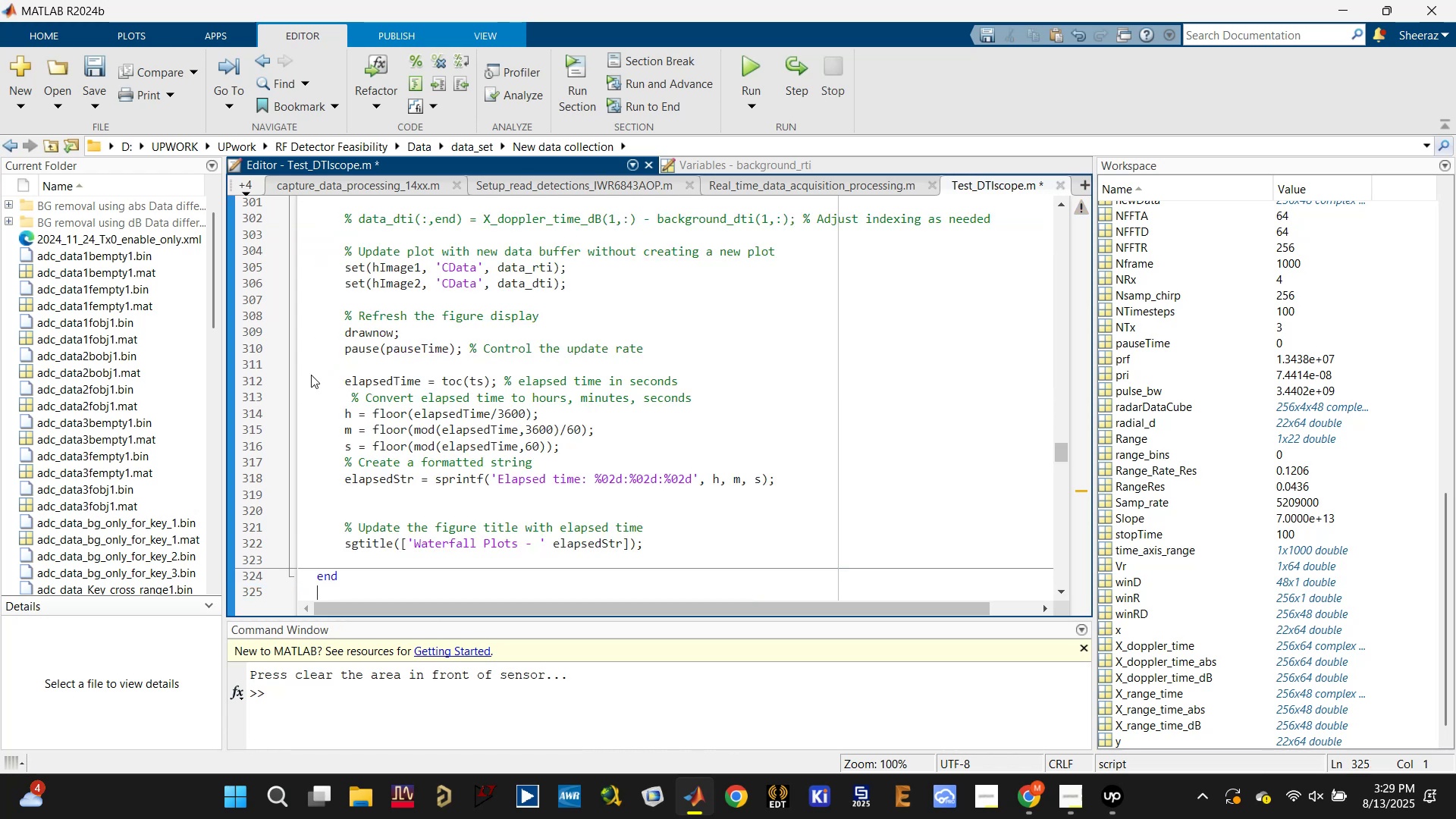 
scroll: coordinate [381, 371], scroll_direction: up, amount: 10.0
 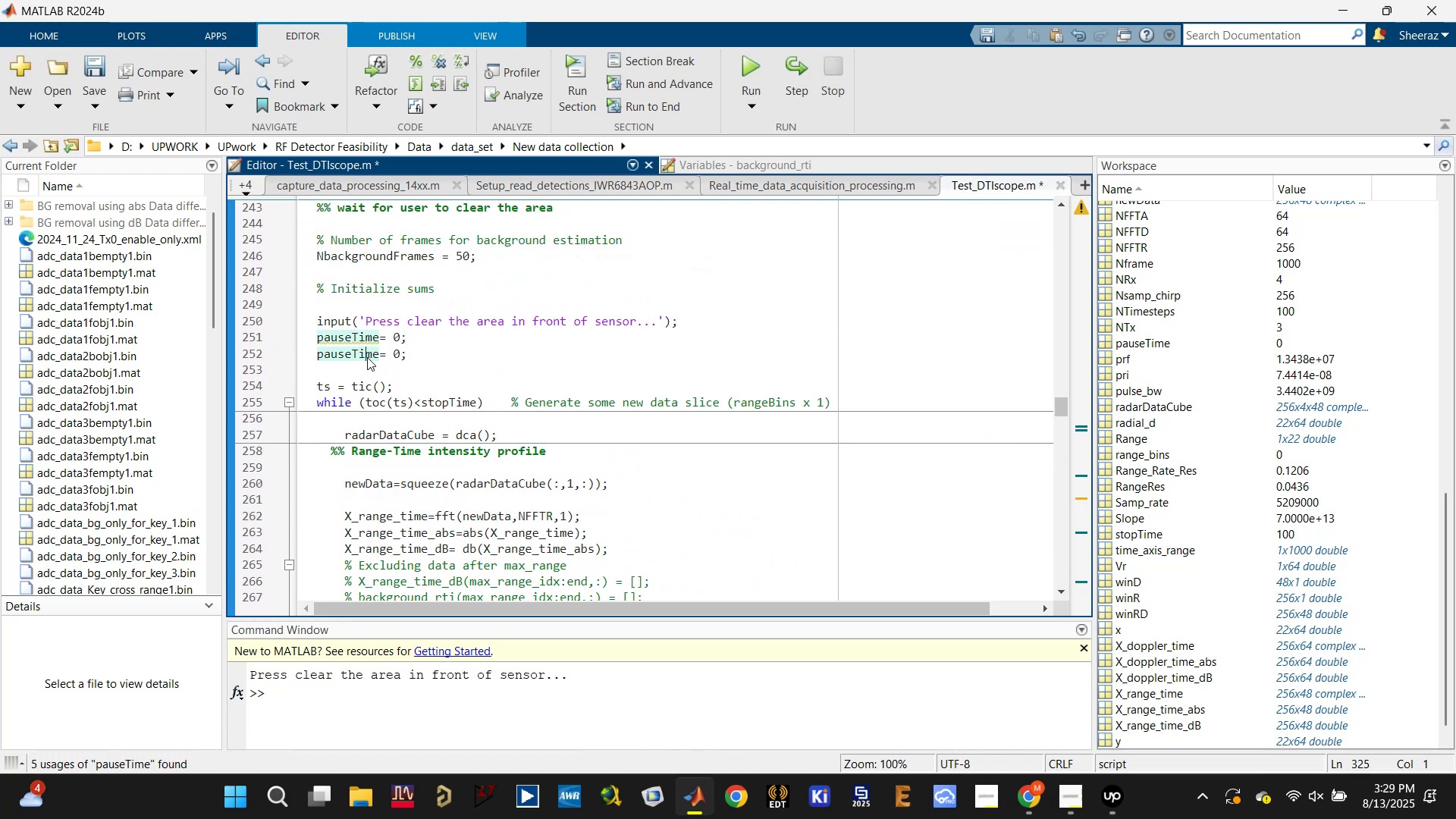 
triple_click([366, 357])
 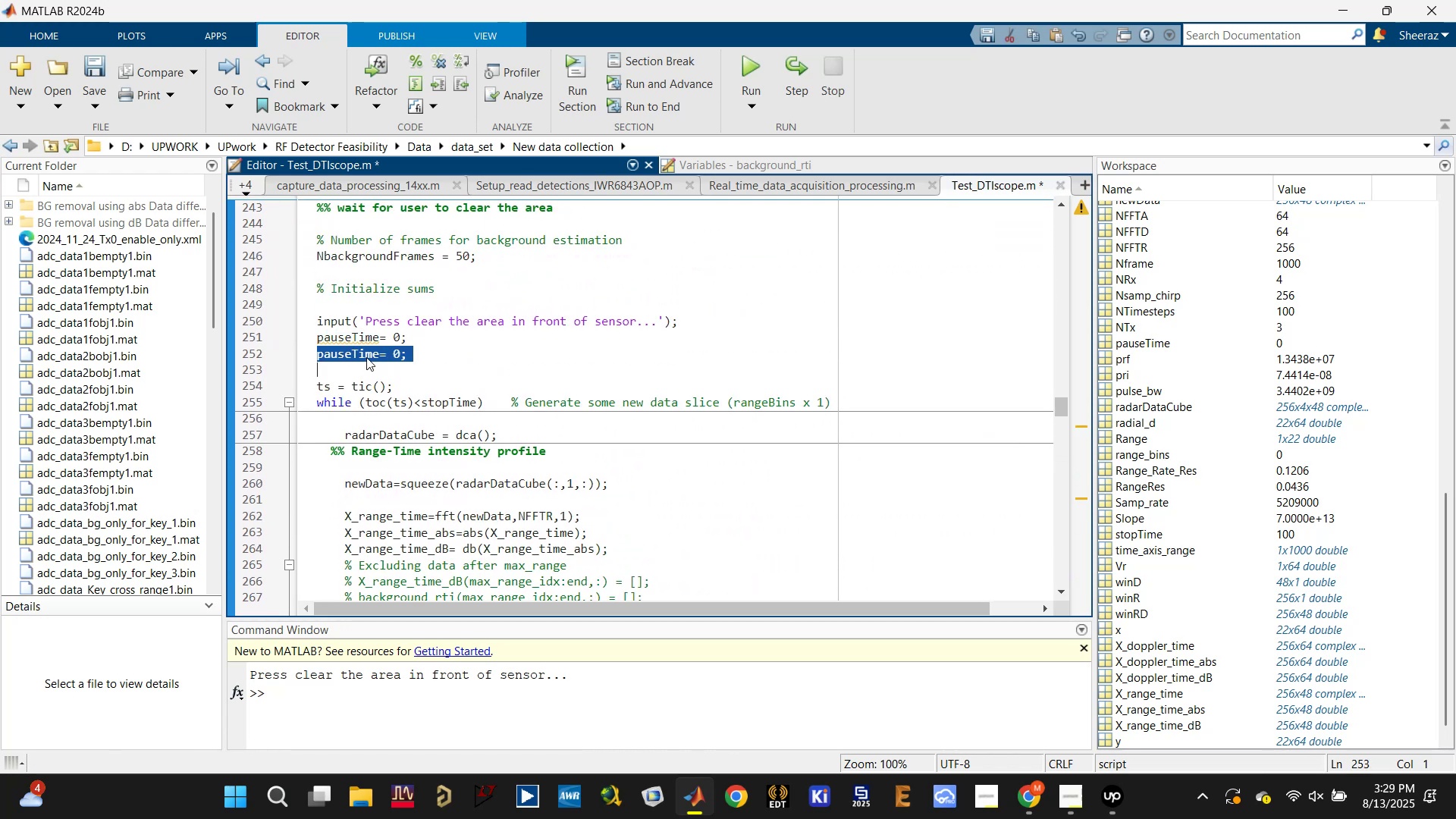 
key(Backspace)
 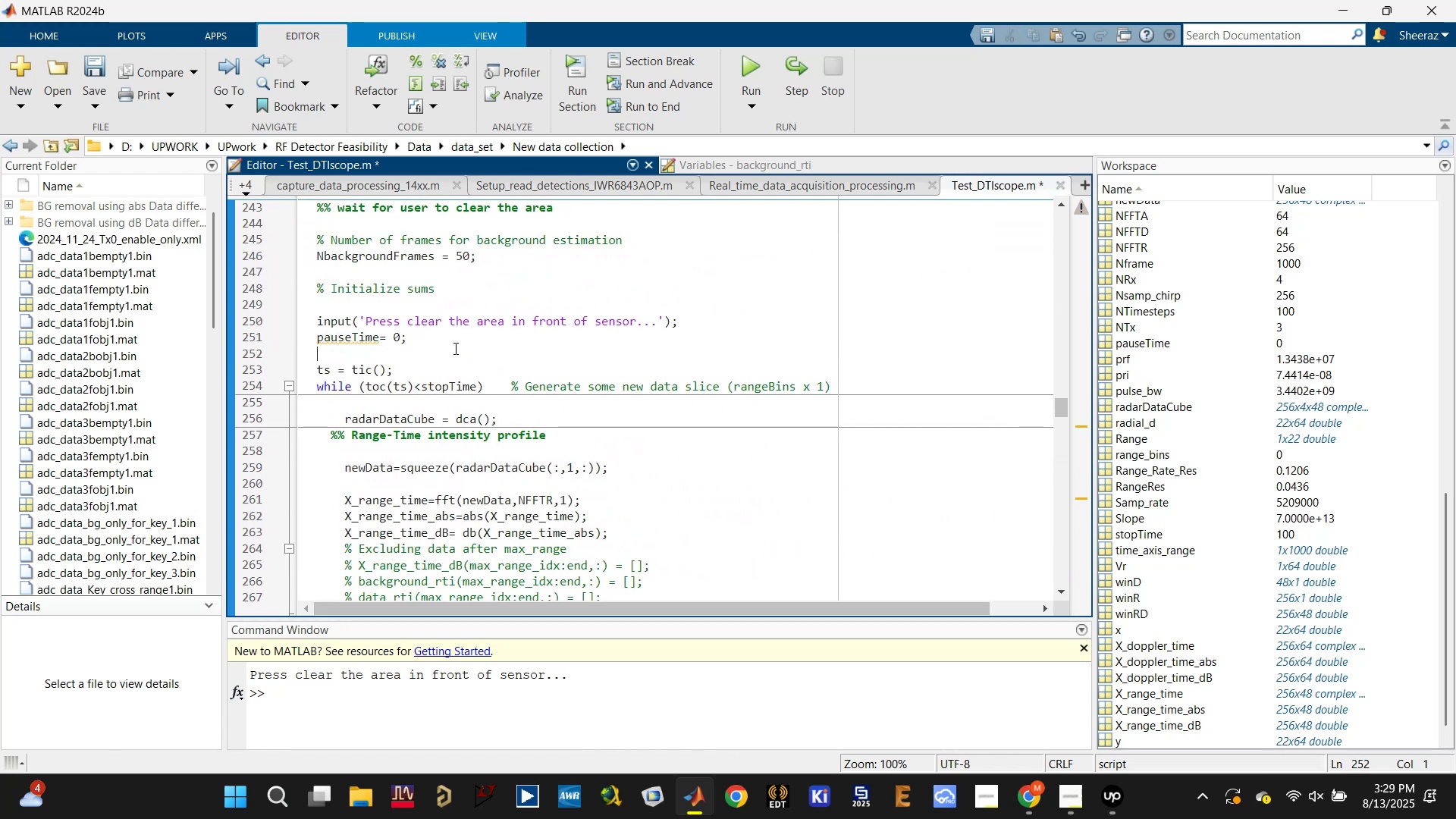 
scroll: coordinate [450, 369], scroll_direction: up, amount: 1.0
 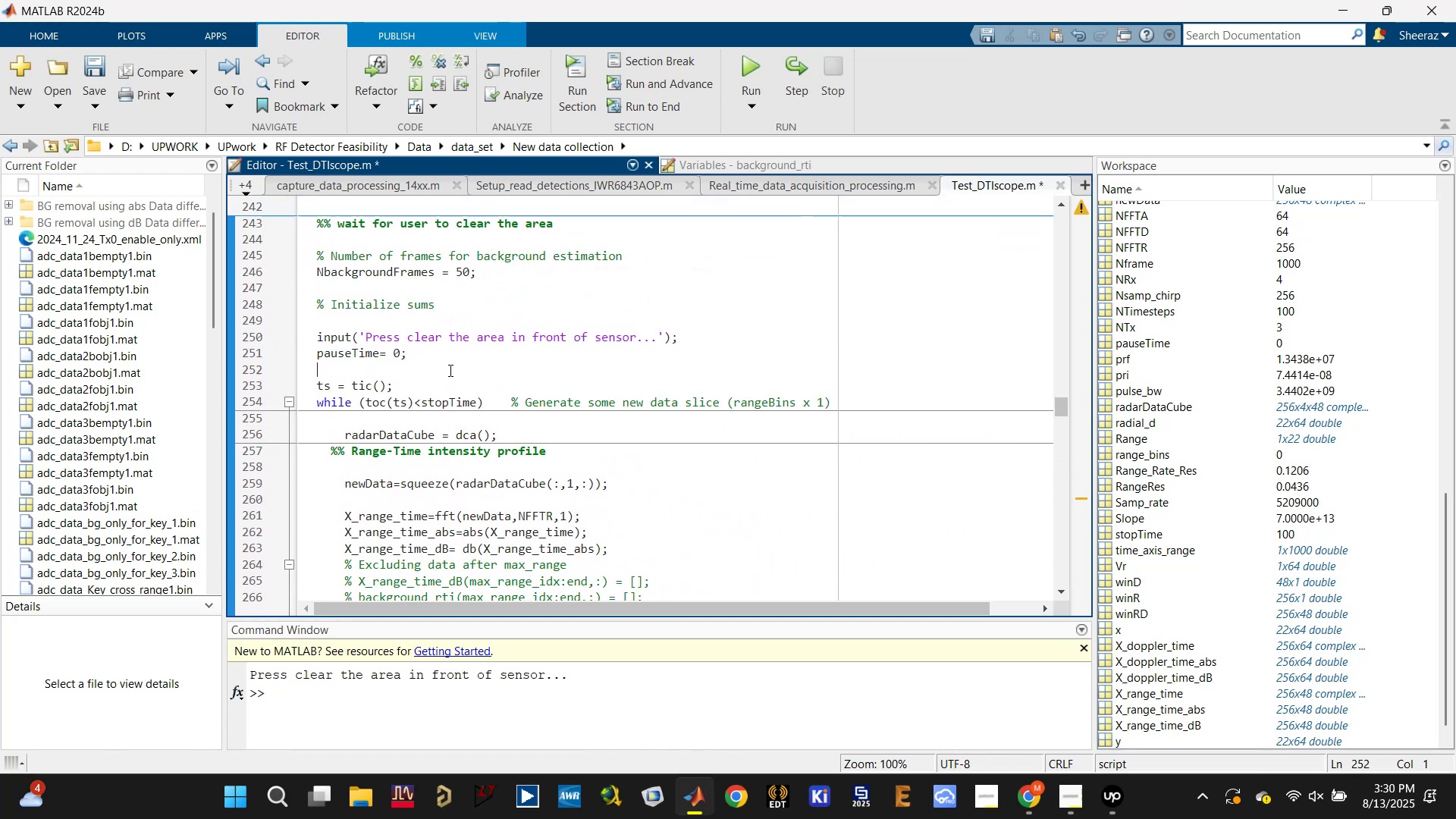 
key(Control+S)
 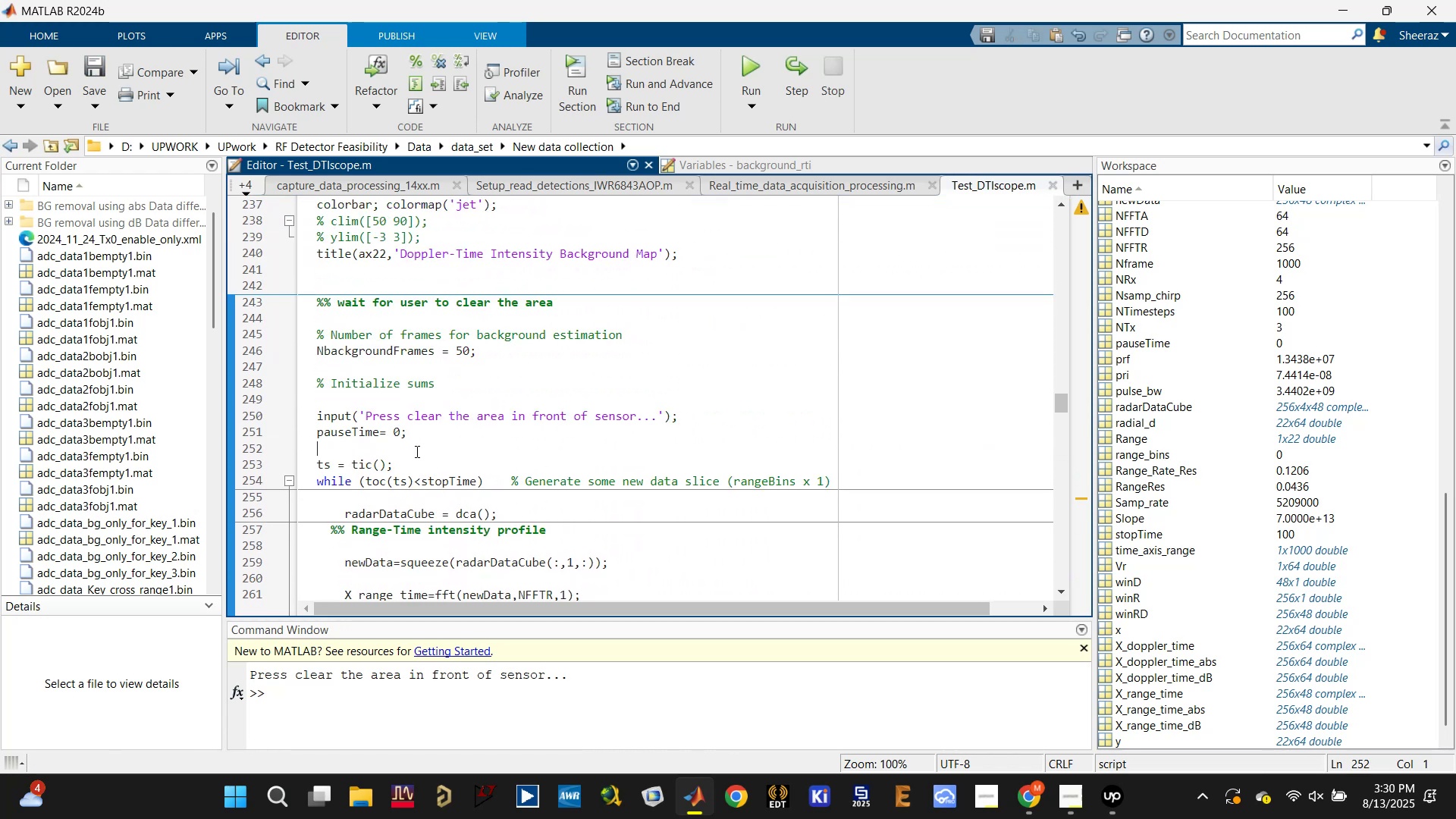 
left_click([413, 455])
 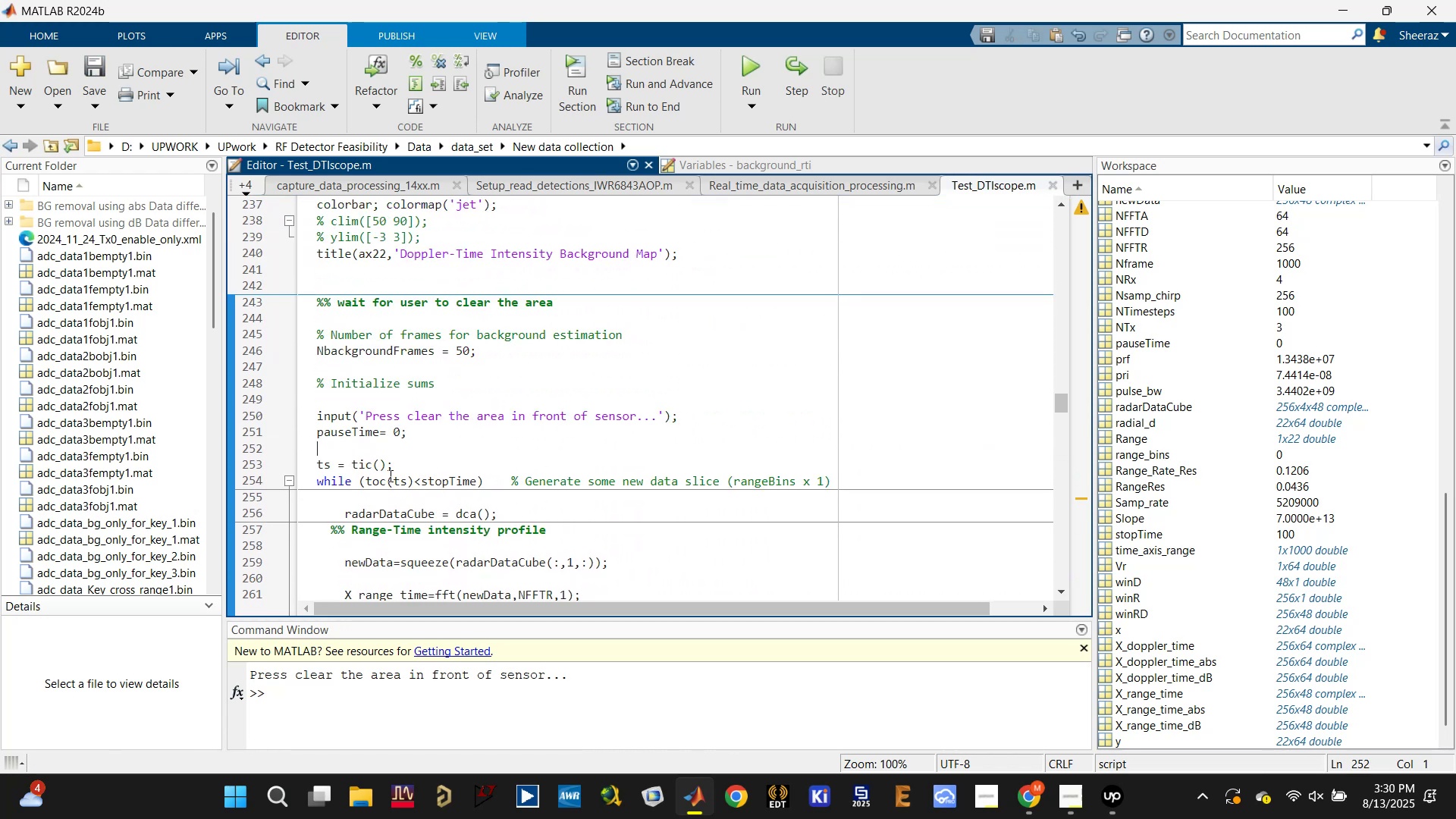 
double_click([361, 470])
 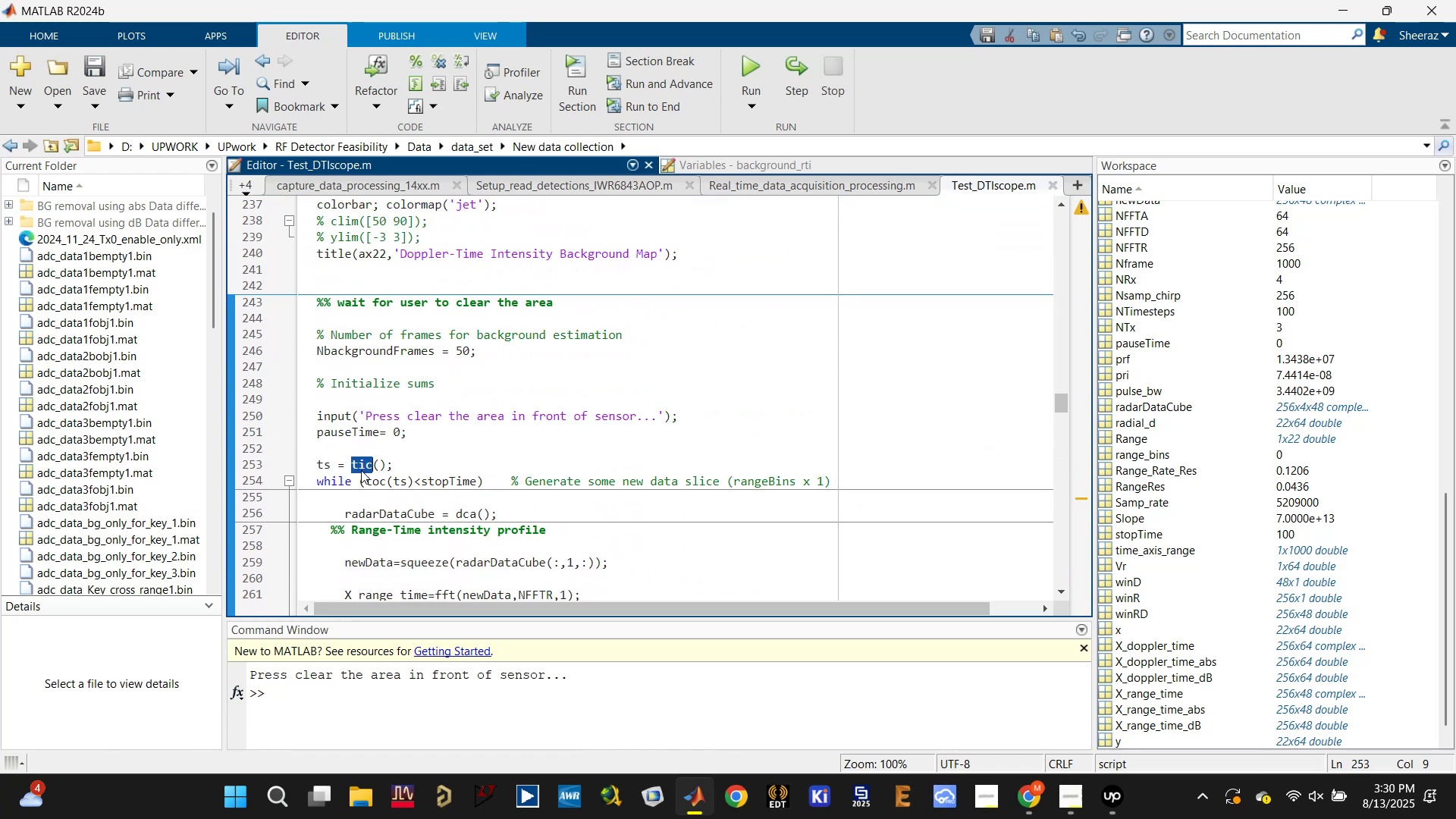 
triple_click([361, 470])
 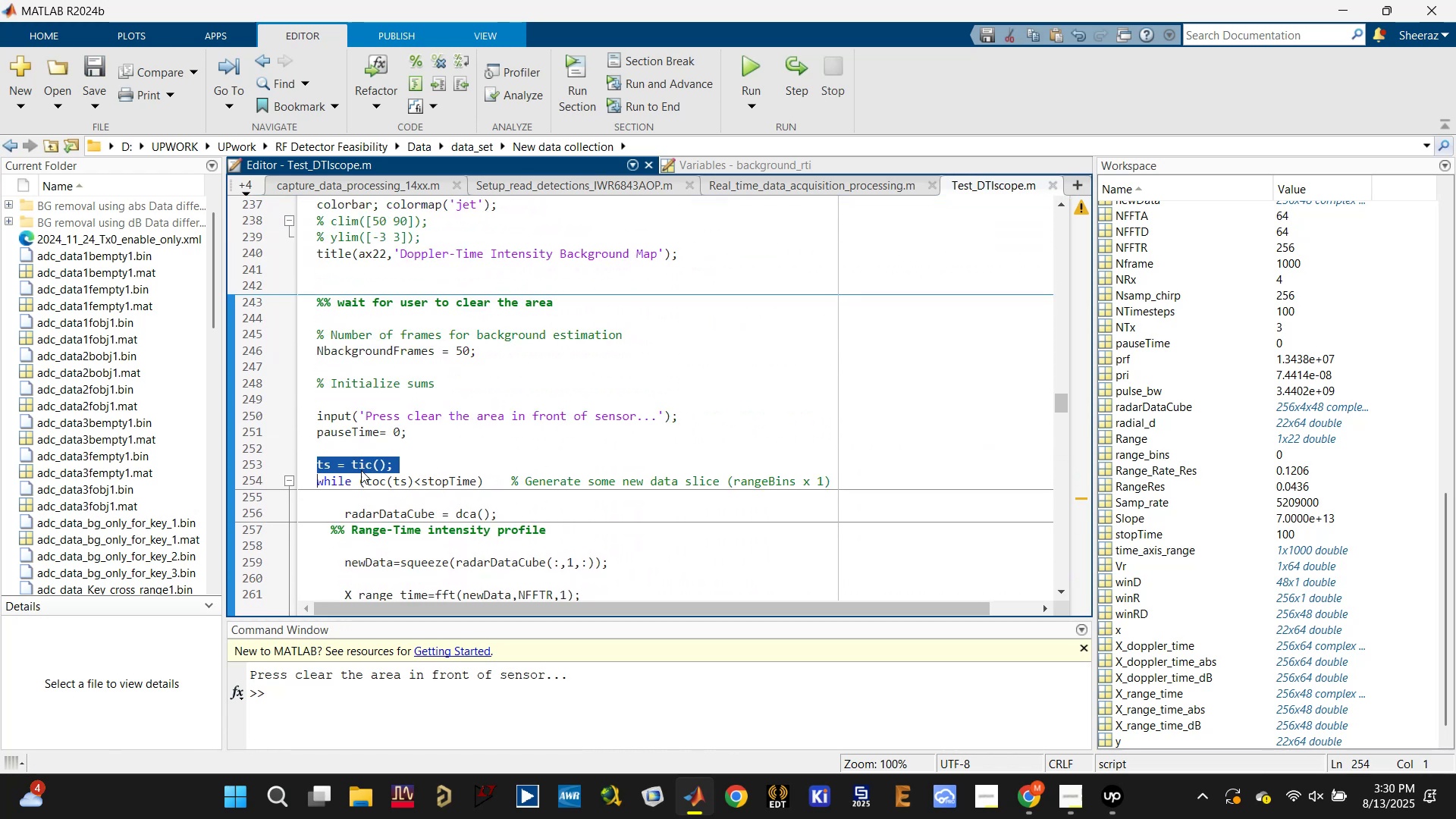 
key(Backspace)
 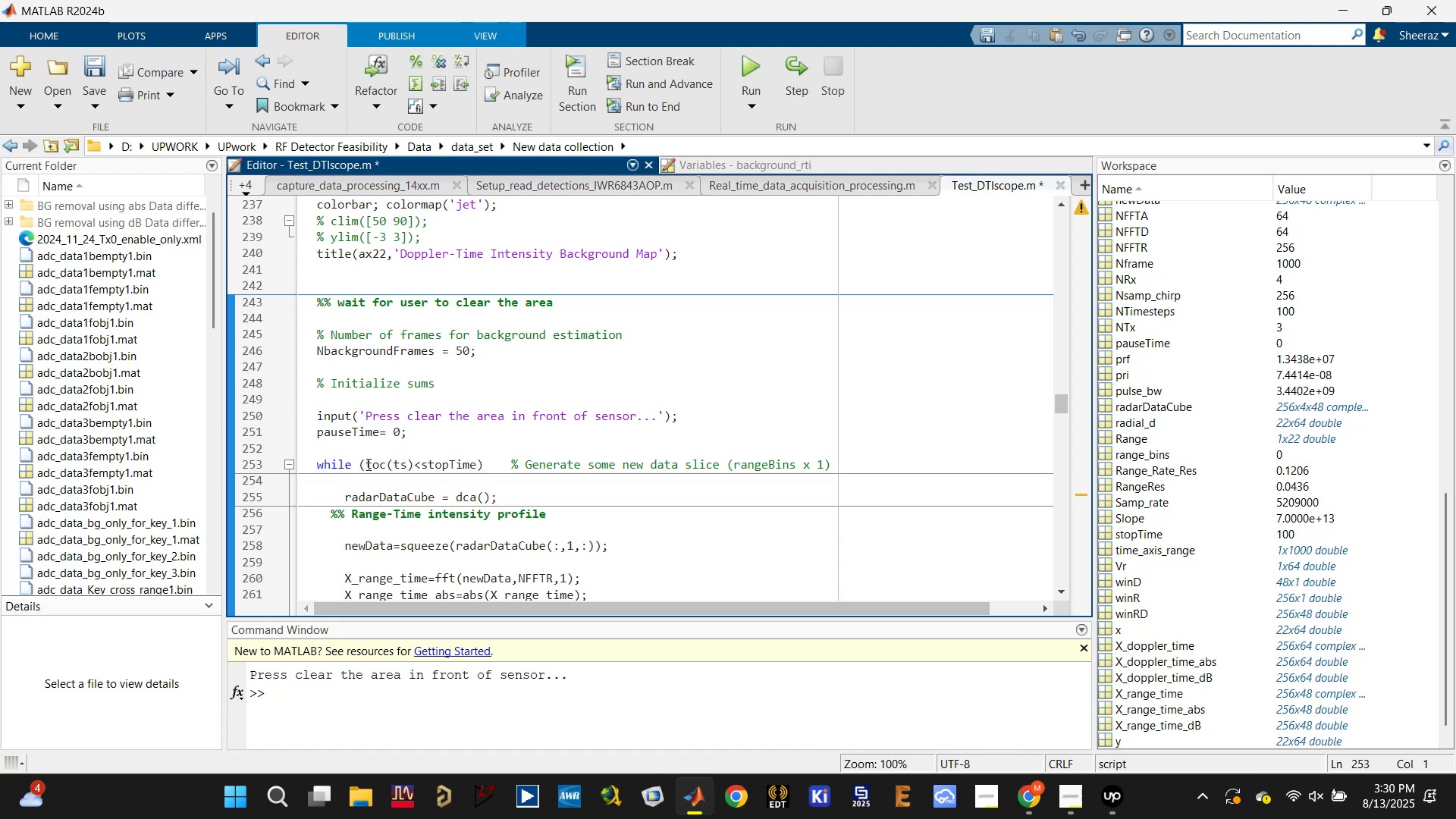 
left_click([356, 465])
 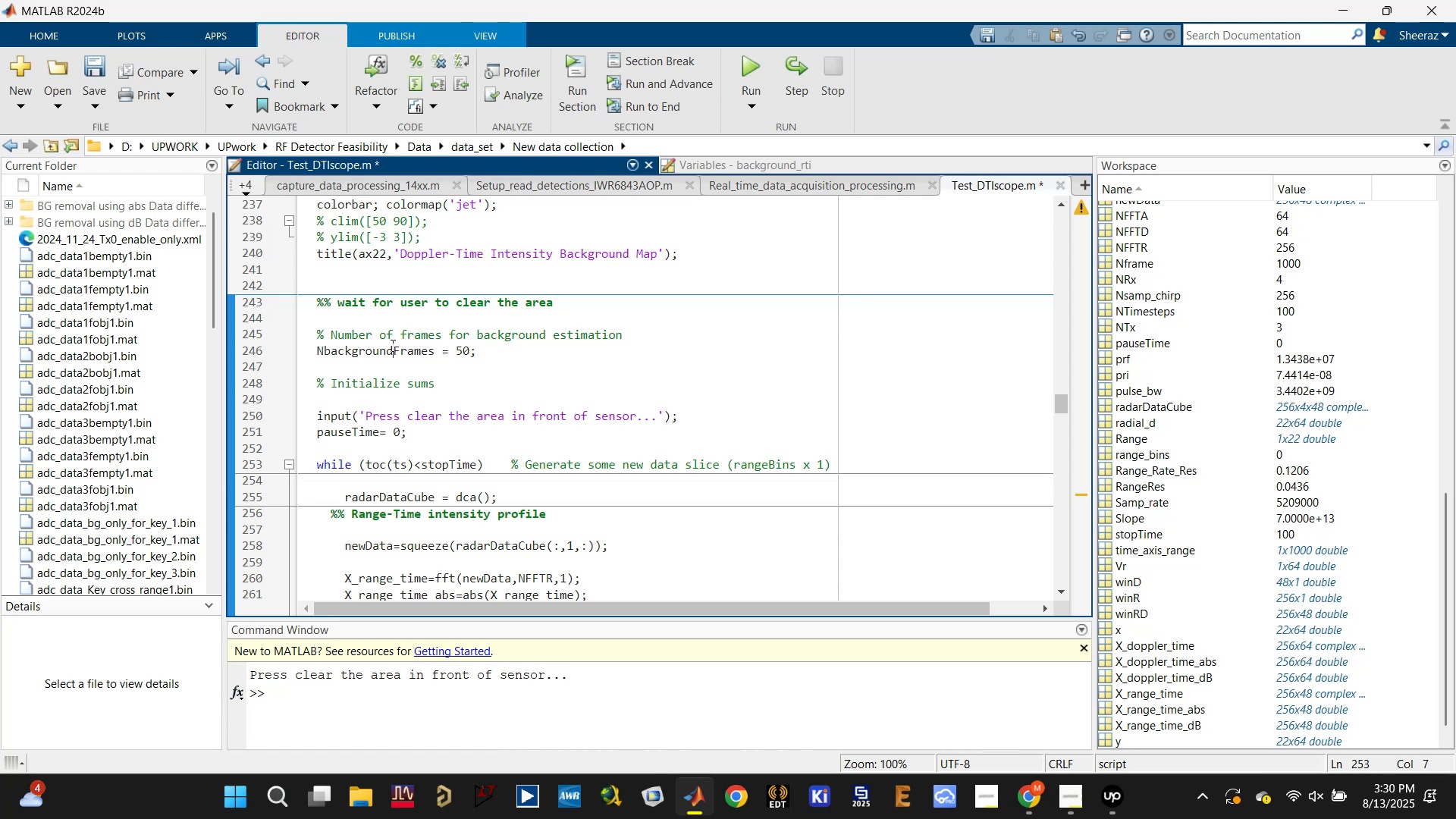 
double_click([391, 345])
 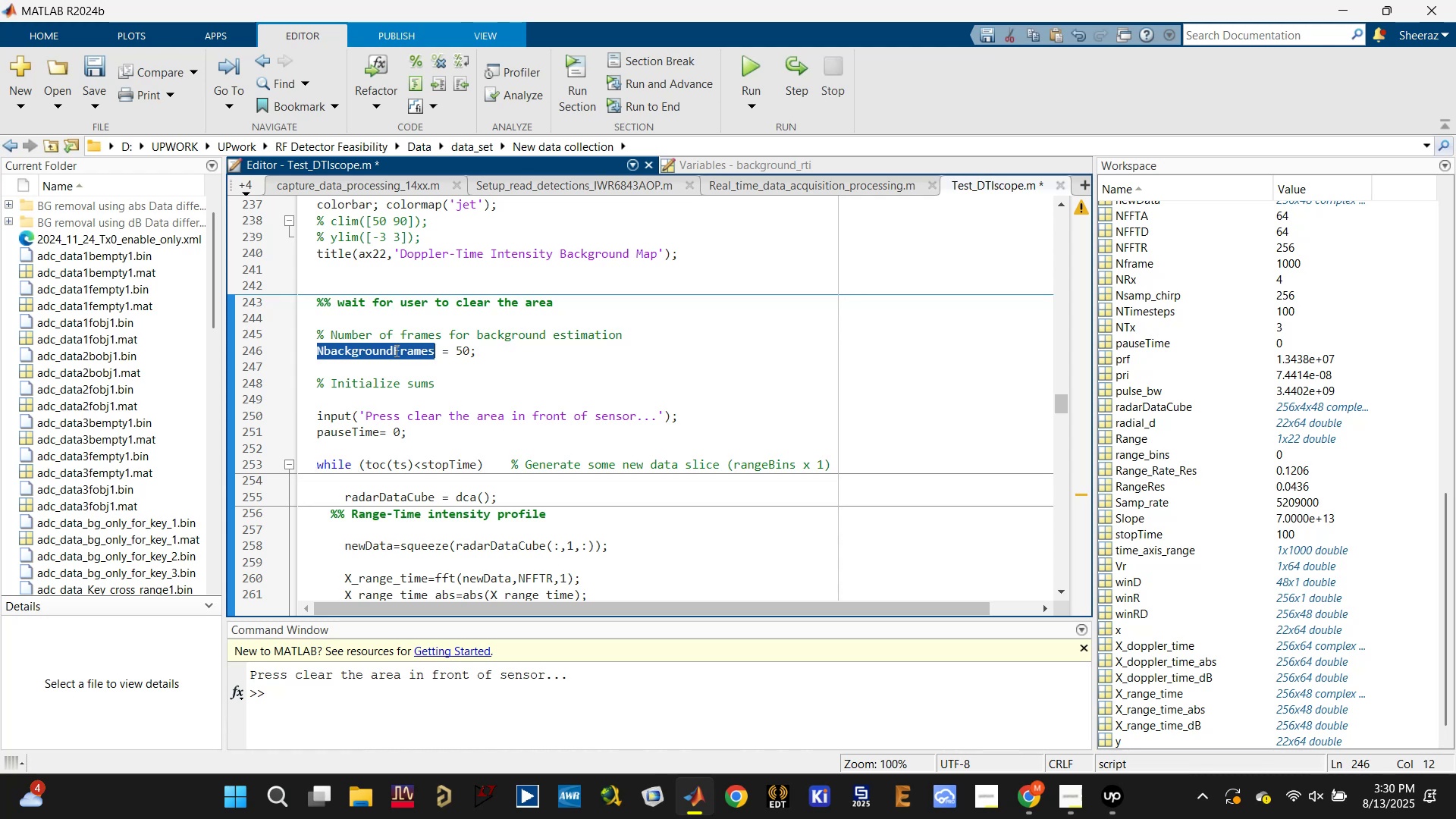 
key(Control+C)
 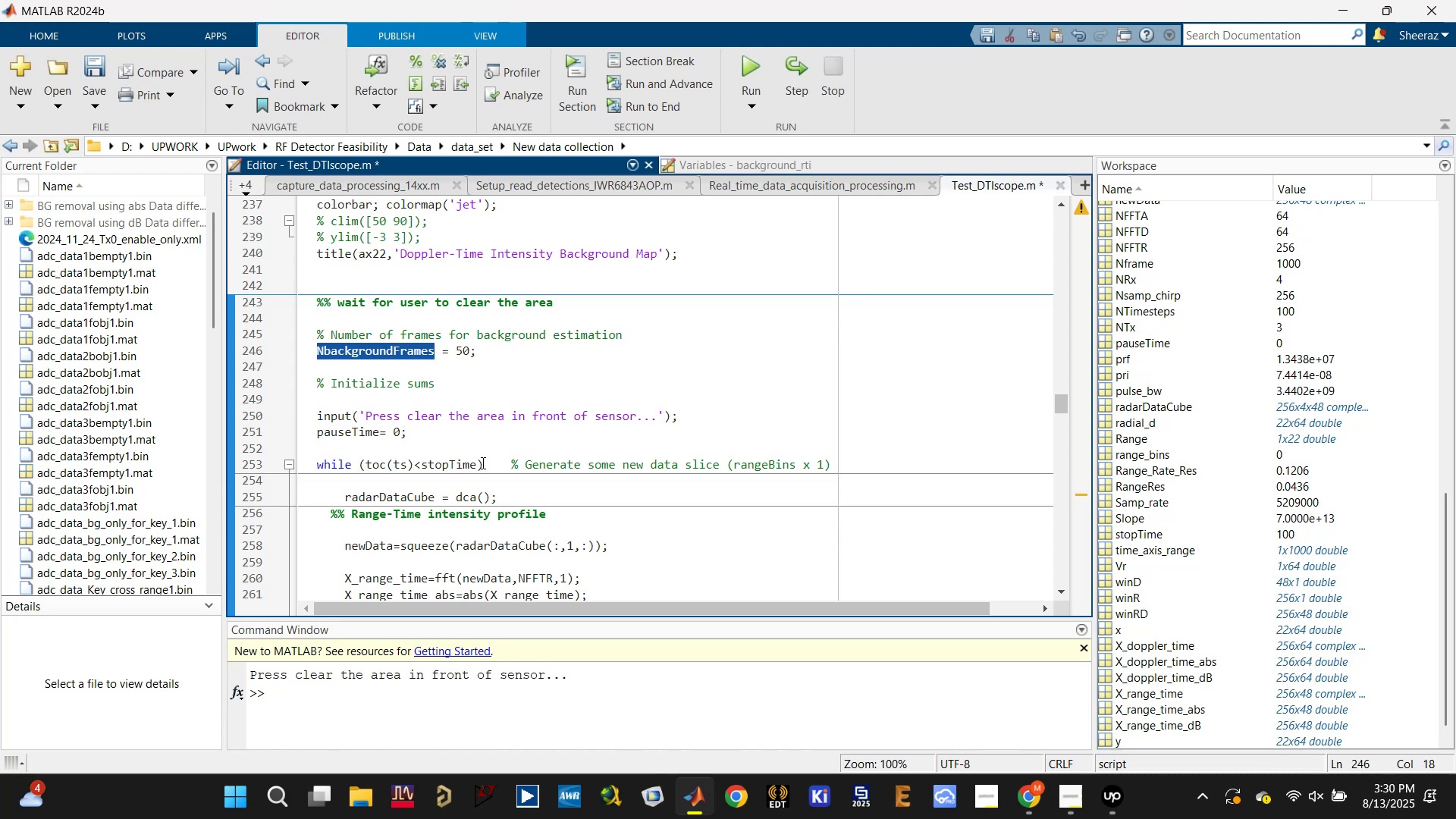 
left_click_drag(start_coordinate=[484, 463], to_coordinate=[362, 457])
 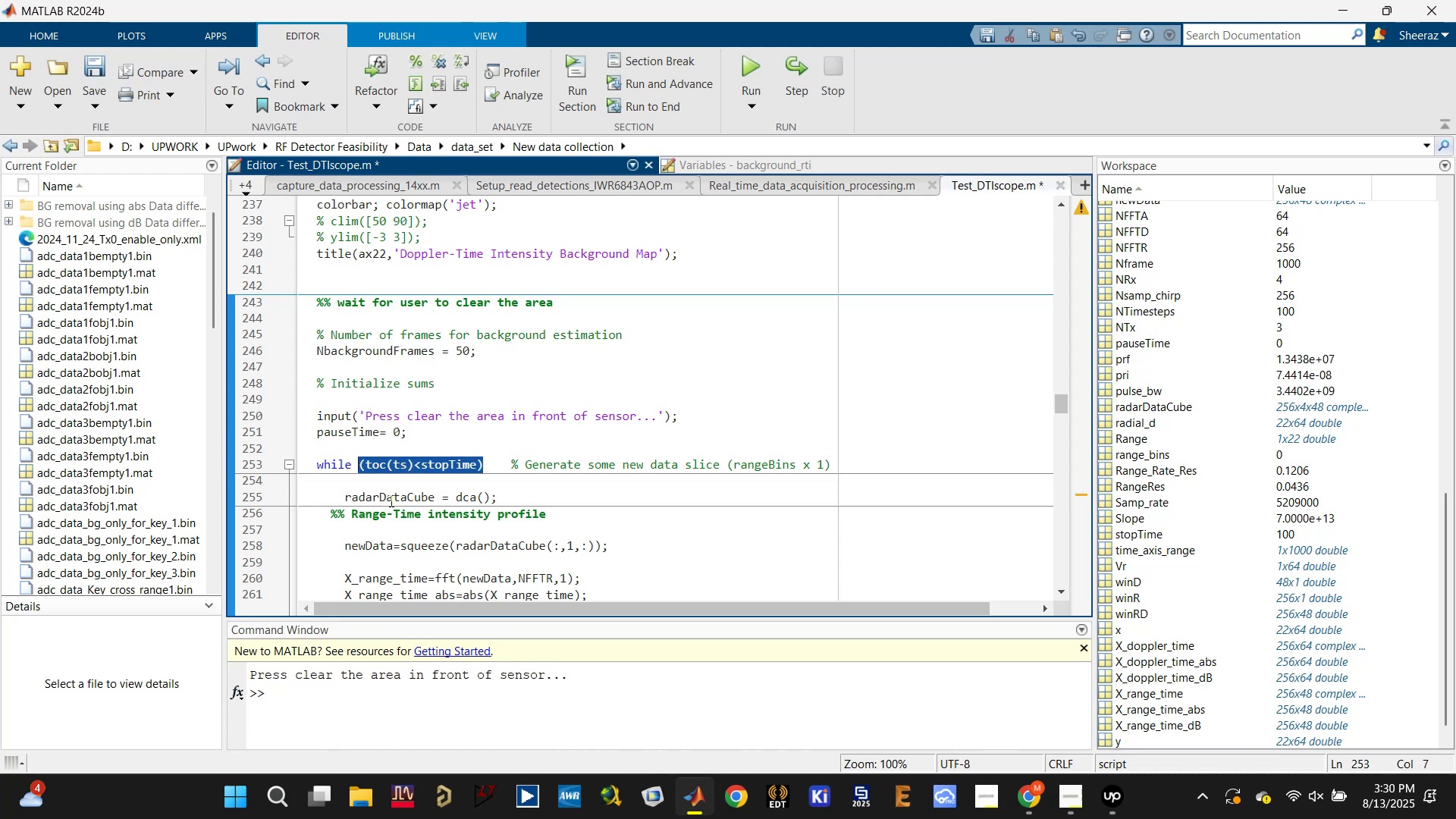 
wait(5.68)
 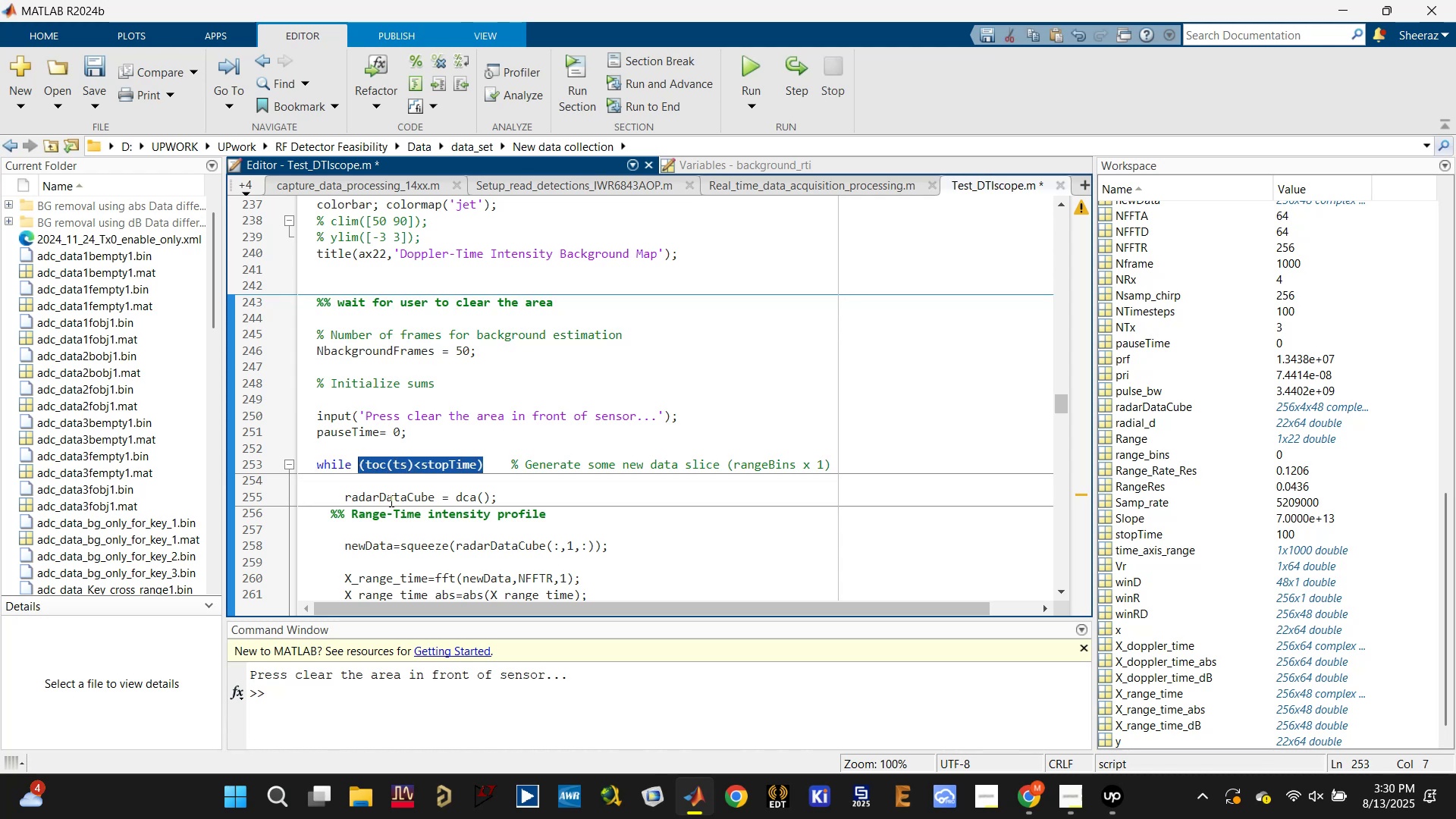 
key(Control+Z)
 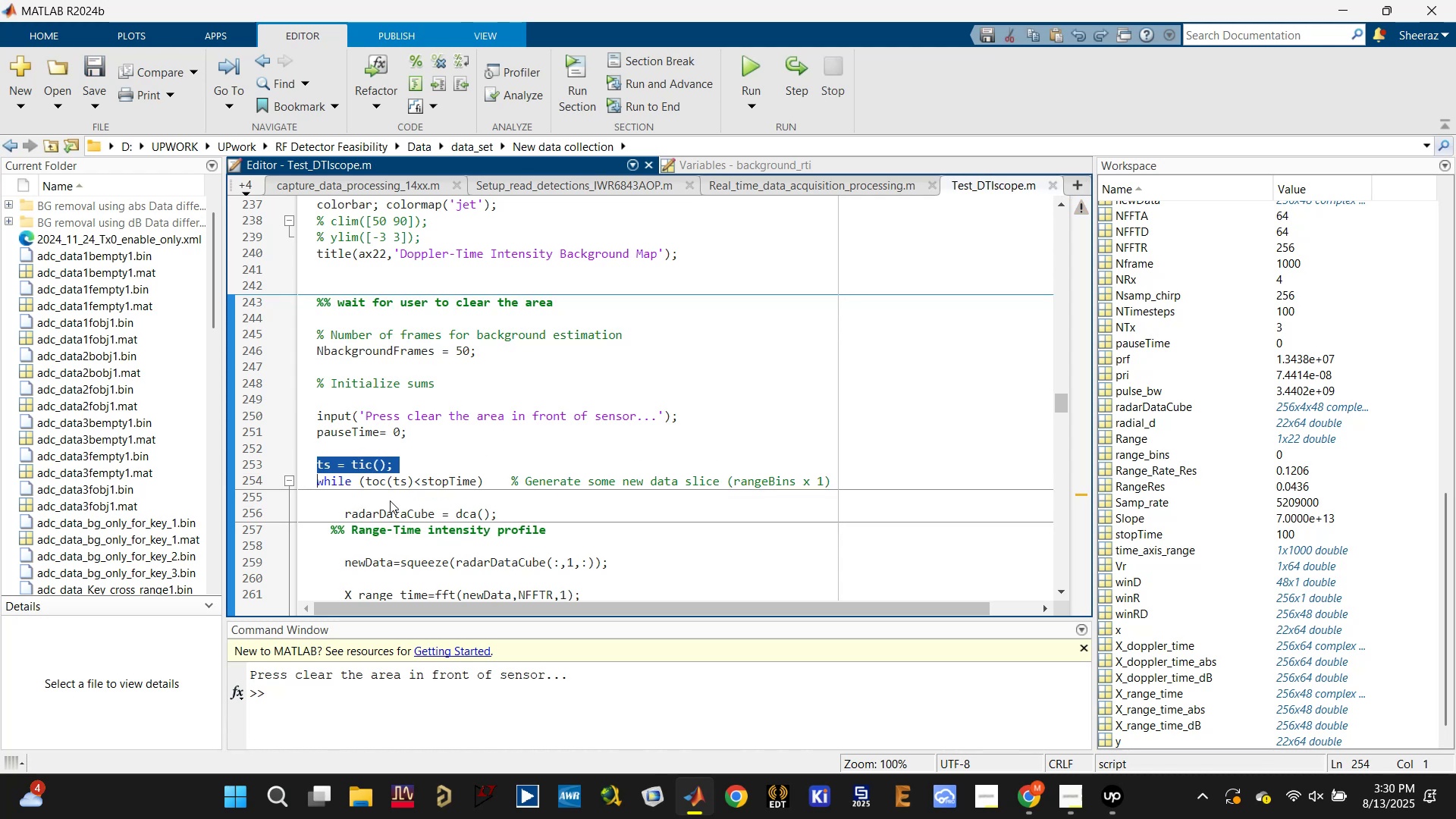 
key(Control+Z)
 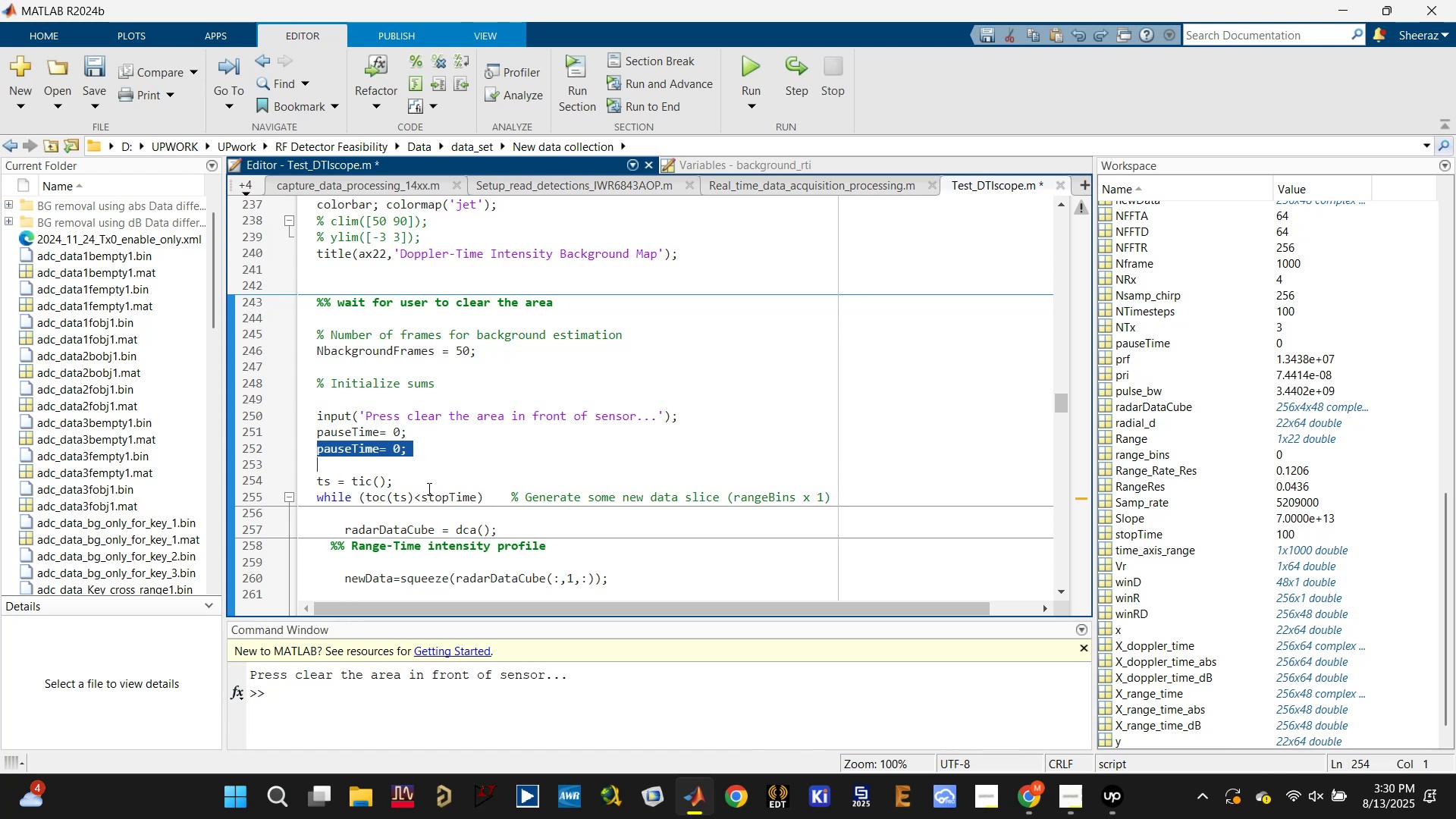 
key(Control+Z)
 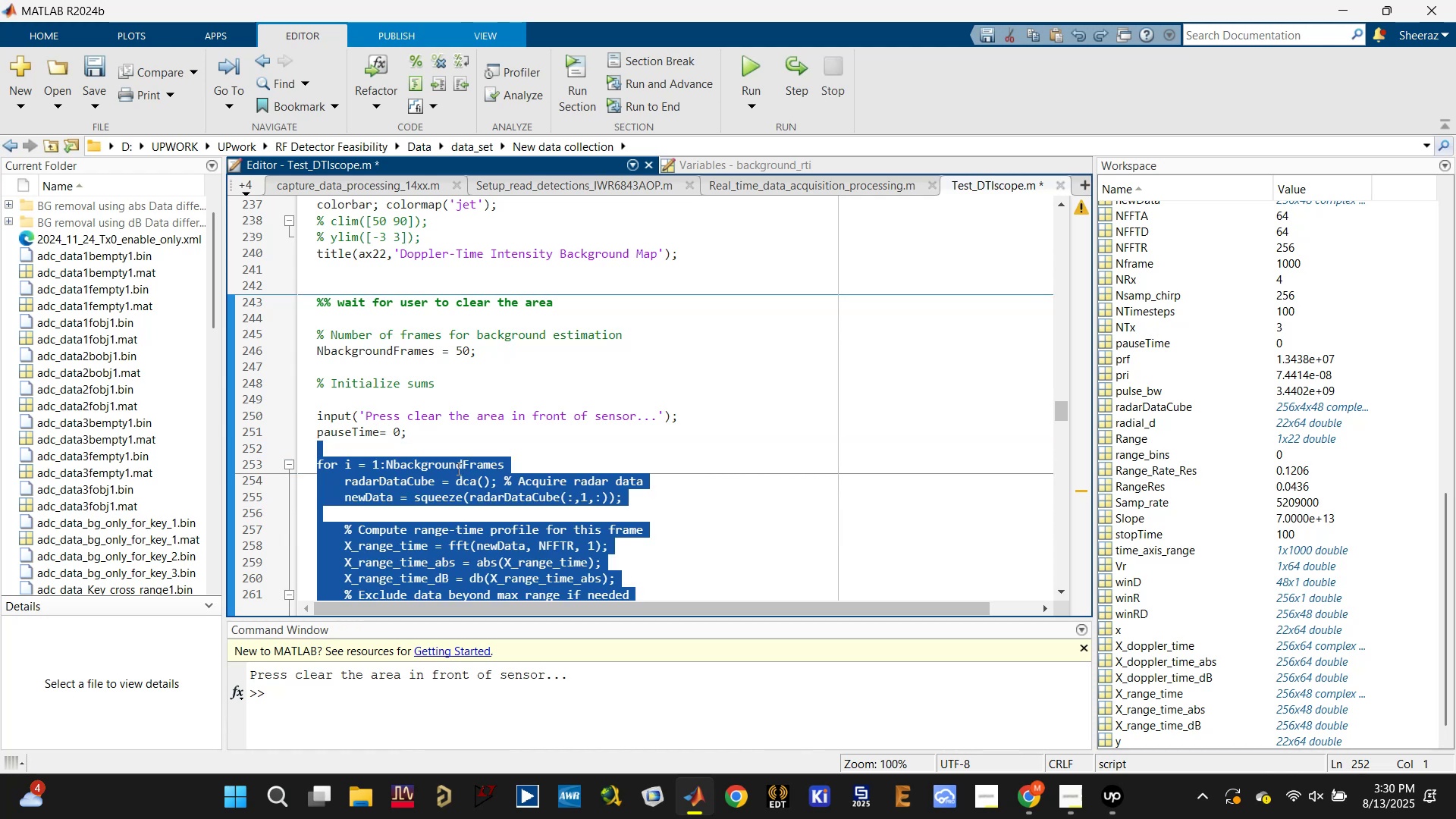 
left_click([477, 457])
 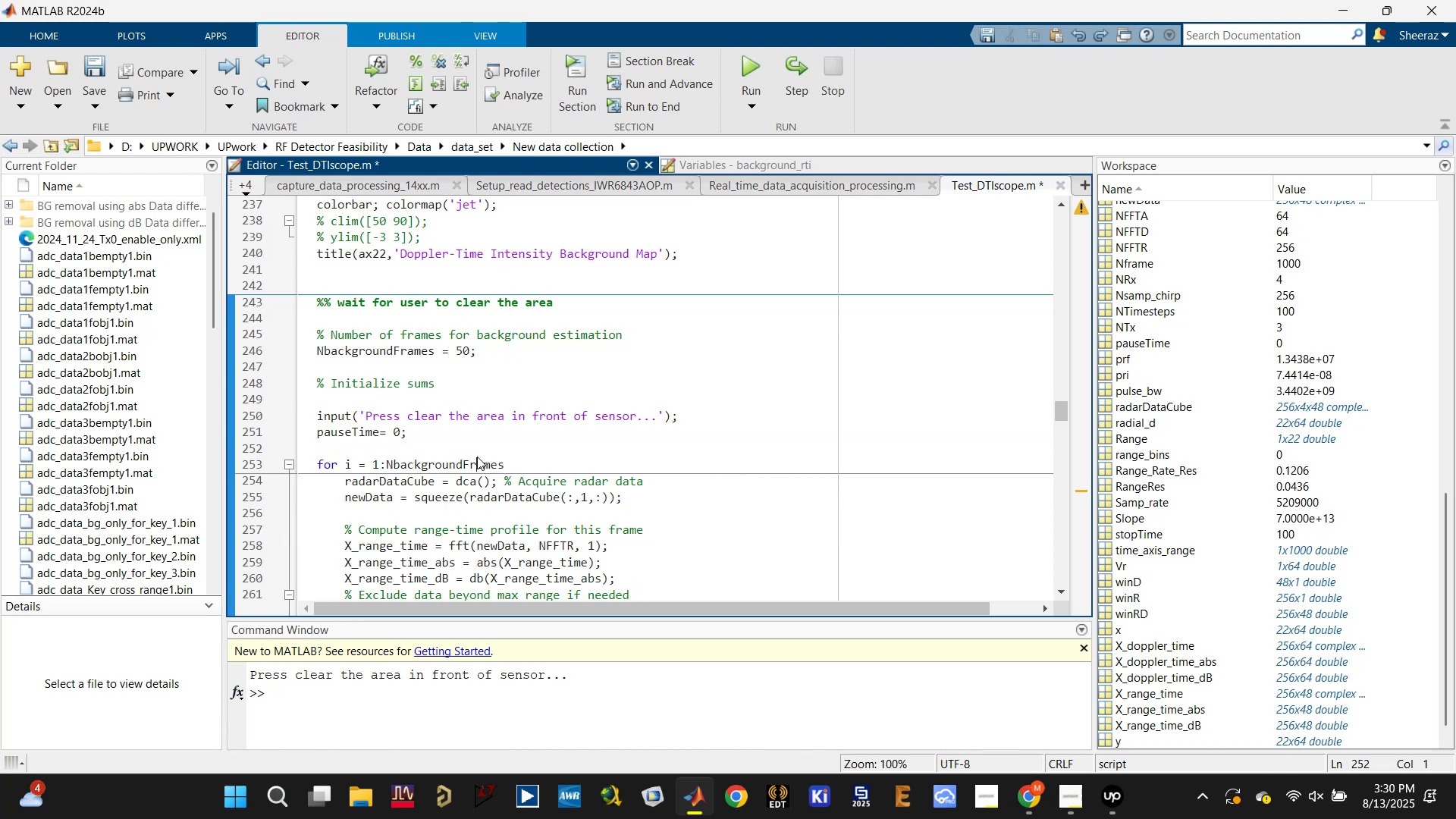 
scroll: coordinate [466, 469], scroll_direction: down, amount: 1.0
 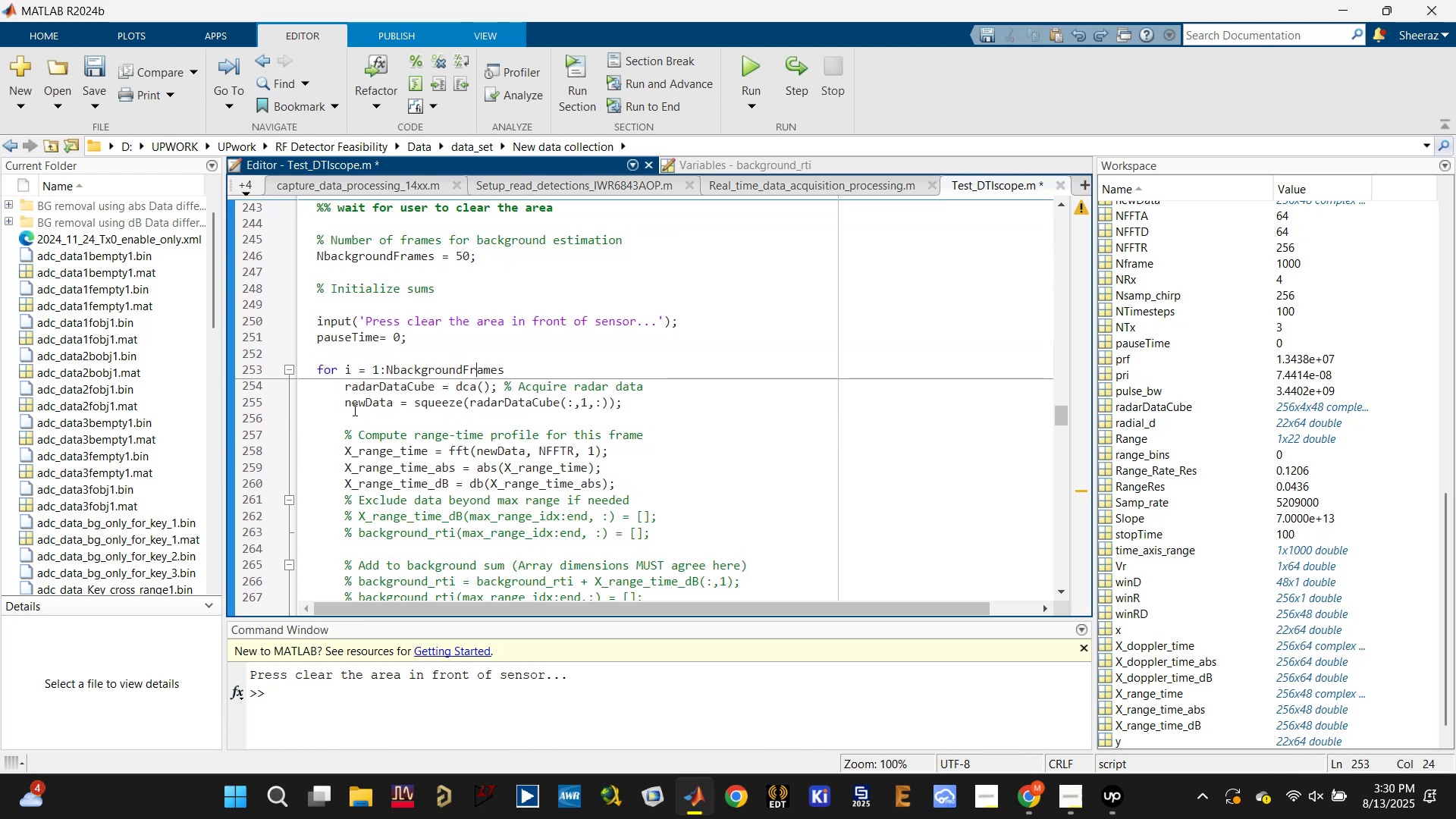 
left_click_drag(start_coordinate=[345, 391], to_coordinate=[673, 548])
 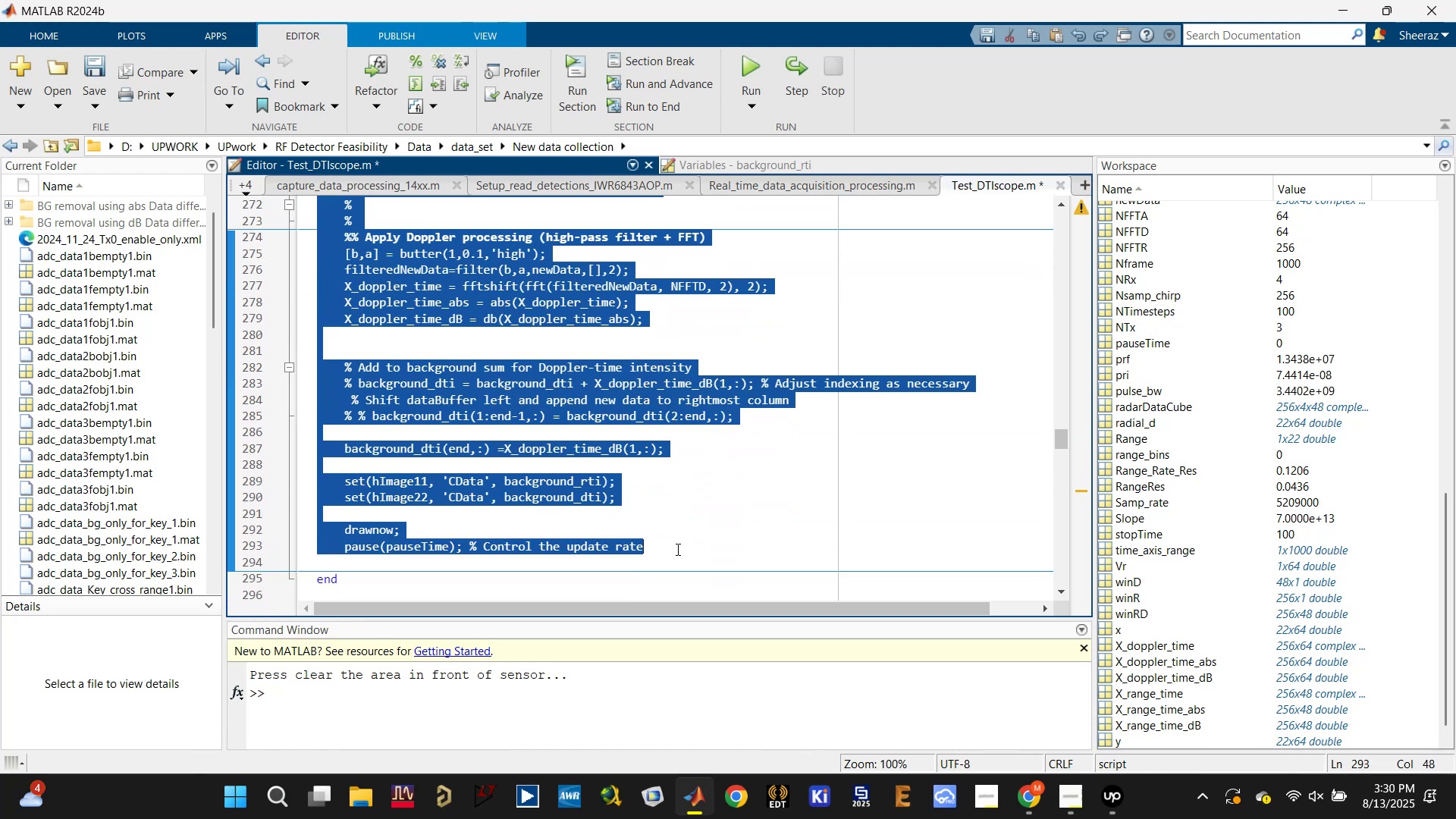 
scroll: coordinate [541, 518], scroll_direction: down, amount: 5.0
 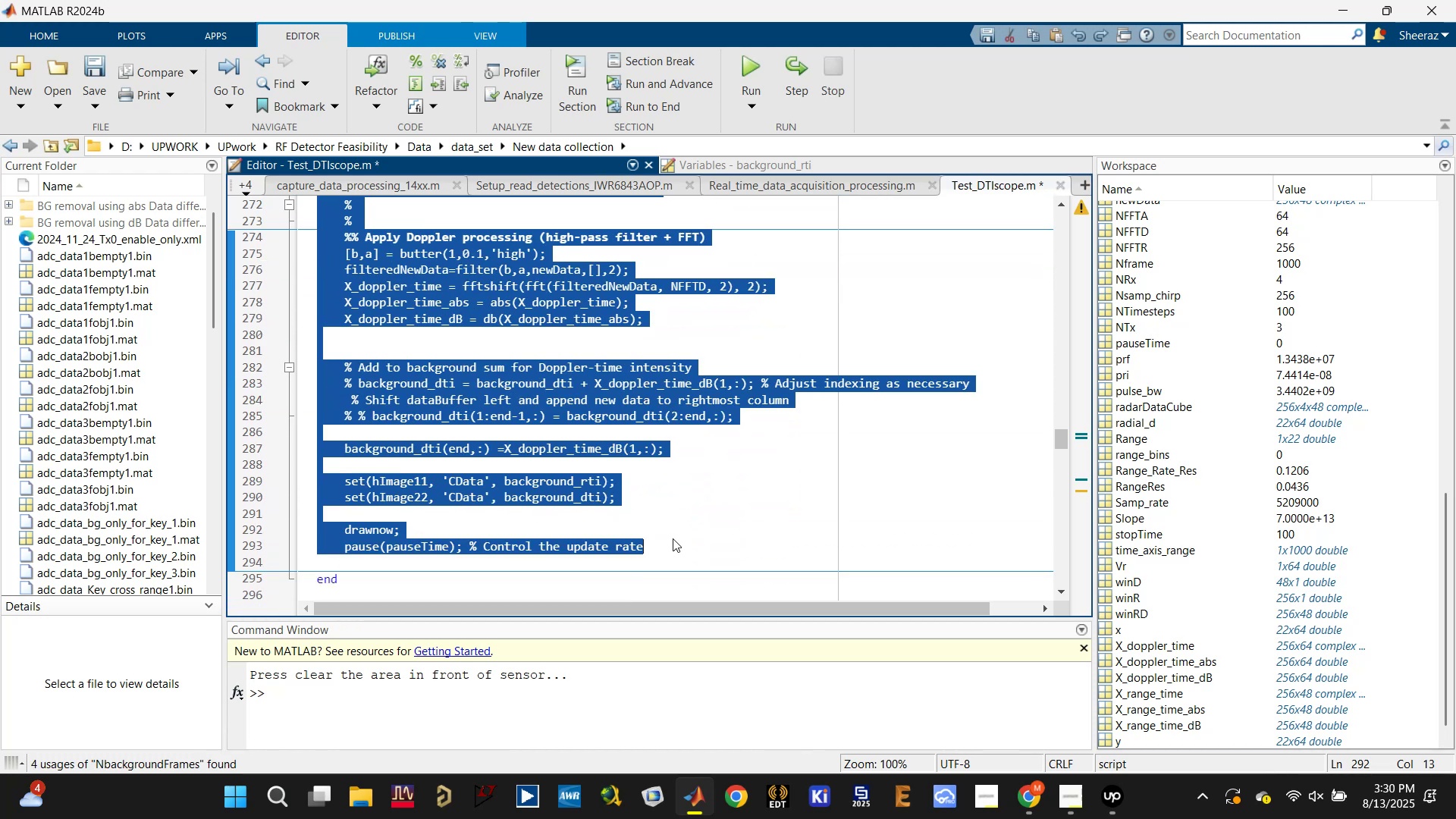 
key(Delete)
 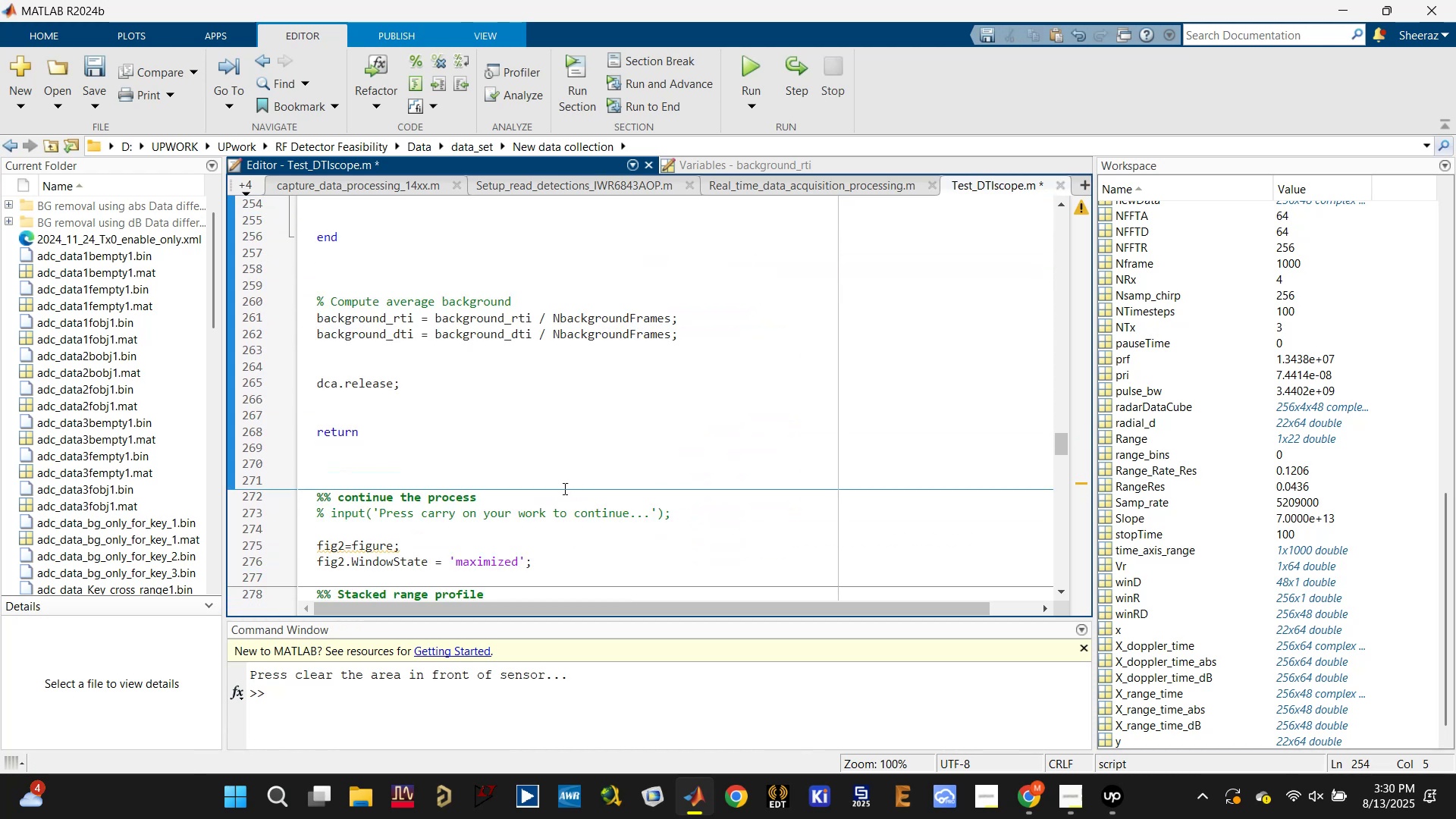 
scroll: coordinate [557, 491], scroll_direction: up, amount: 2.0
 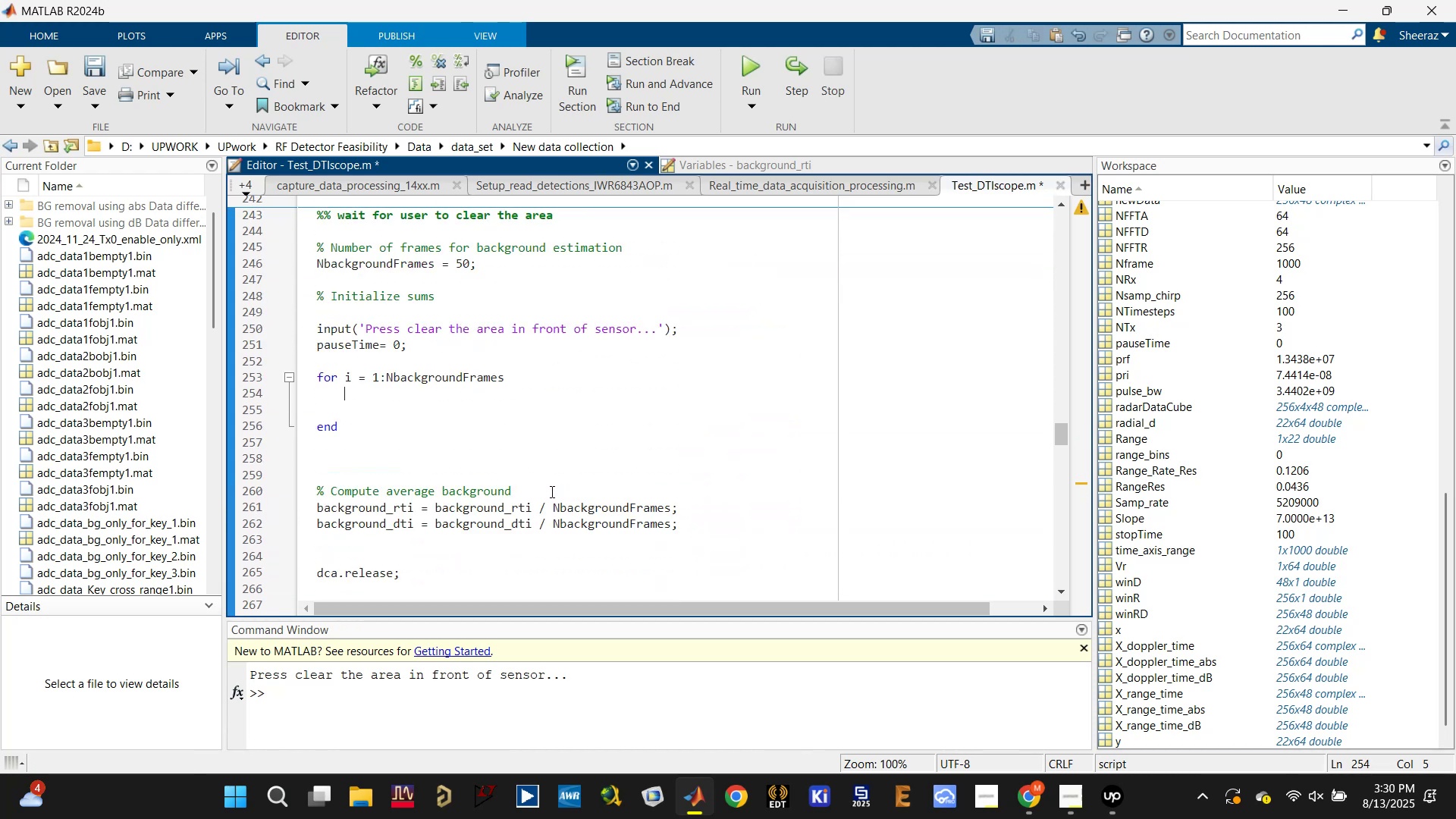 
scroll: coordinate [537, 492], scroll_direction: down, amount: 6.0
 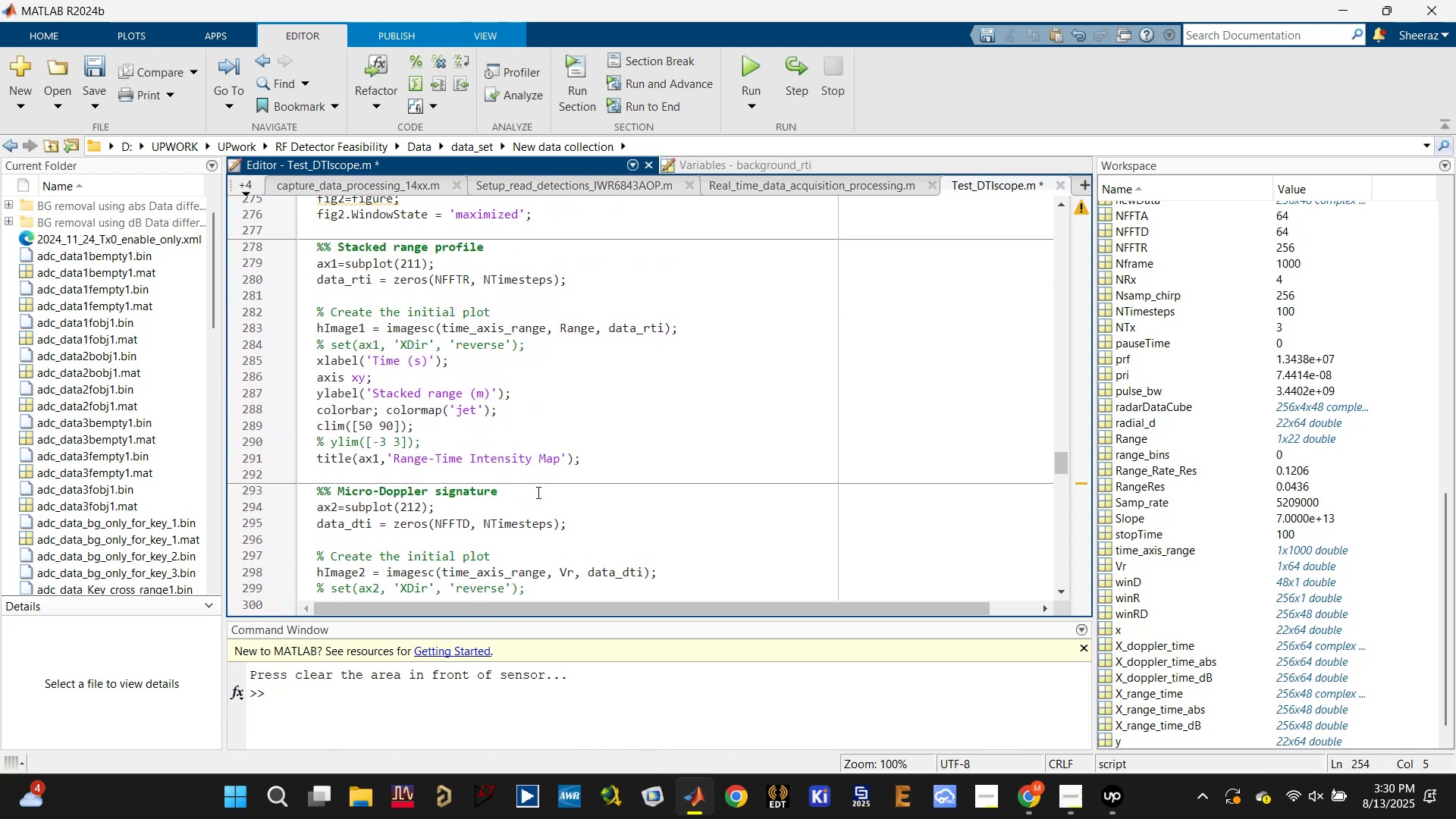 
key(Control+ControlLeft)
 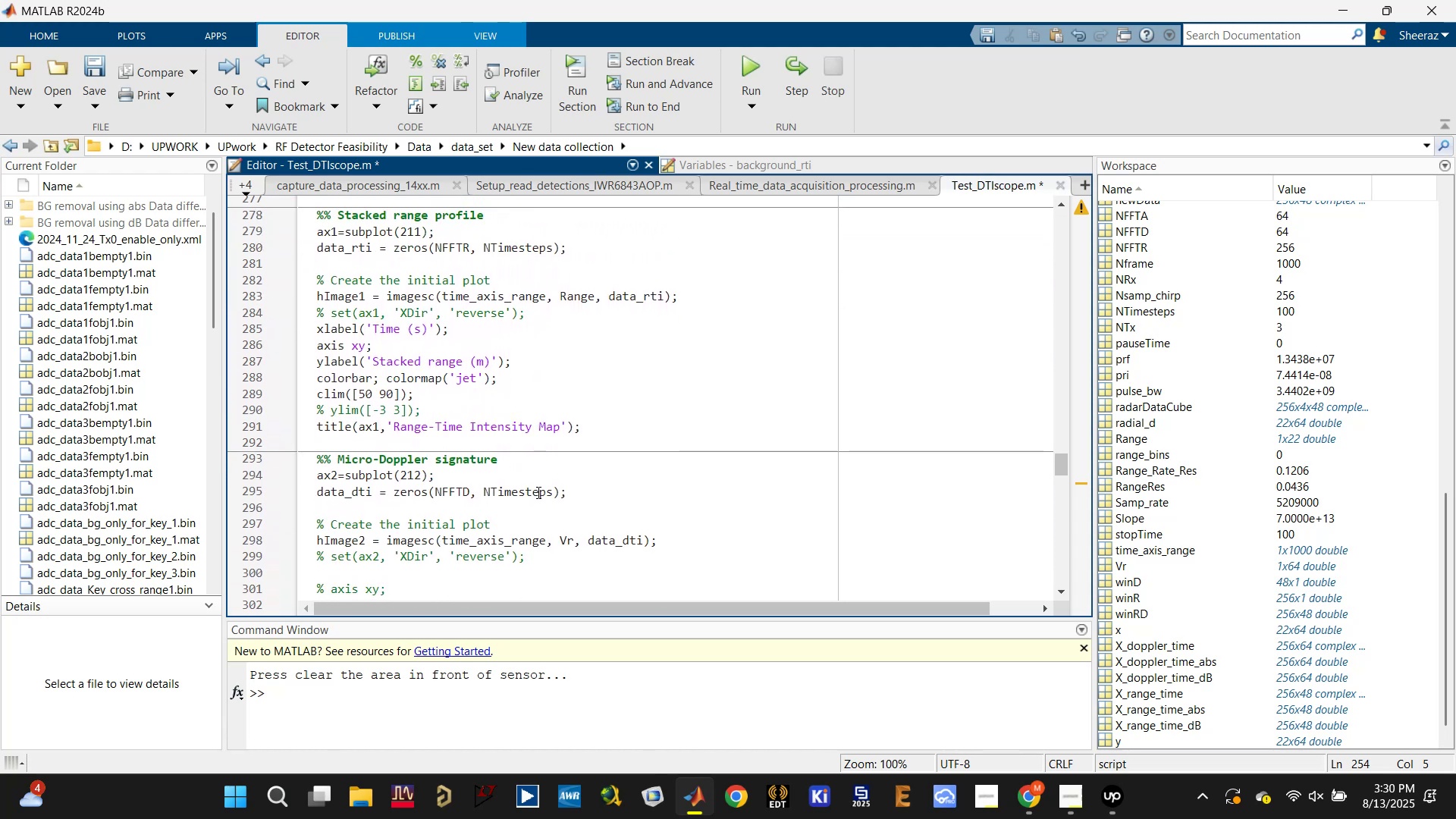 
key(Control+S)
 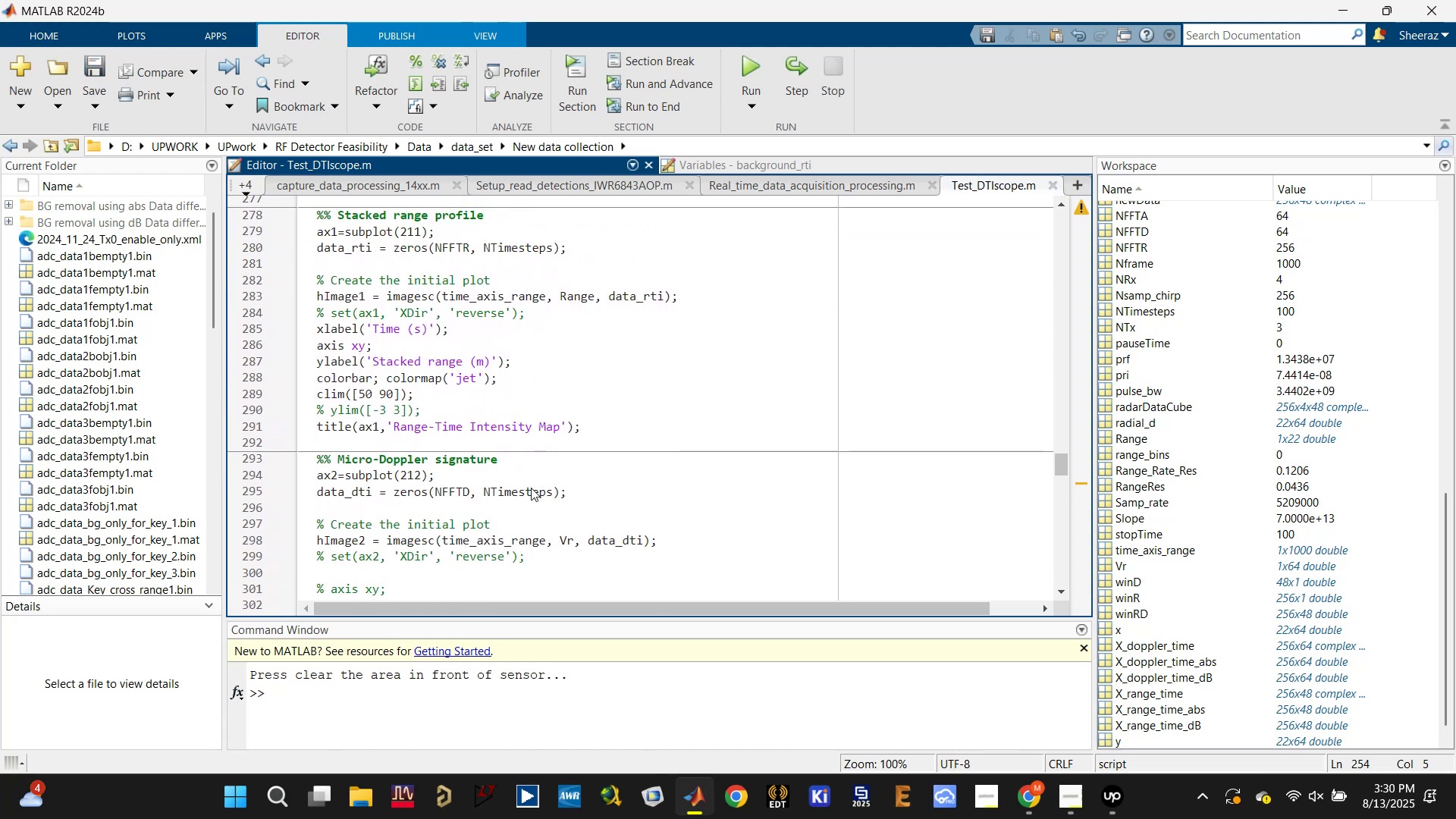 
scroll: coordinate [526, 487], scroll_direction: down, amount: 6.0
 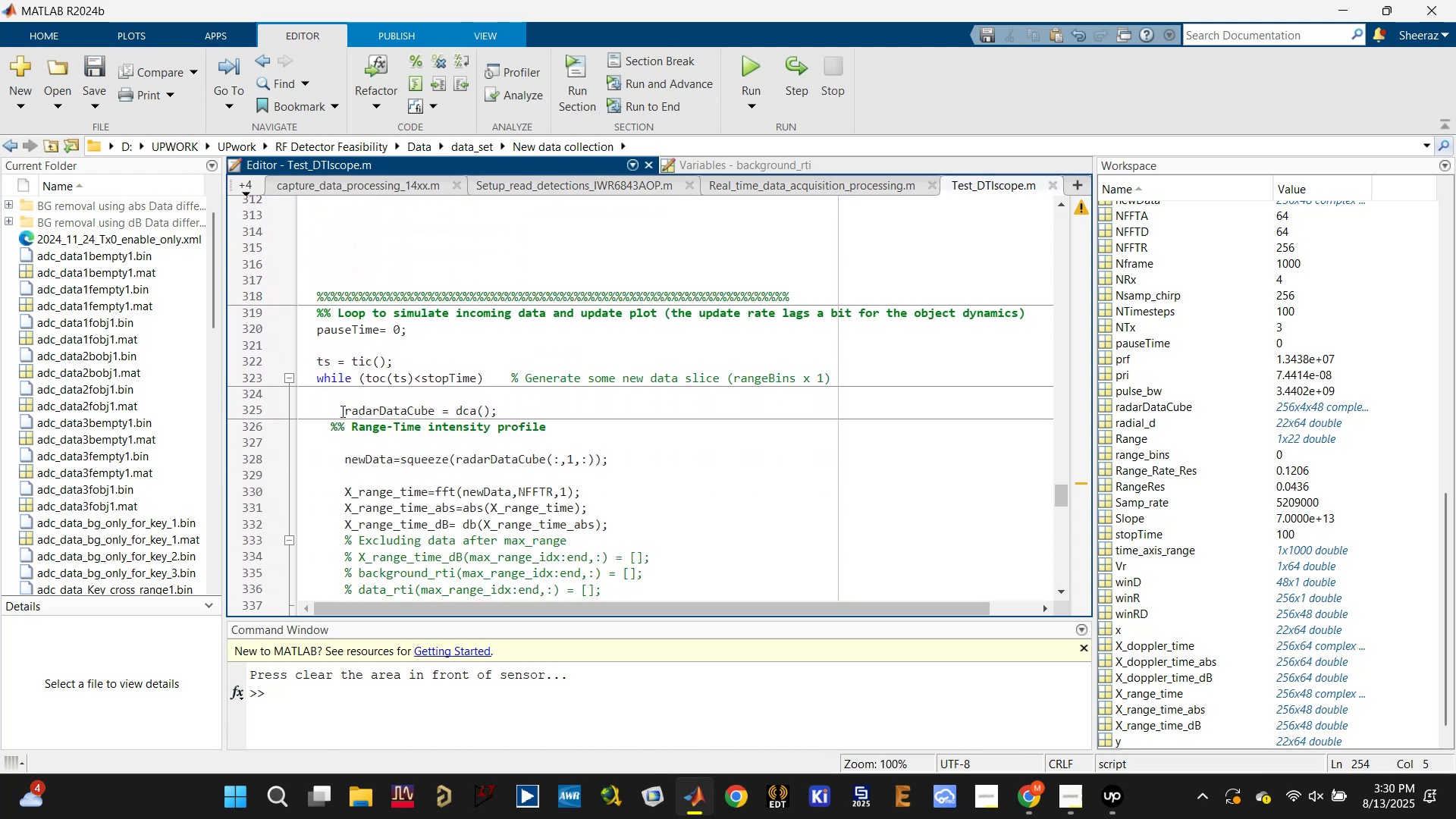 
left_click_drag(start_coordinate=[336, 408], to_coordinate=[682, 330])
 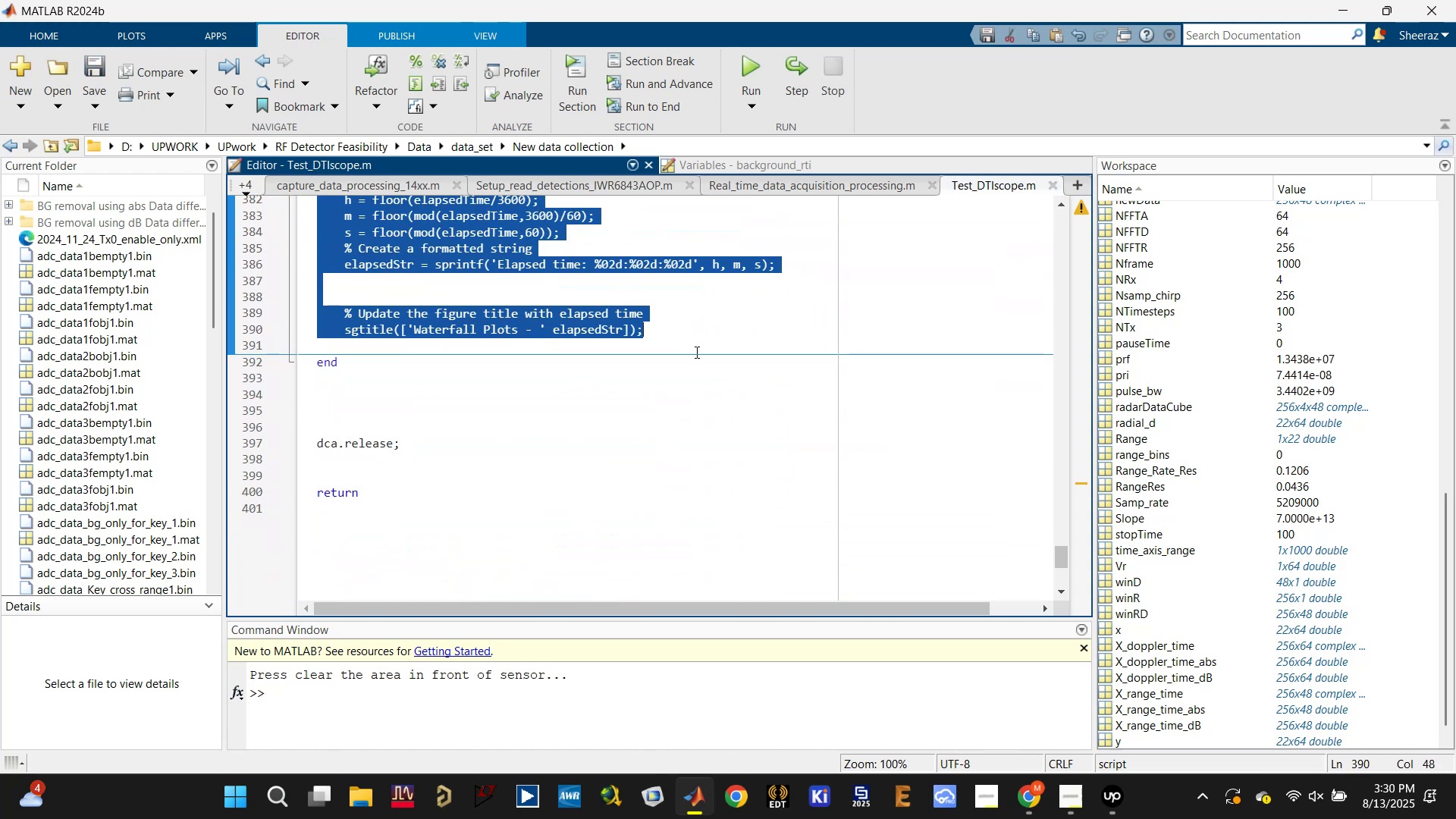 
scroll: coordinate [664, 524], scroll_direction: down, amount: 12.0
 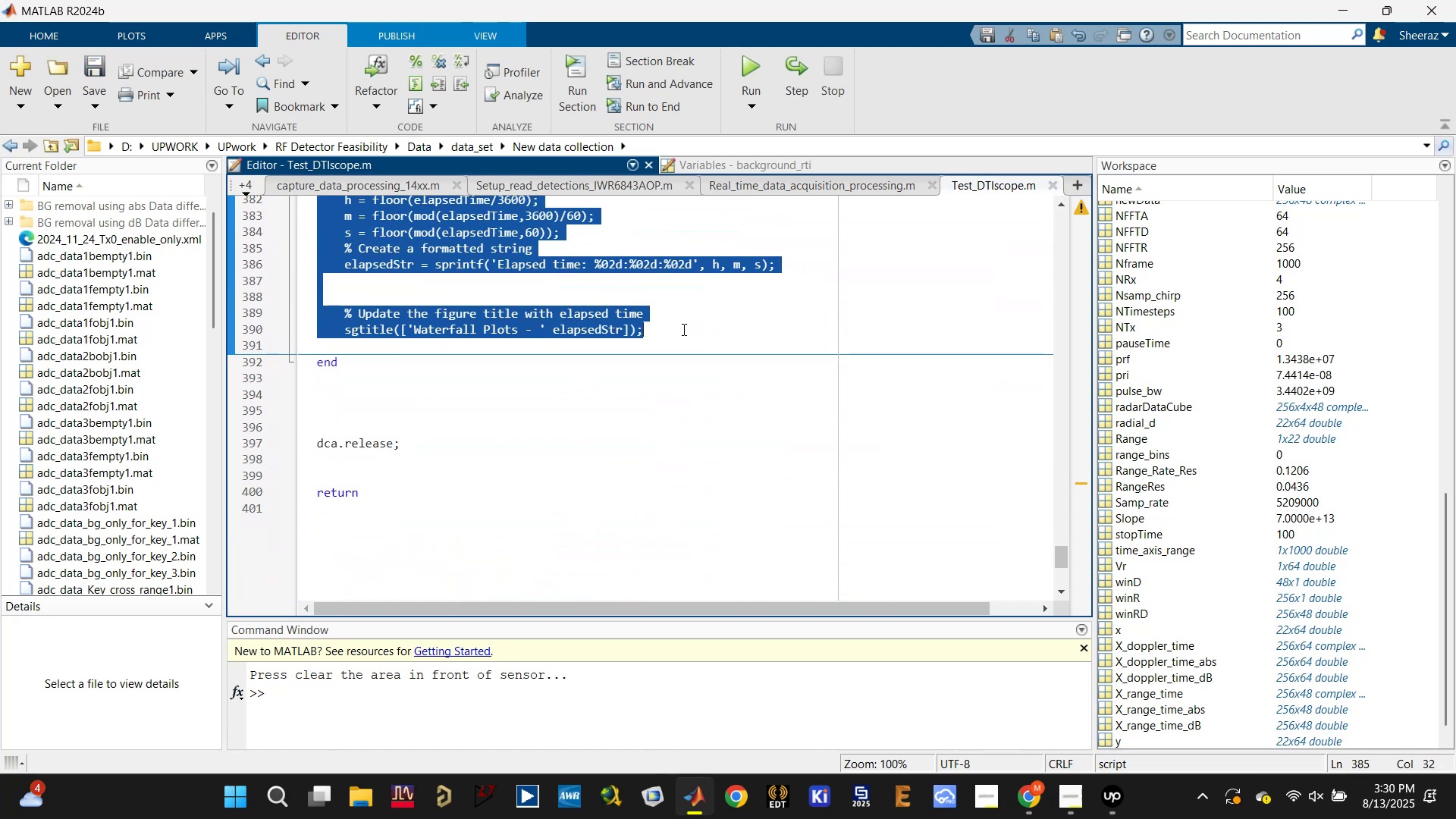 
key(Control+C)
 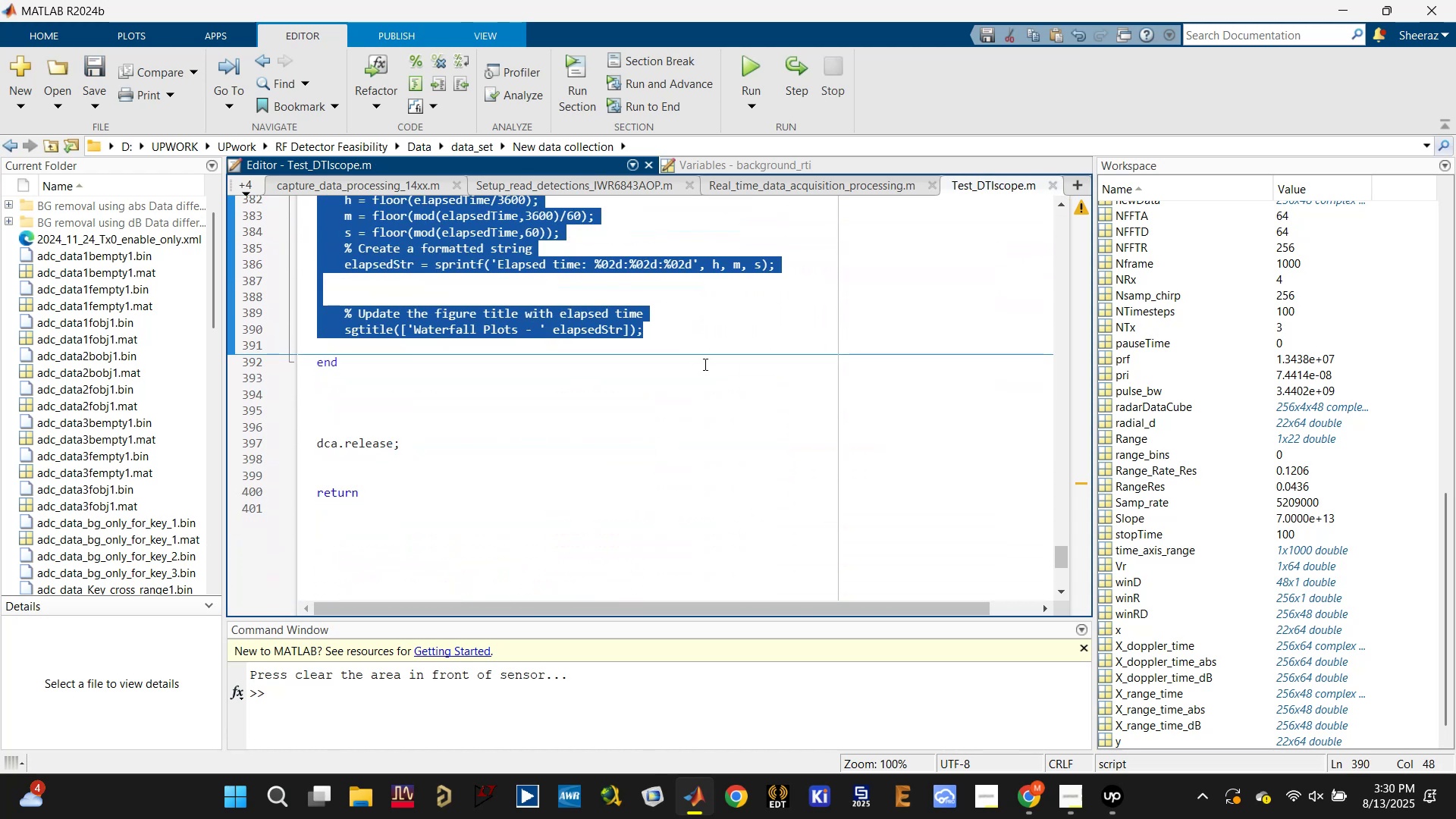 
scroll: coordinate [488, 388], scroll_direction: up, amount: 16.0
 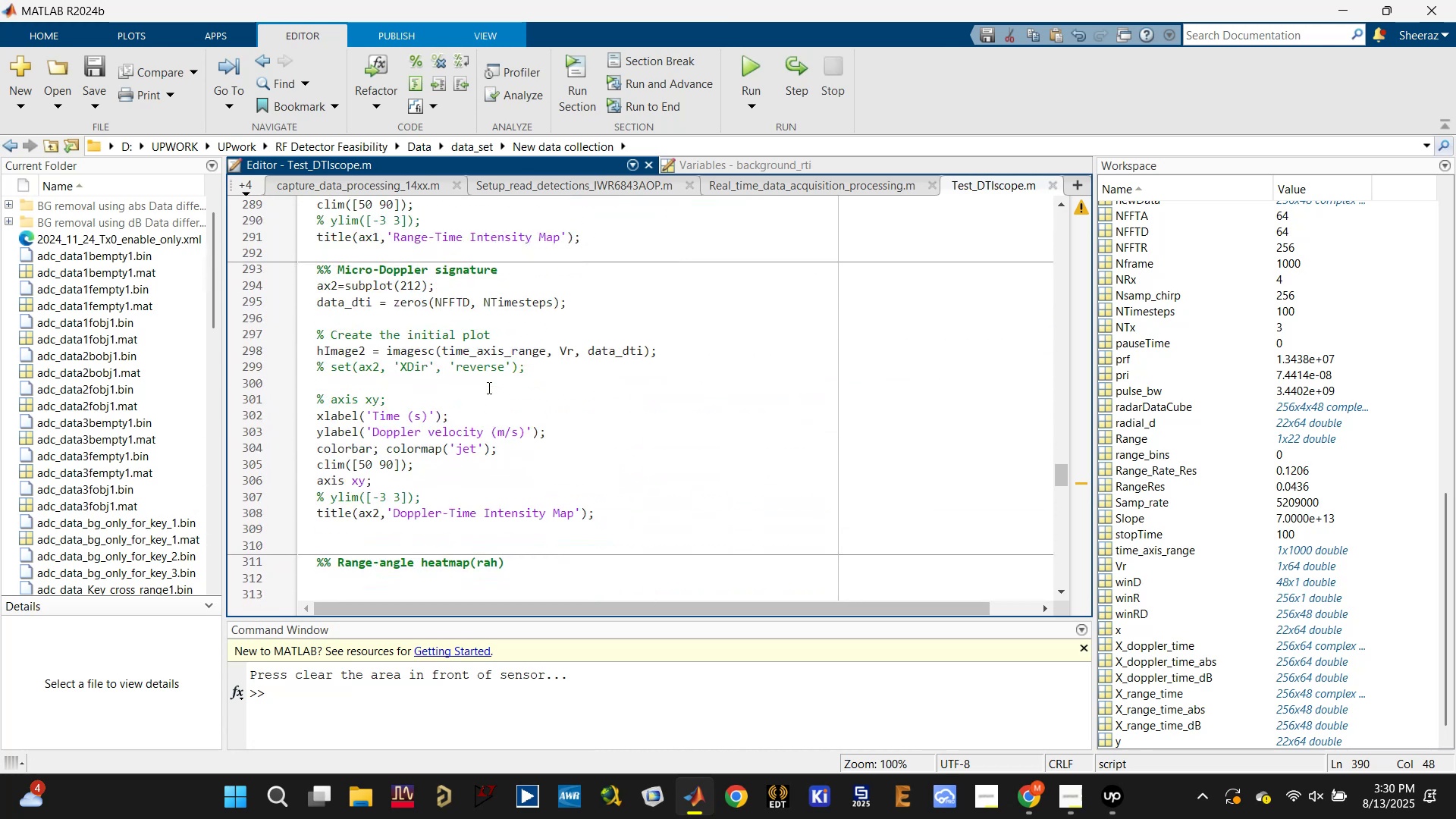 
scroll: coordinate [483, 401], scroll_direction: down, amount: 2.0
 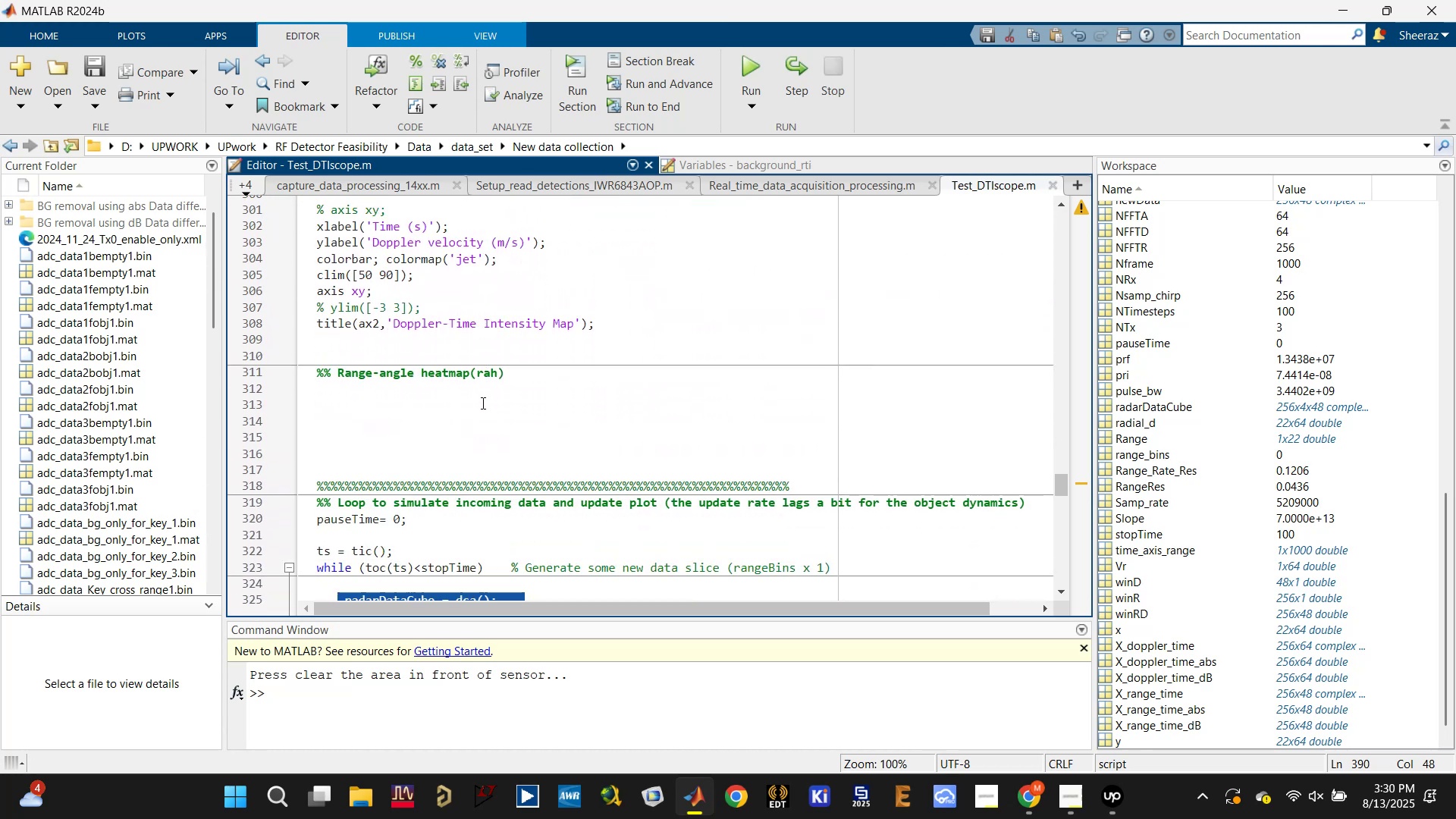 
scroll: coordinate [461, 381], scroll_direction: up, amount: 10.0
 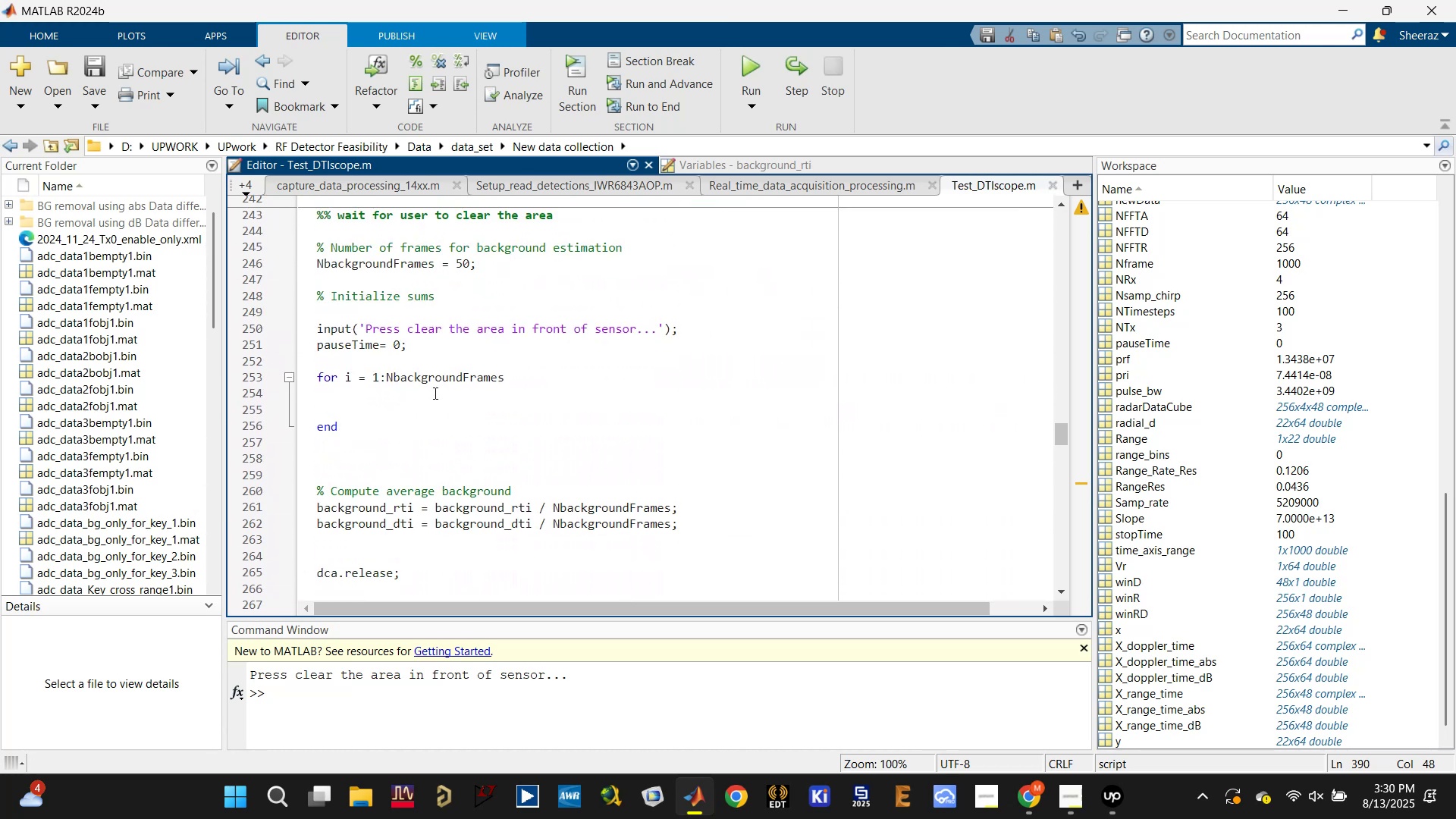 
left_click([423, 394])
 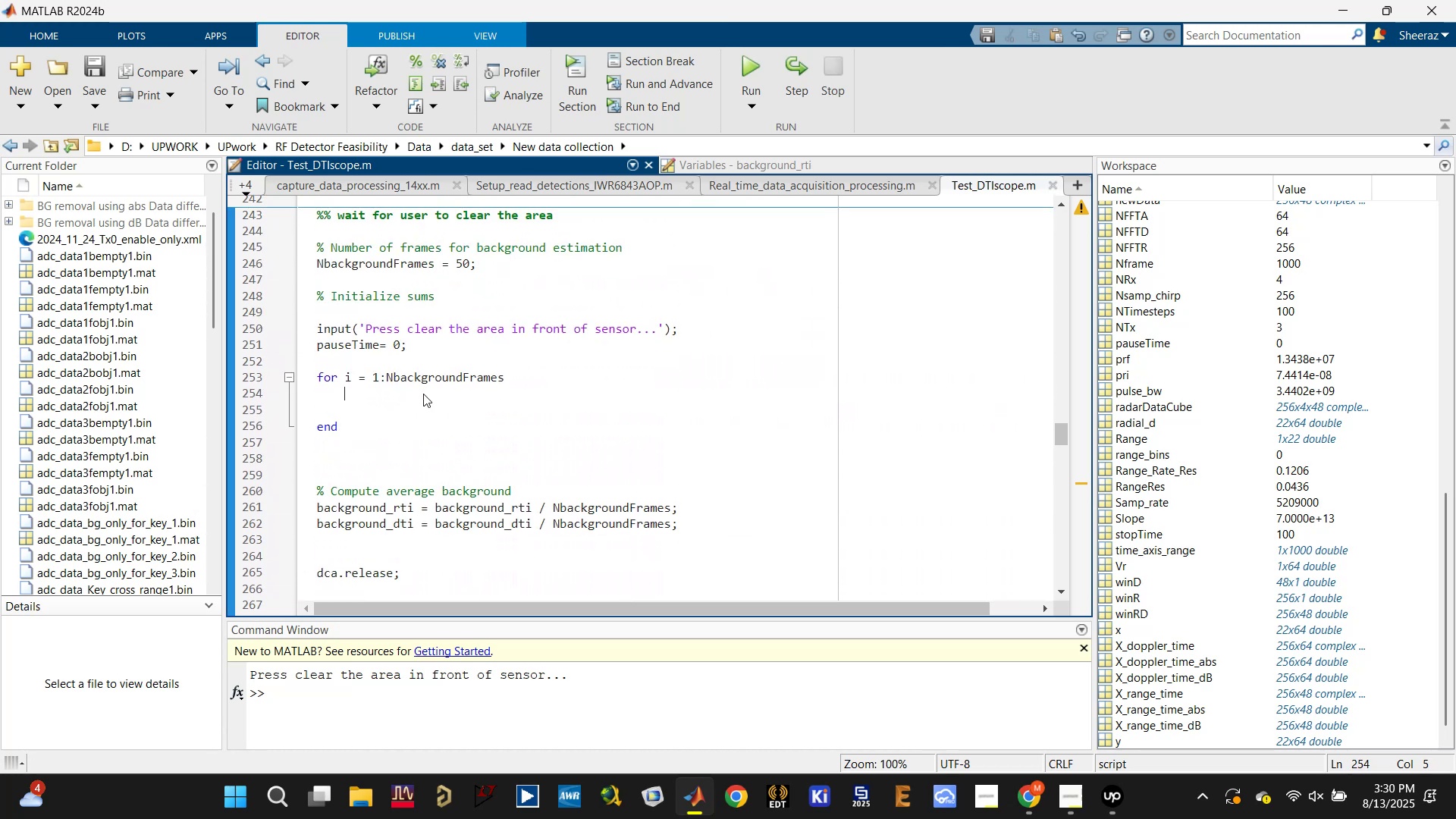 
key(Control+V)
 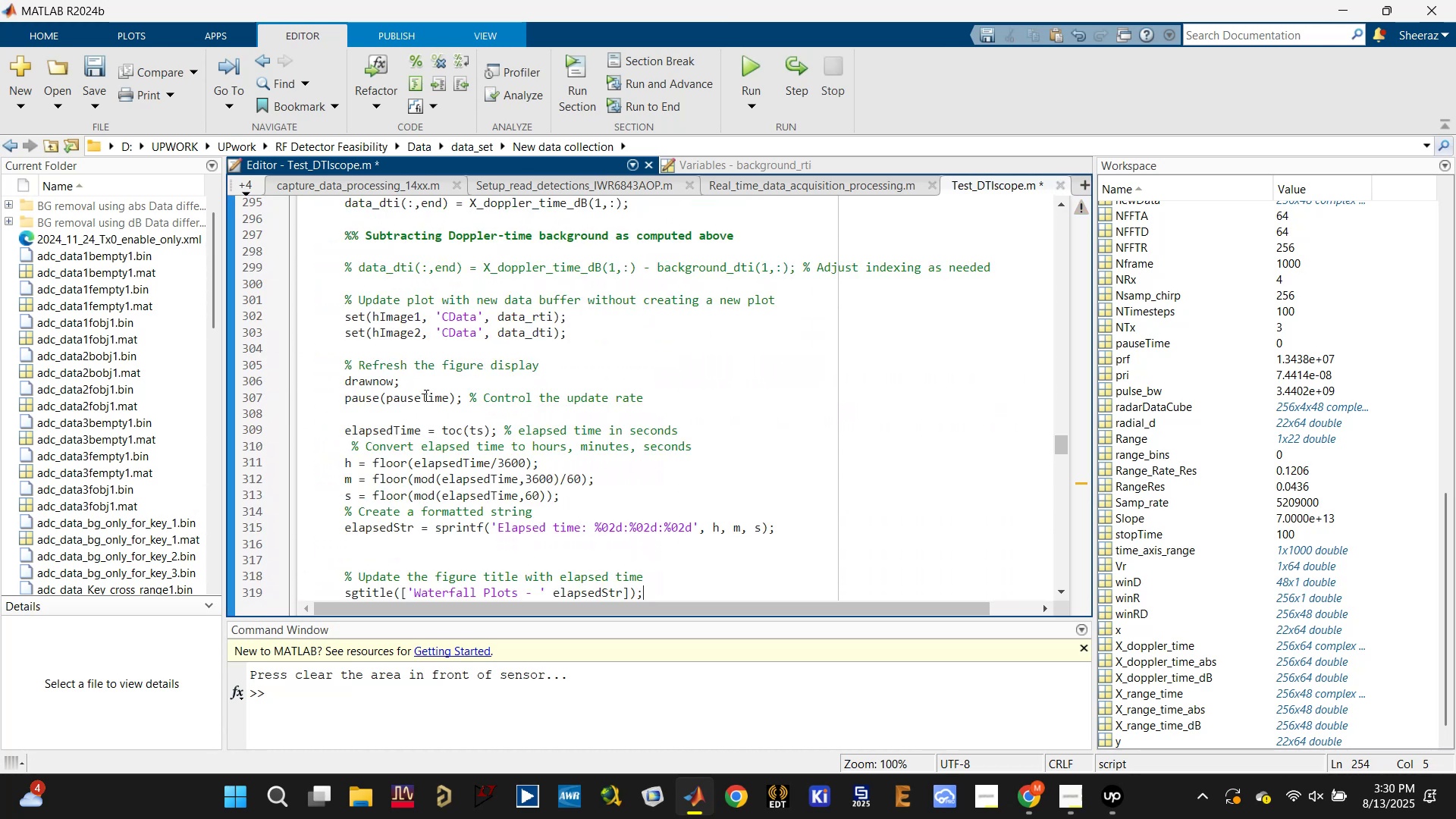 
scroll: coordinate [437, 395], scroll_direction: up, amount: 4.0
 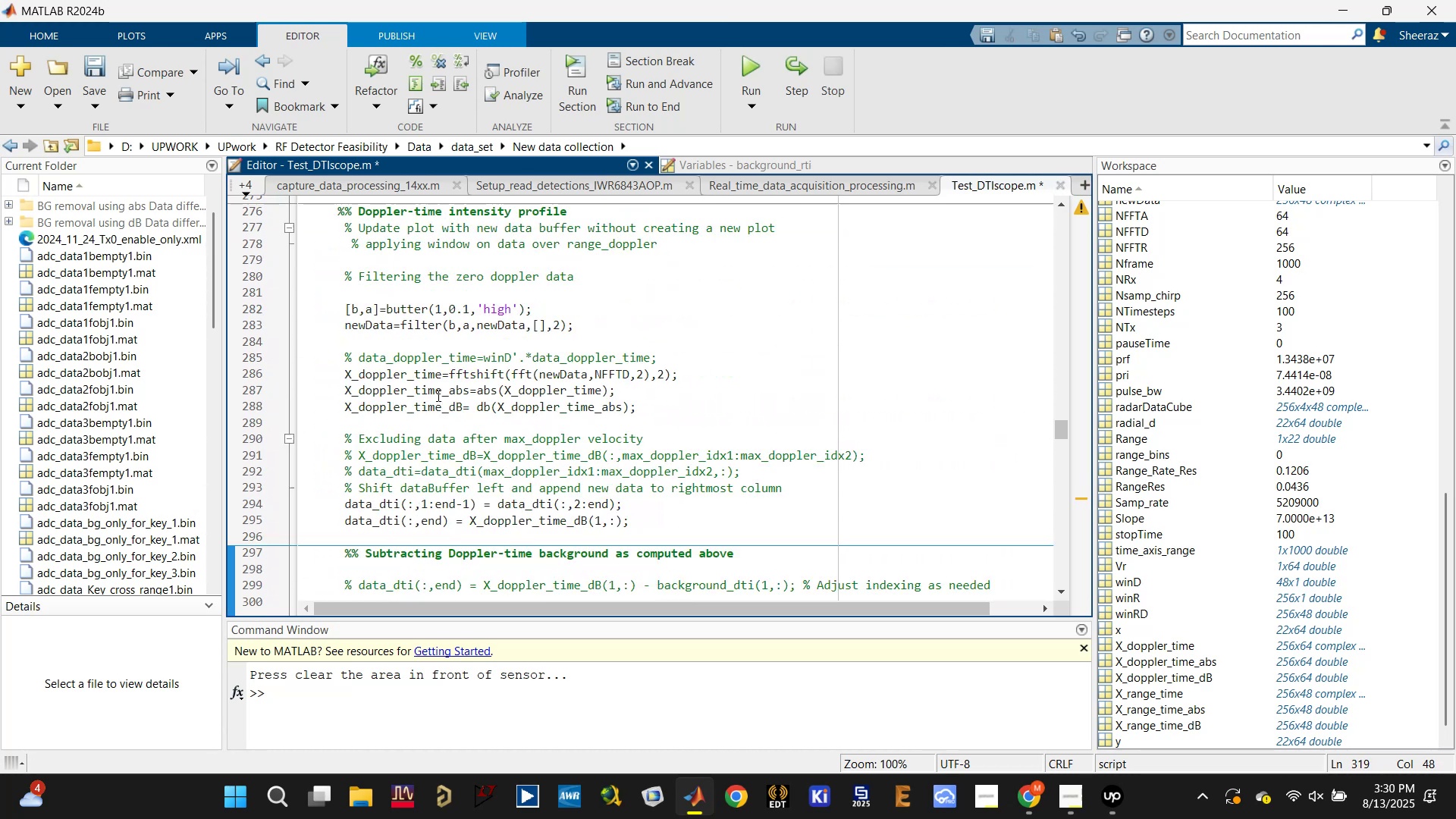 
key(Control+S)
 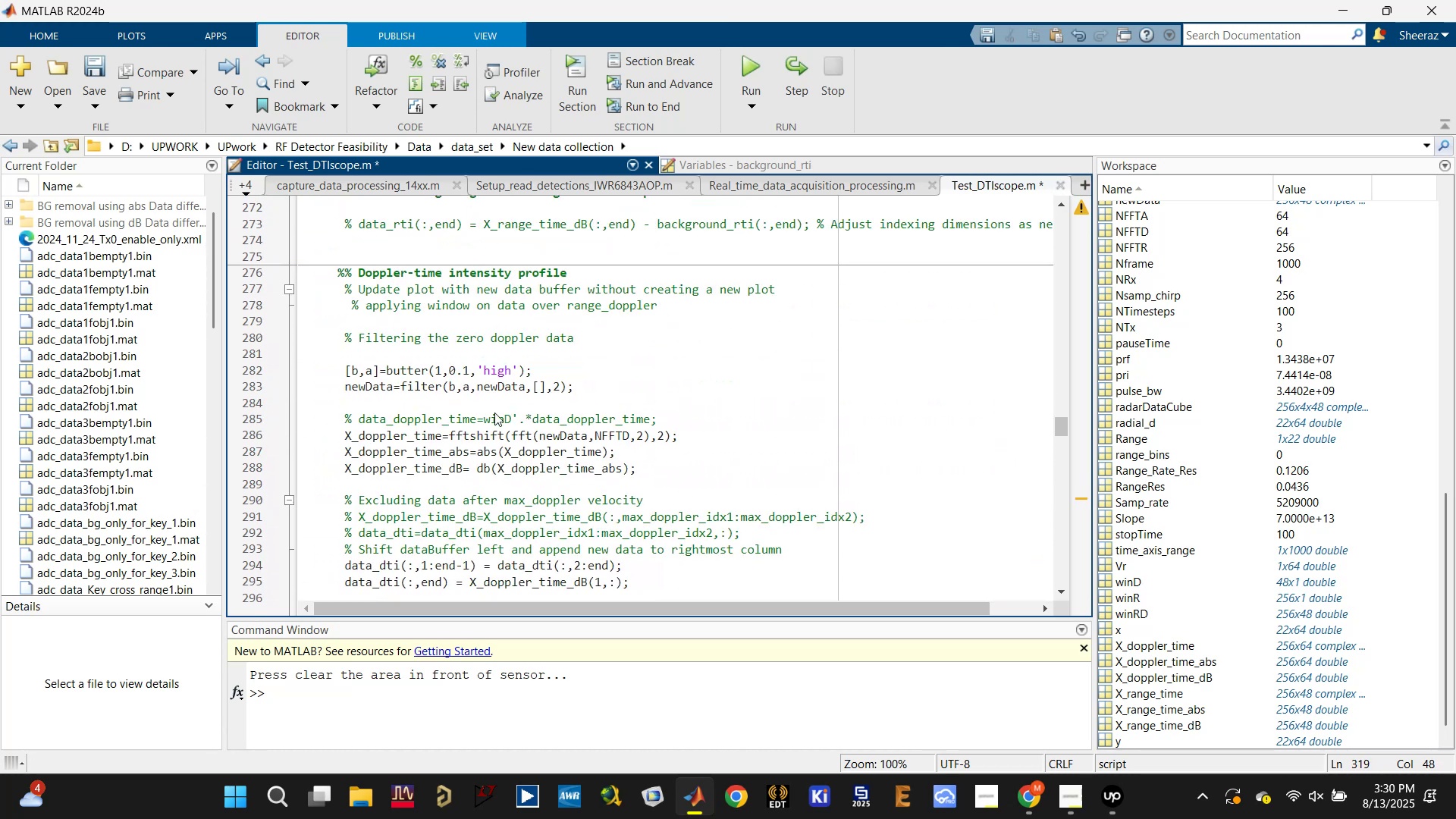 
scroll: coordinate [494, 413], scroll_direction: up, amount: 6.0
 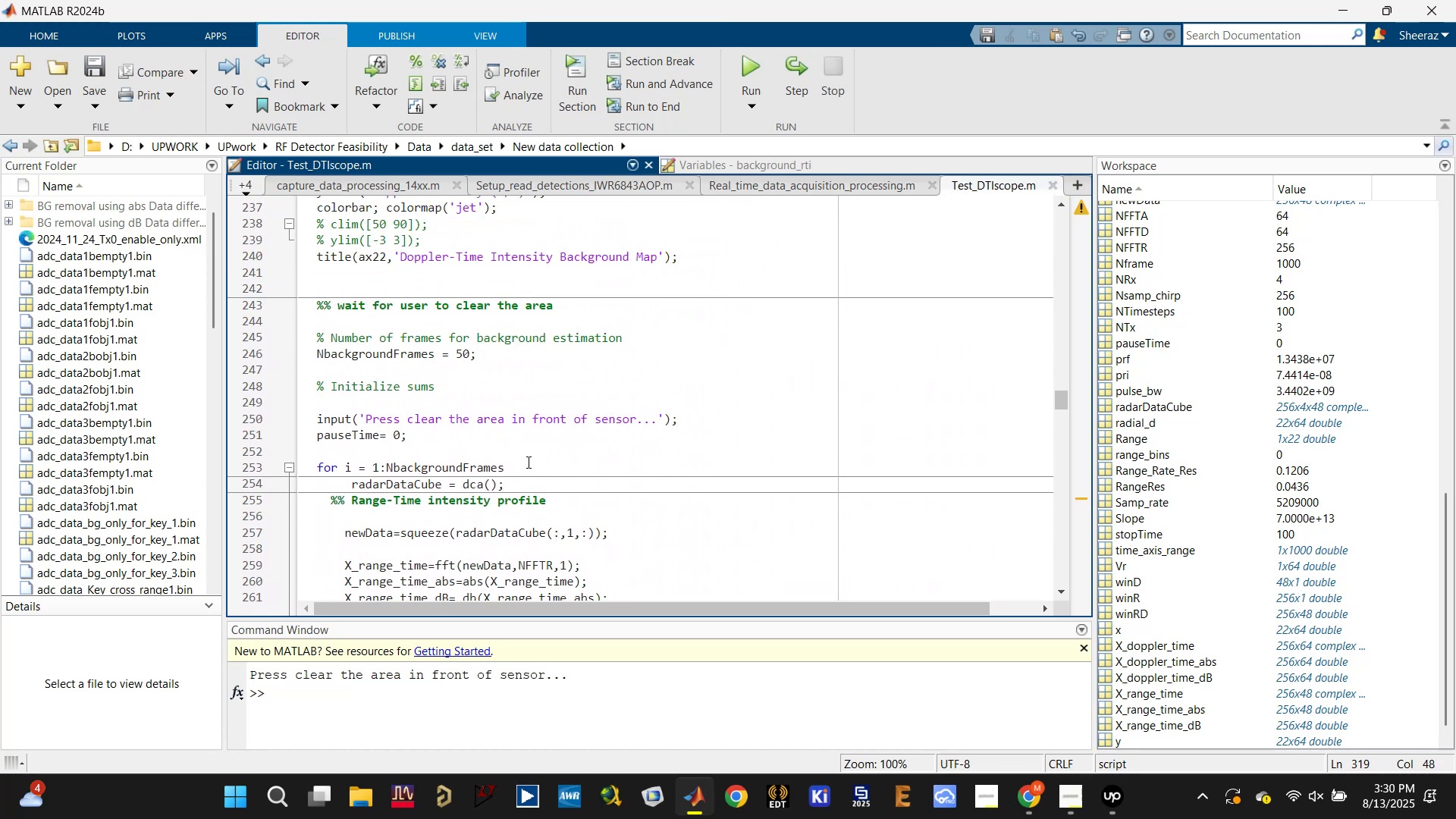 
left_click([542, 463])
 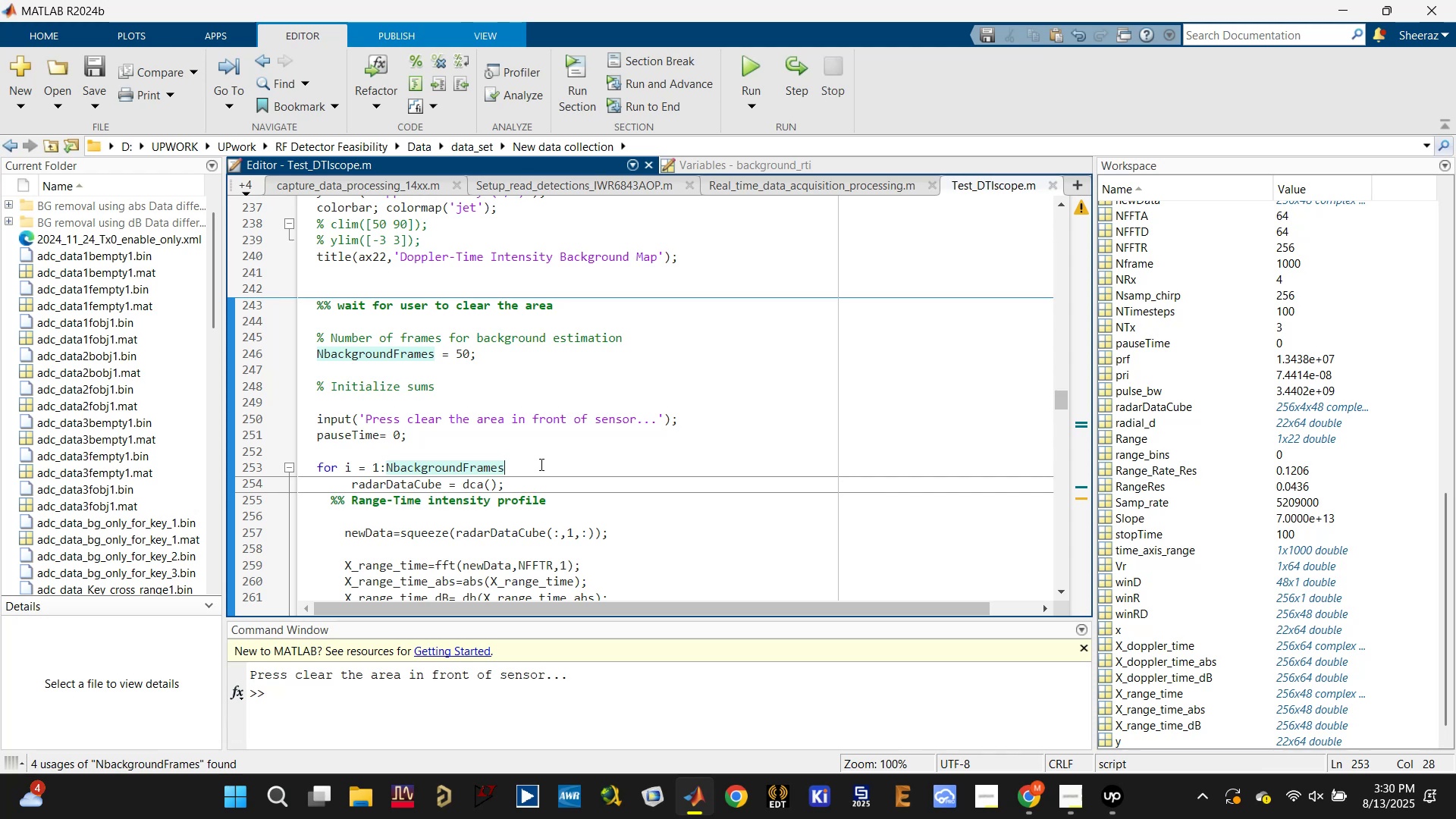 
key(Enter)
 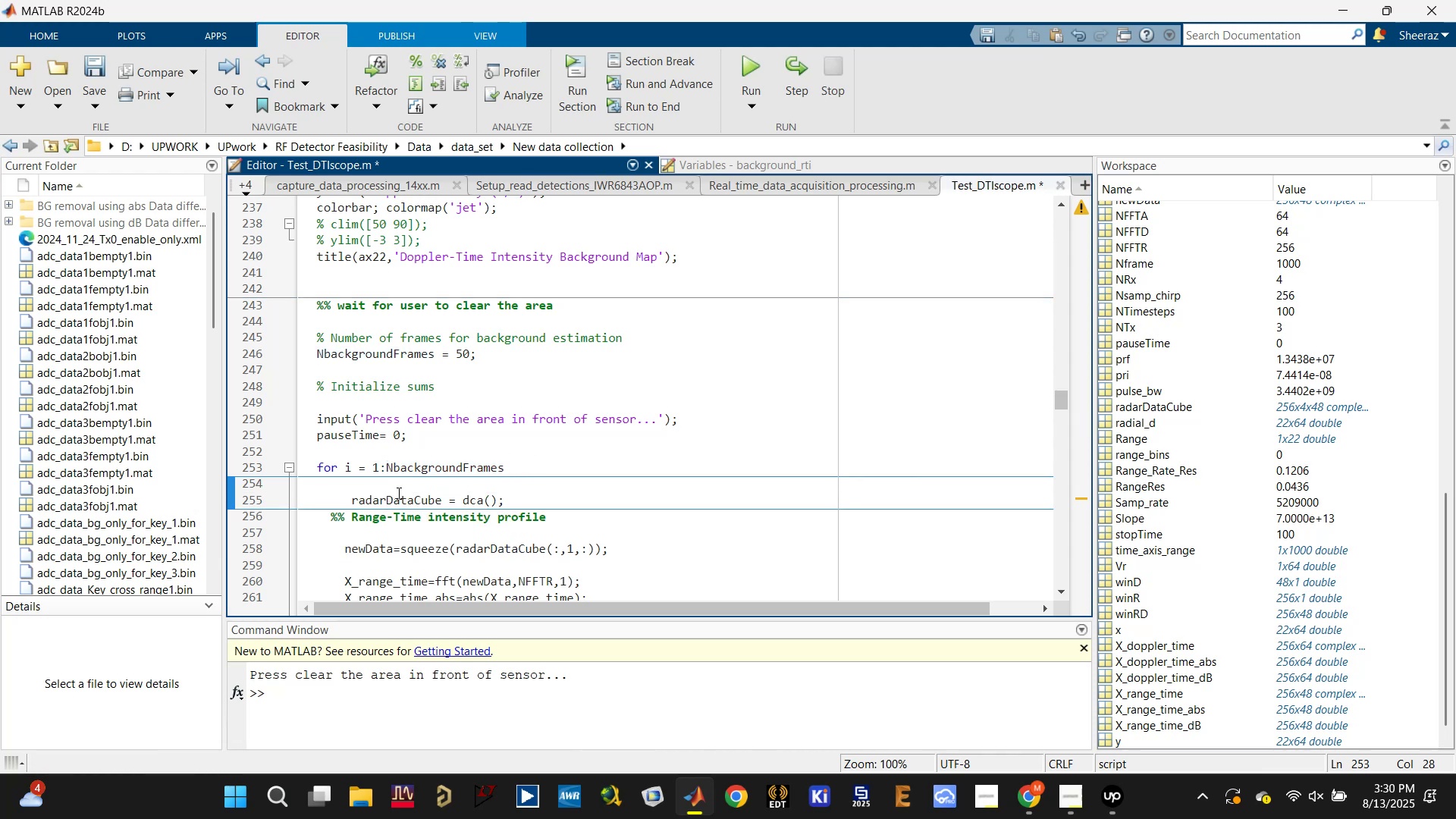 
key(Control+ControlLeft)
 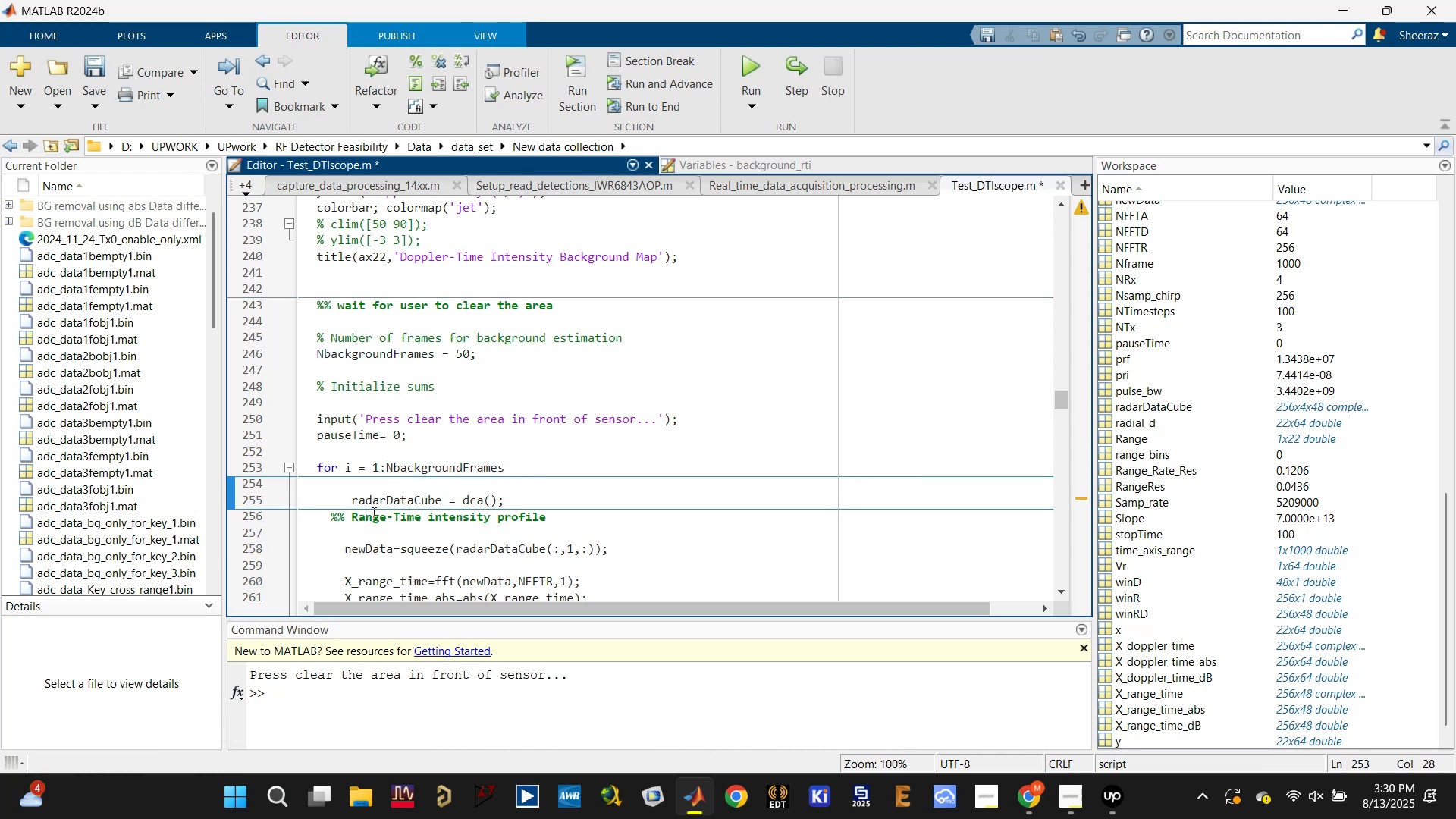 
key(Control+S)
 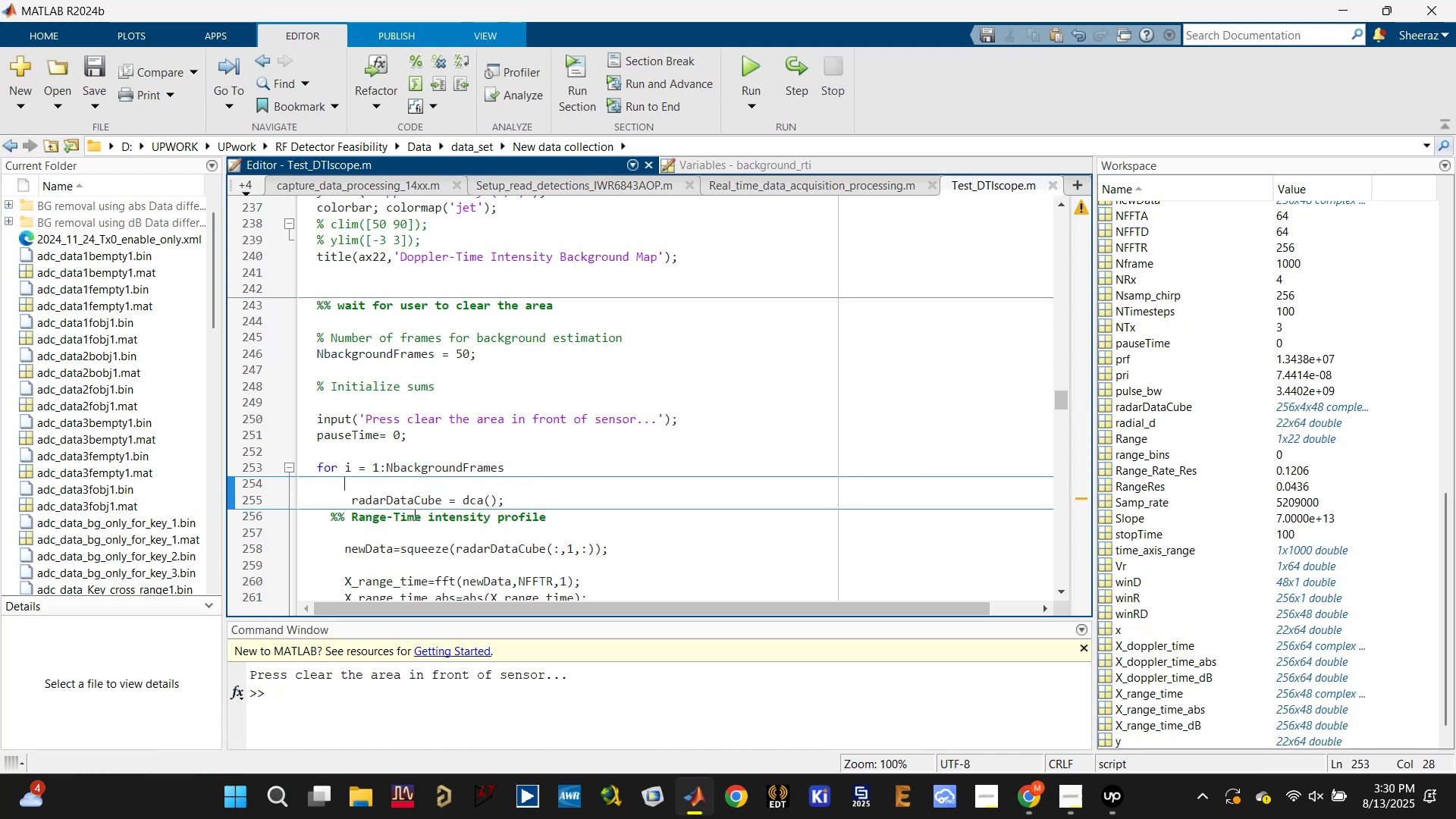 
left_click([413, 514])
 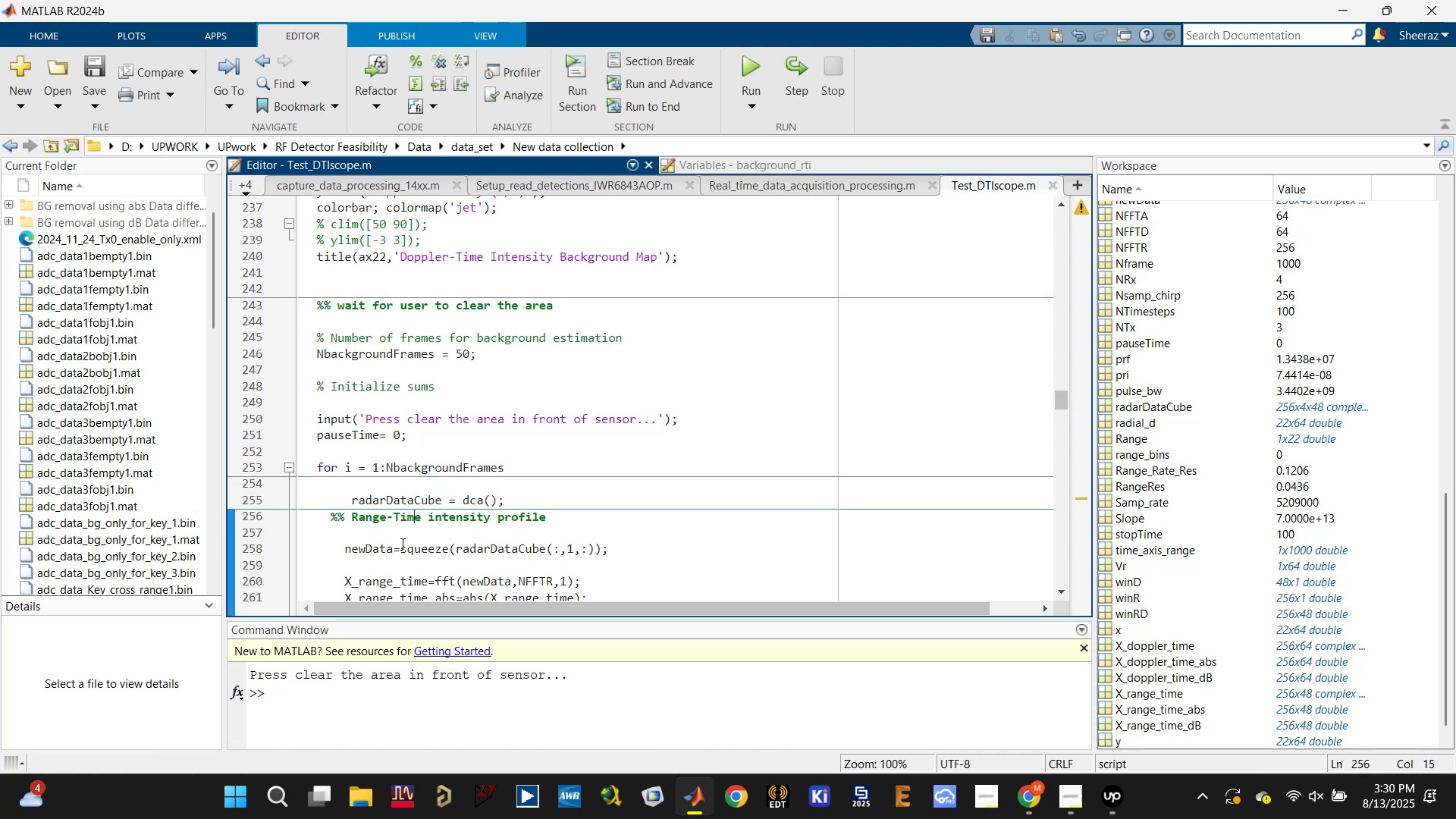 
left_click([367, 552])
 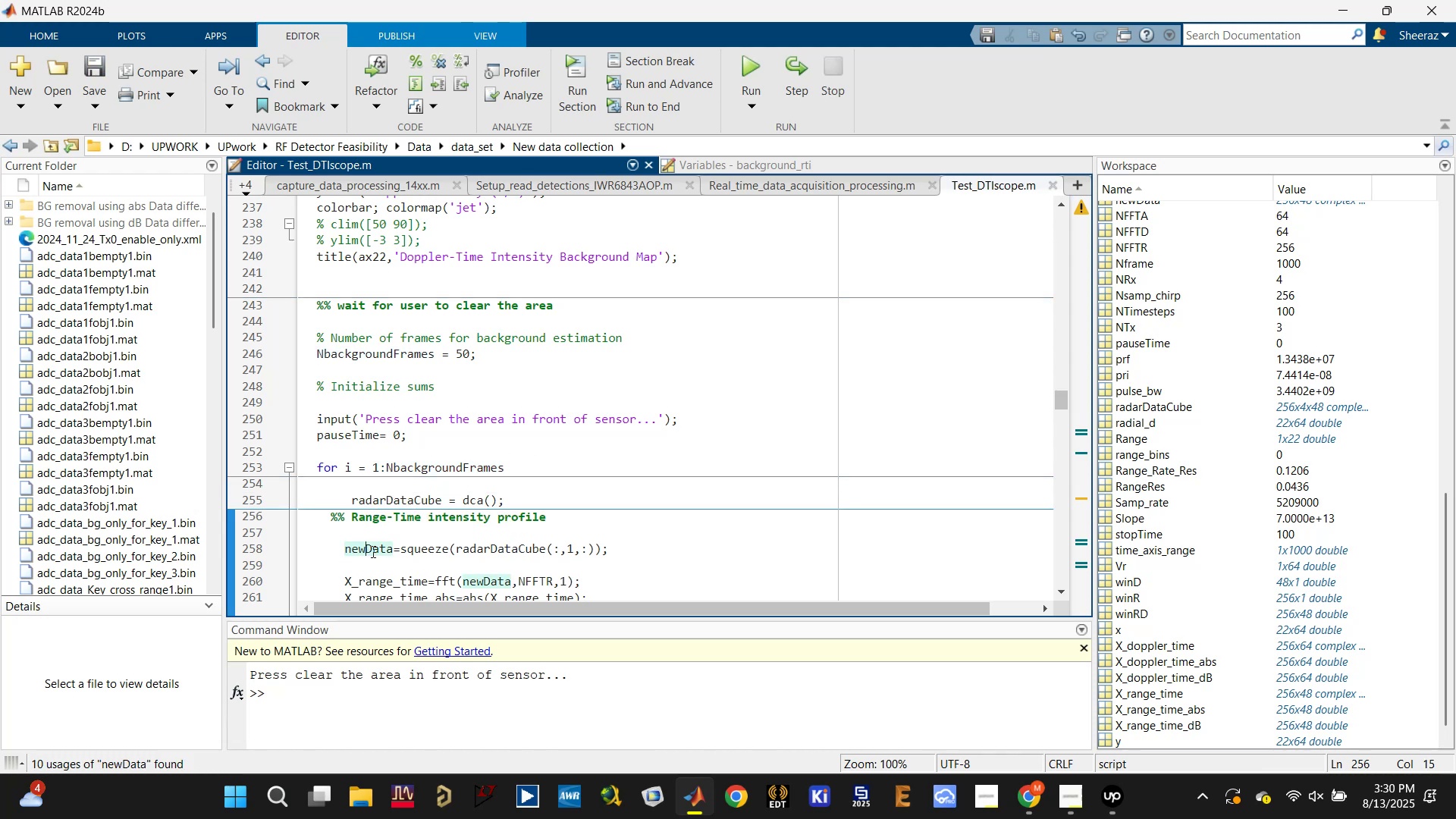 
scroll: coordinate [410, 541], scroll_direction: down, amount: 2.0
 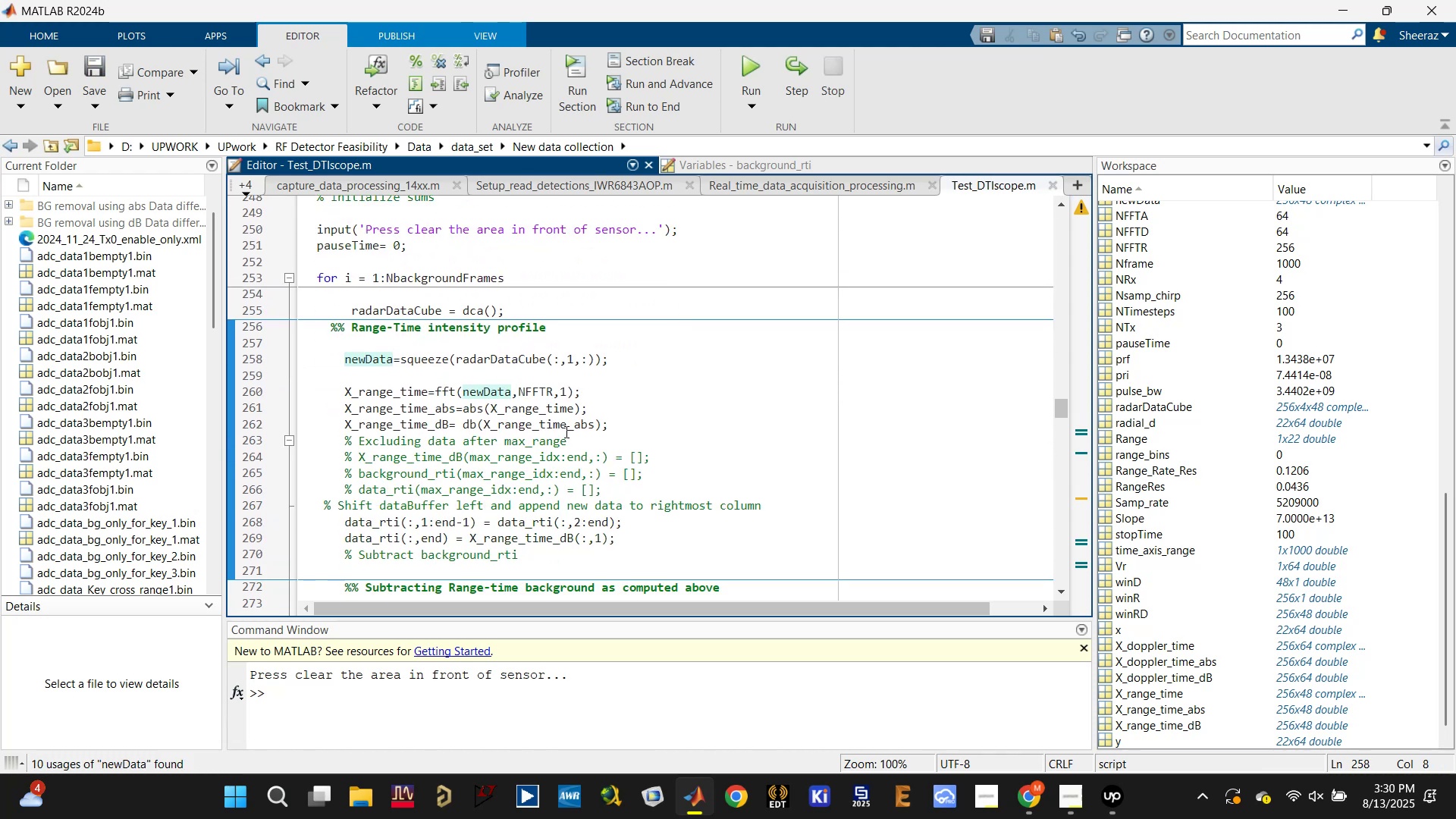 
left_click([563, 425])
 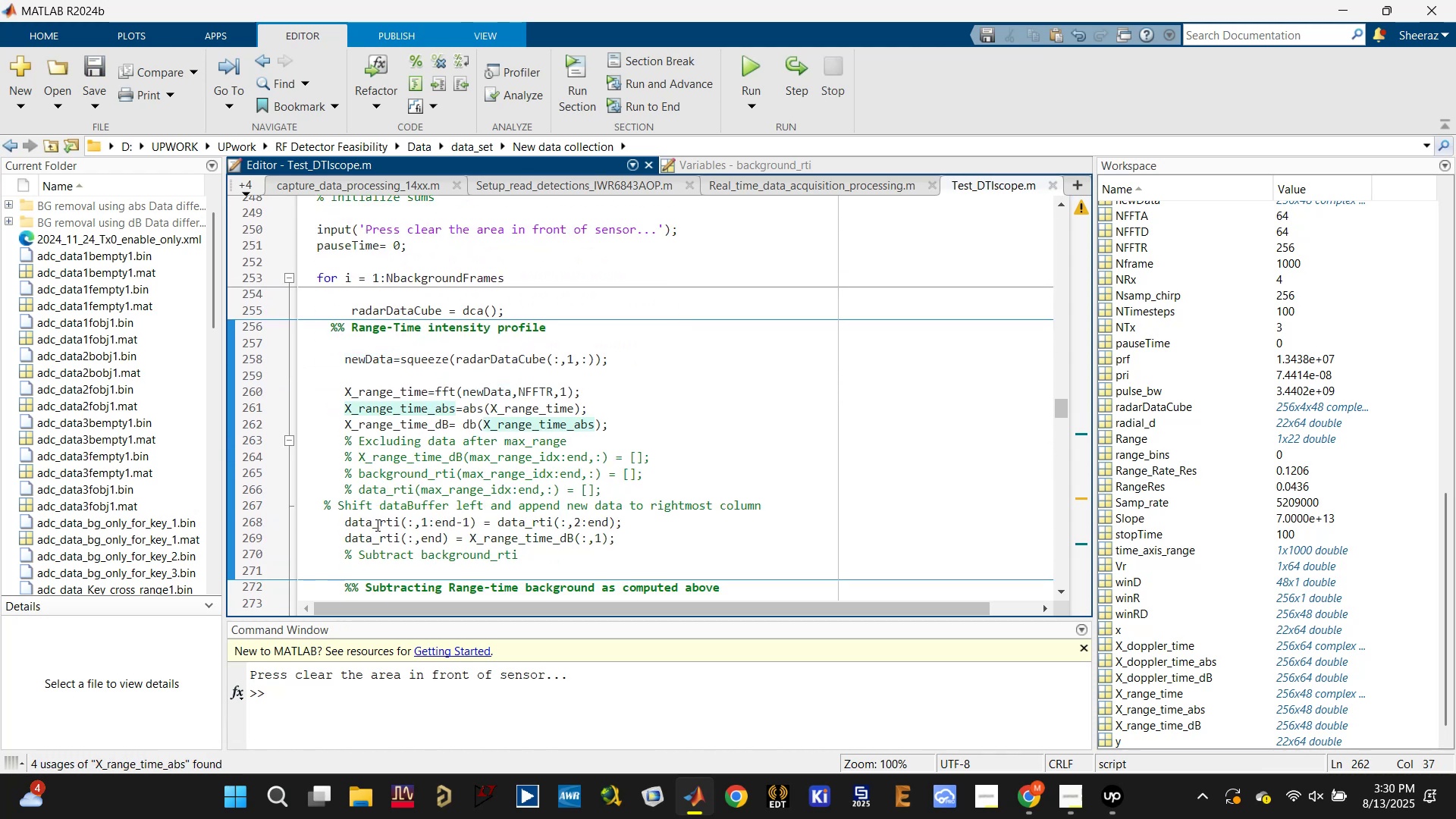 
scroll: coordinate [375, 307], scroll_direction: up, amount: 7.0
 